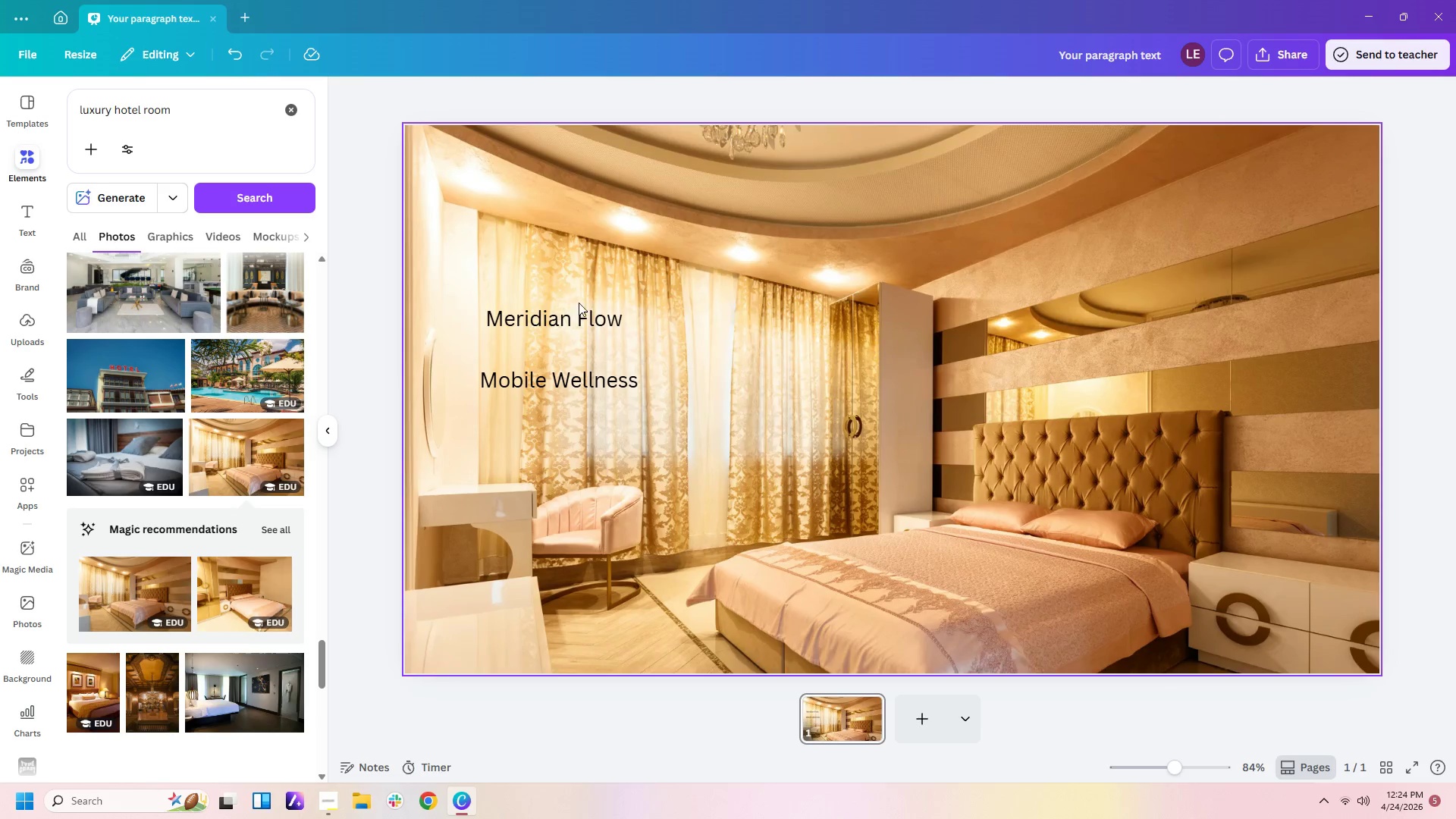 
left_click_drag(start_coordinate=[575, 327], to_coordinate=[561, 302])
 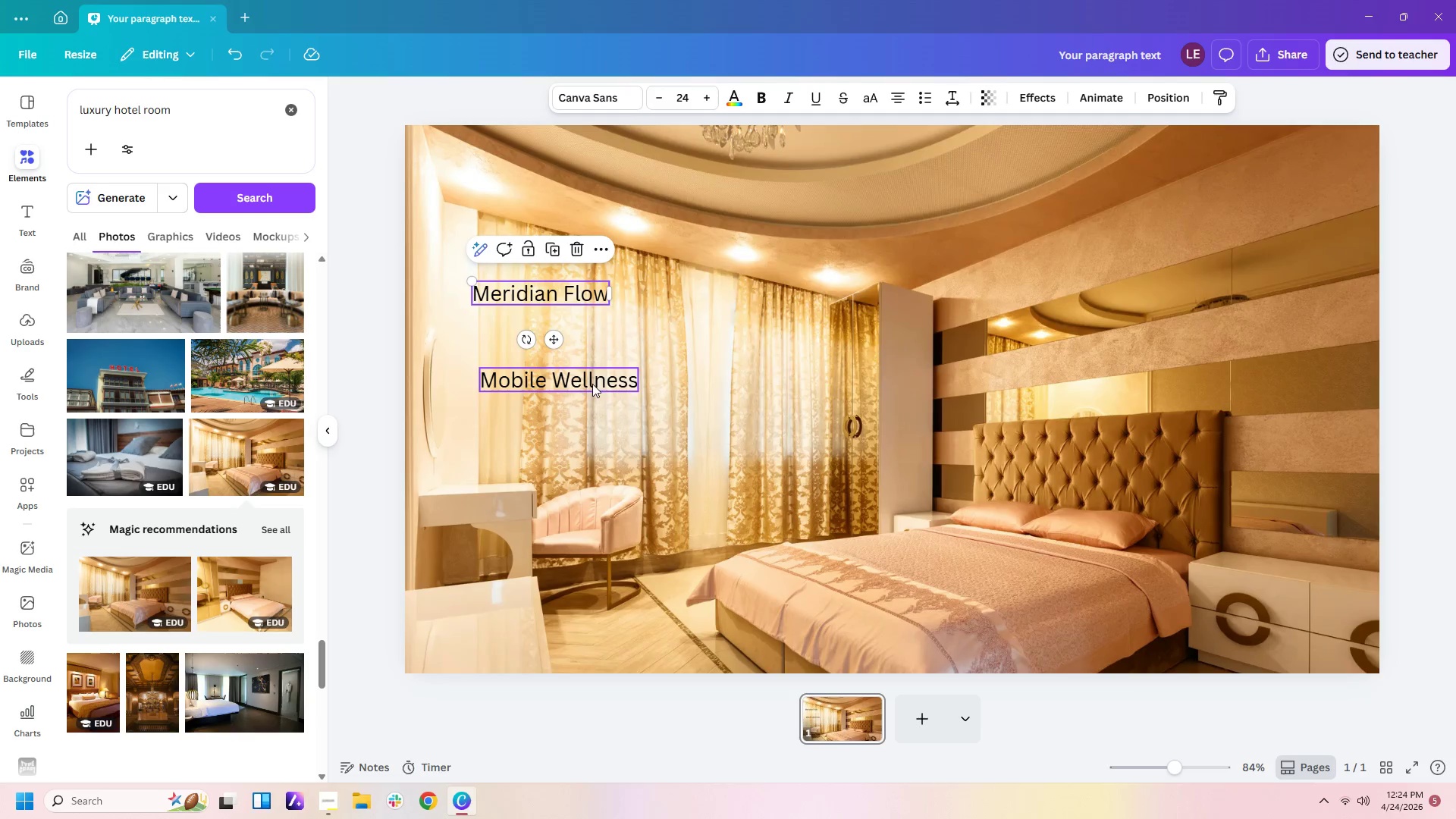 
left_click_drag(start_coordinate=[587, 384], to_coordinate=[582, 340])
 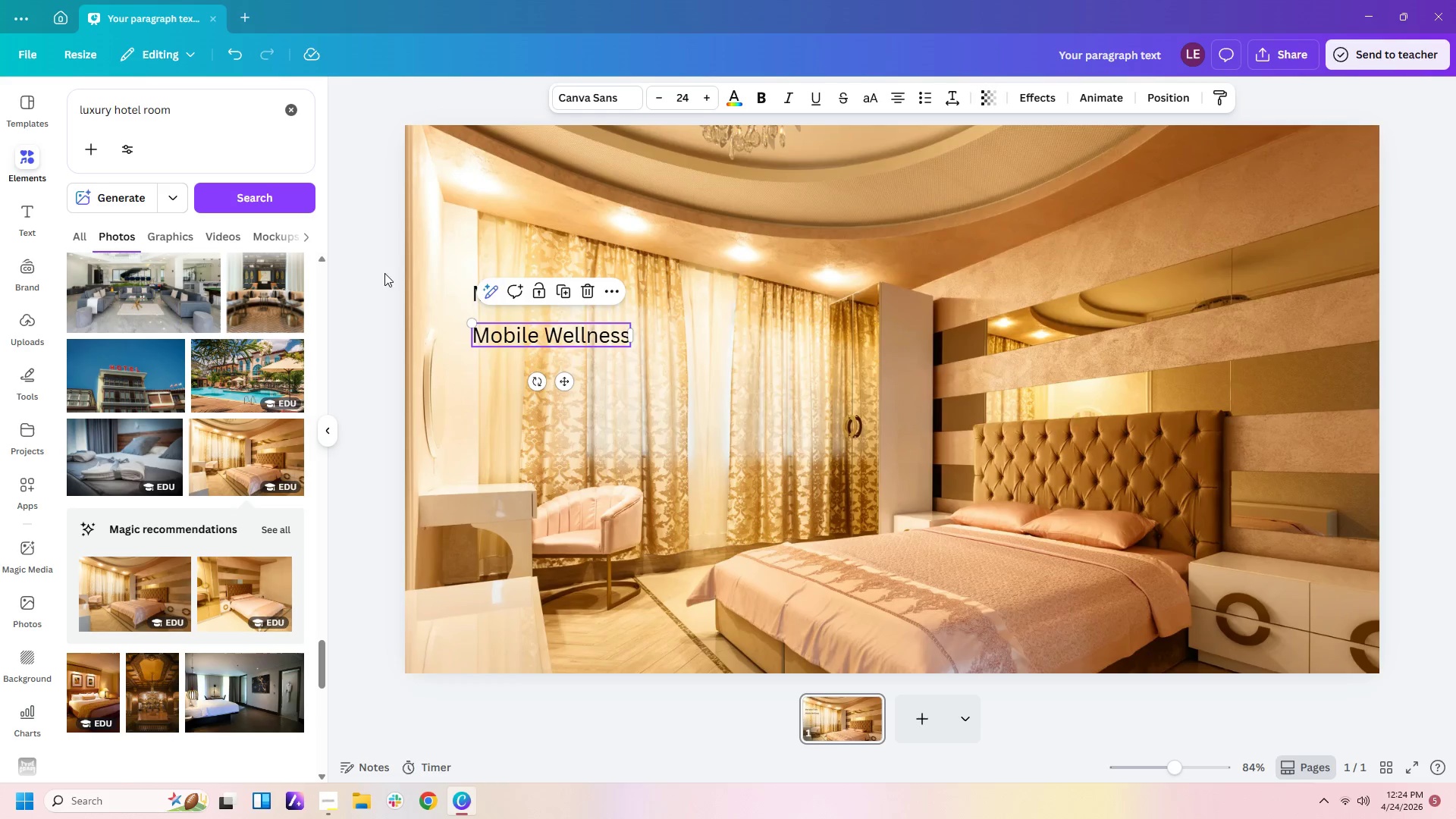 
left_click_drag(start_coordinate=[385, 273], to_coordinate=[669, 362])
 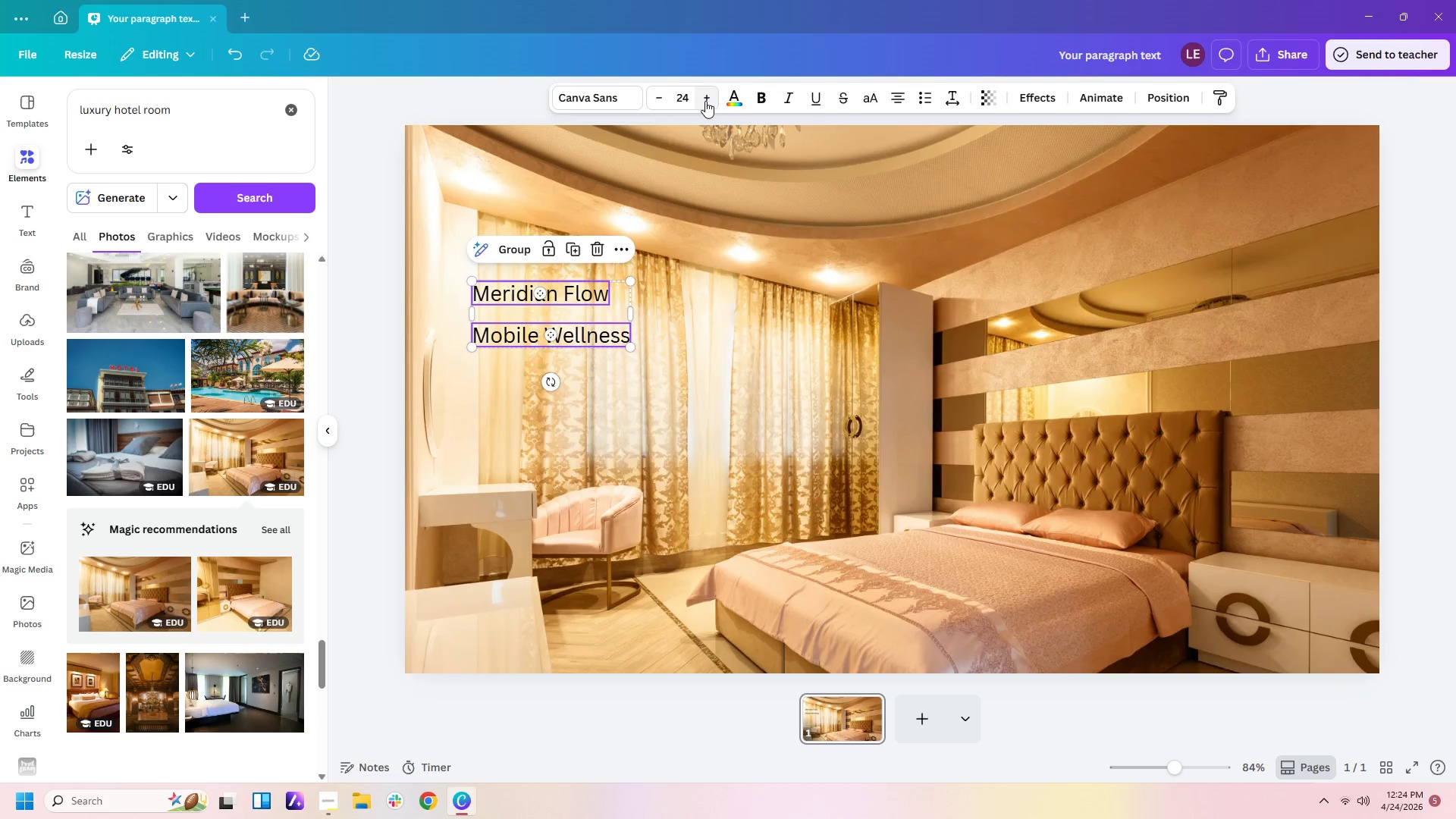 
double_click([708, 97])
 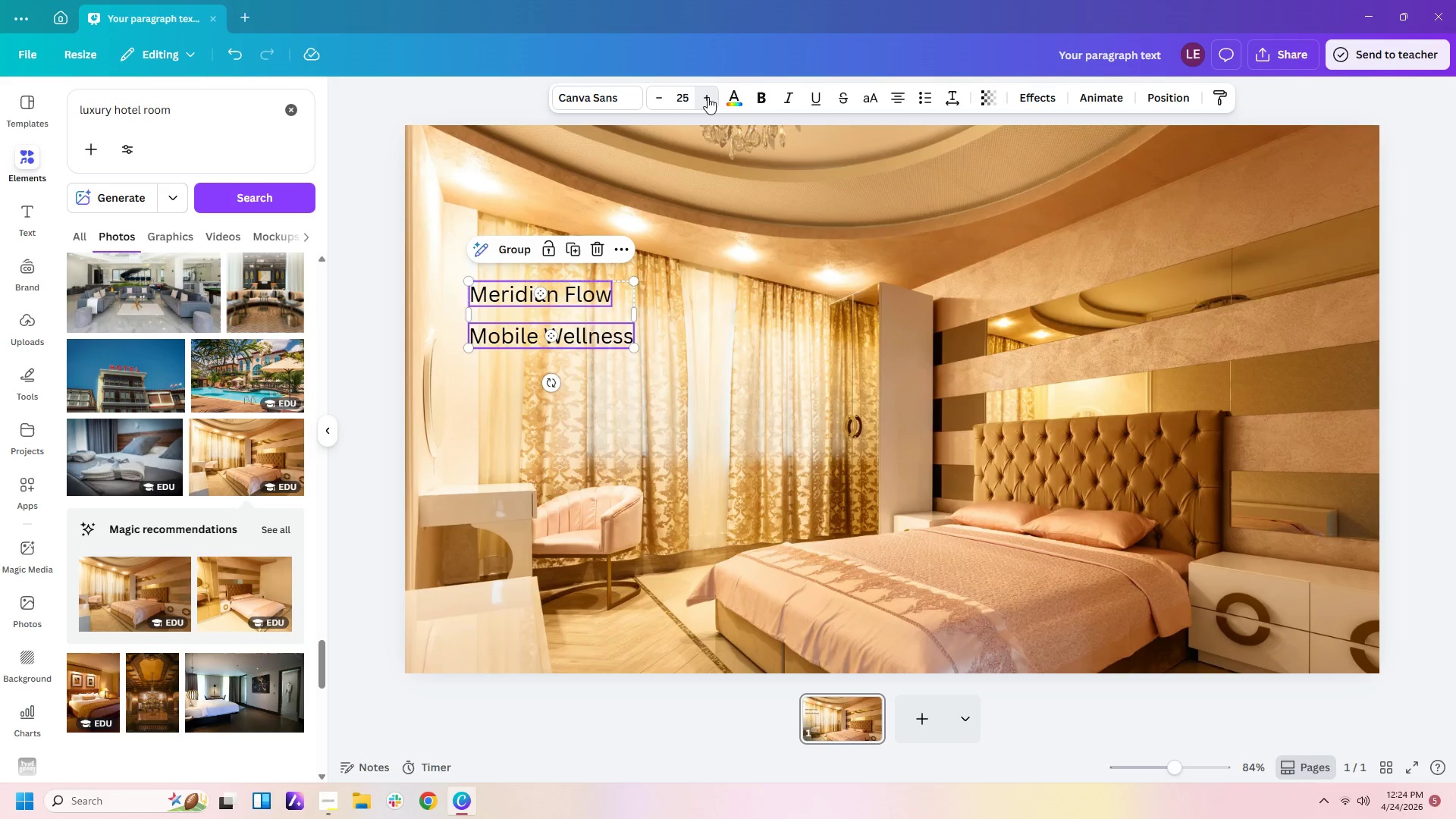 
triple_click([708, 97])
 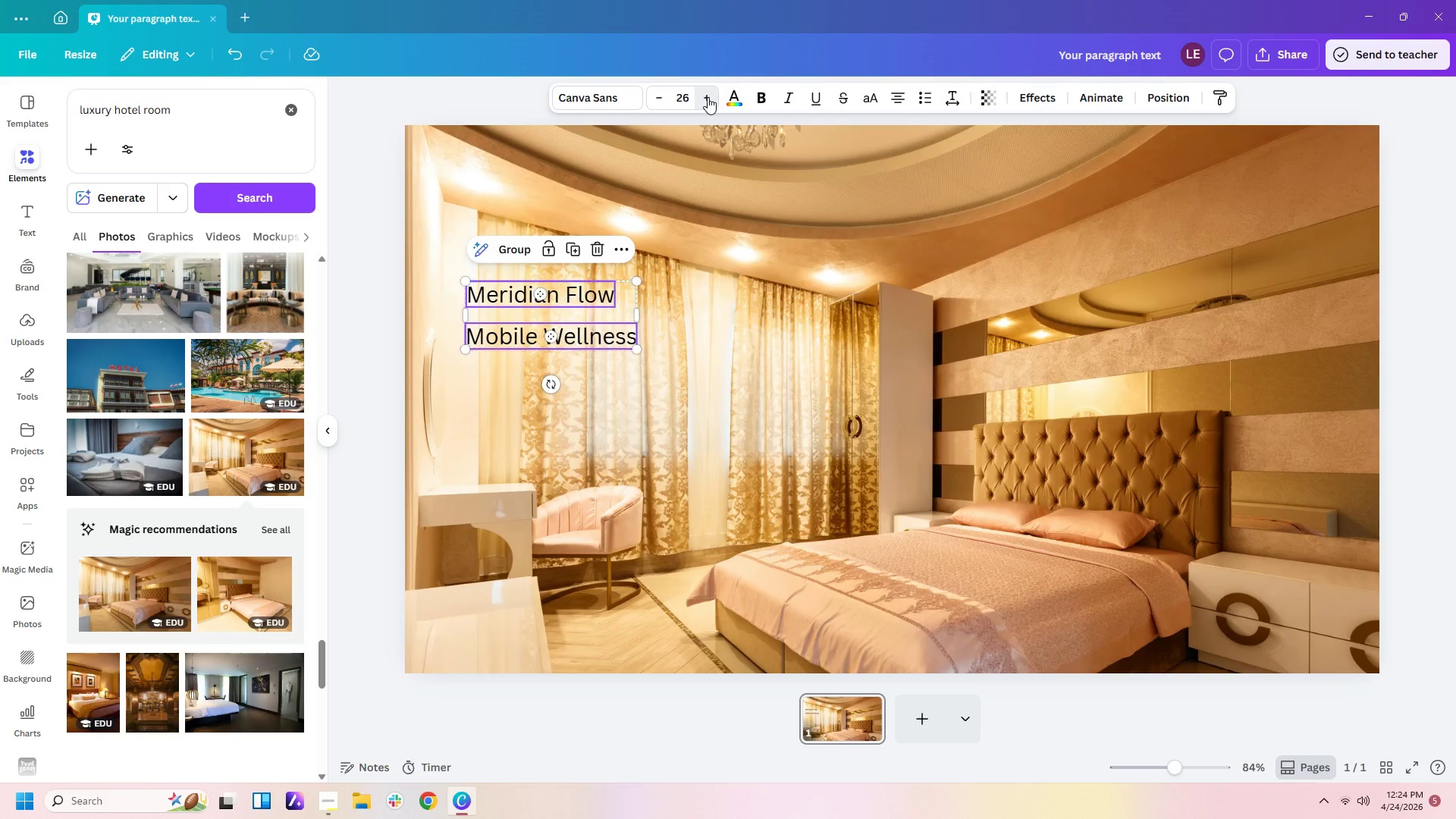 
triple_click([708, 97])
 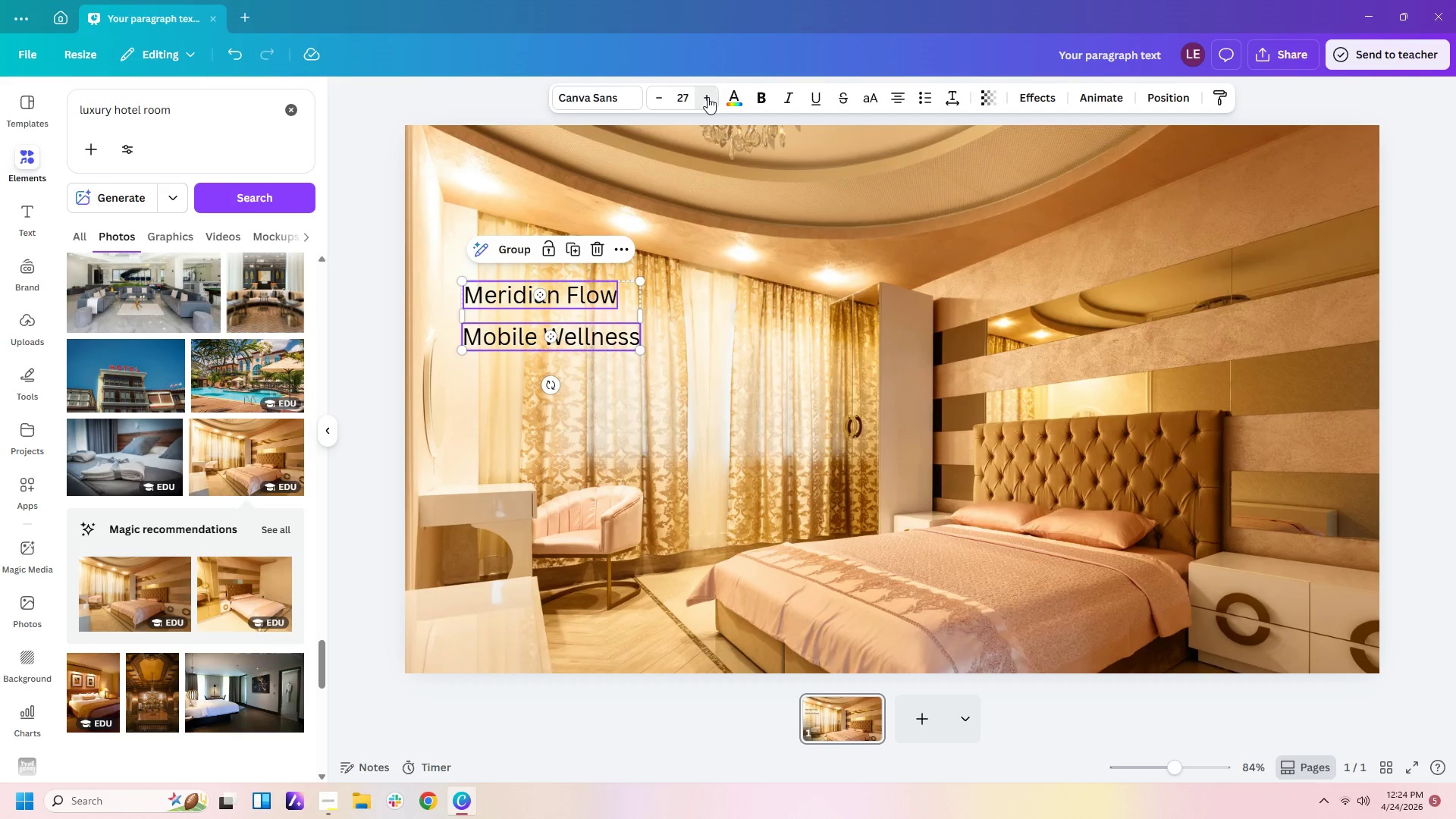 
triple_click([708, 97])
 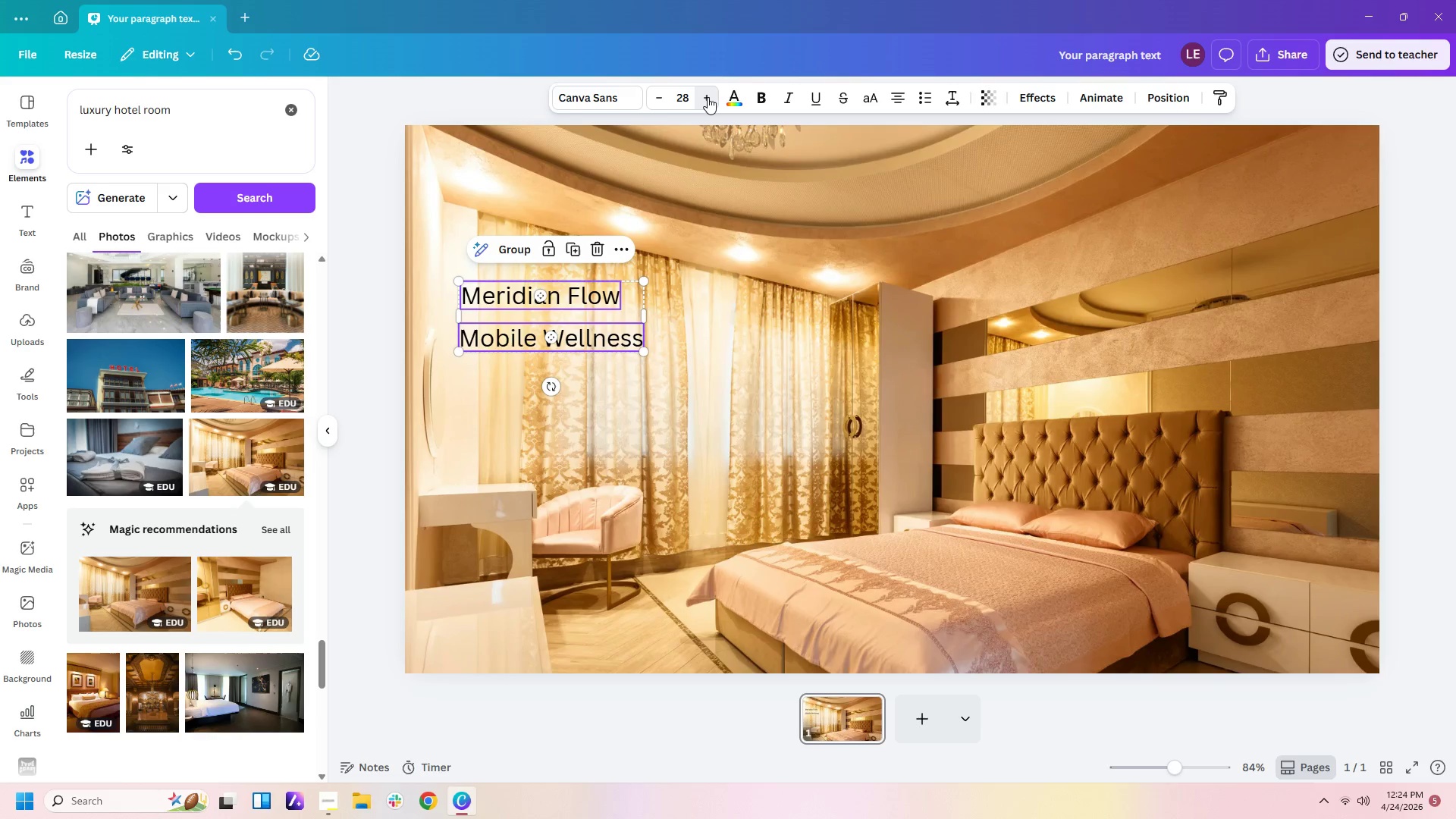 
triple_click([708, 97])
 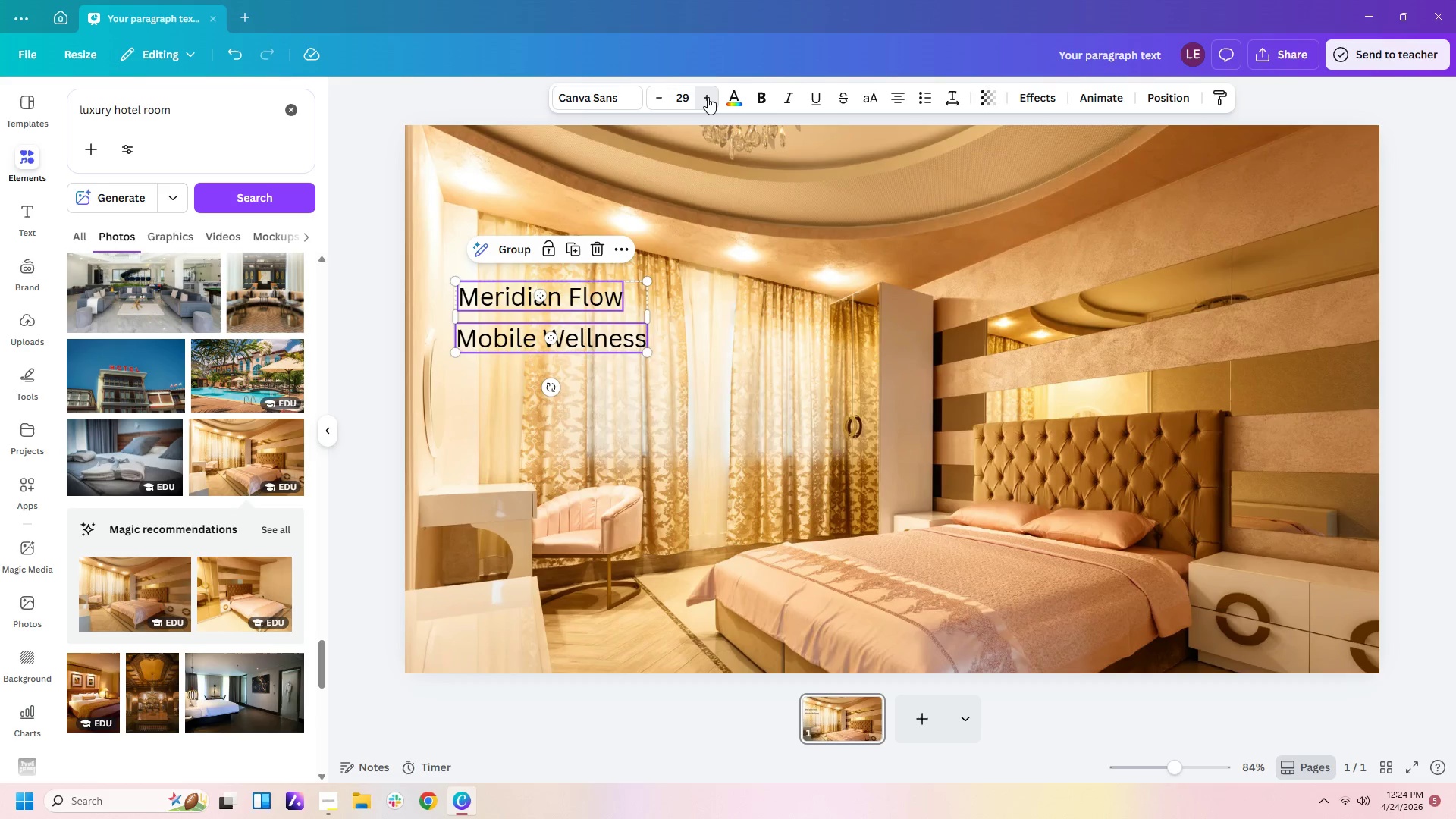 
triple_click([708, 97])
 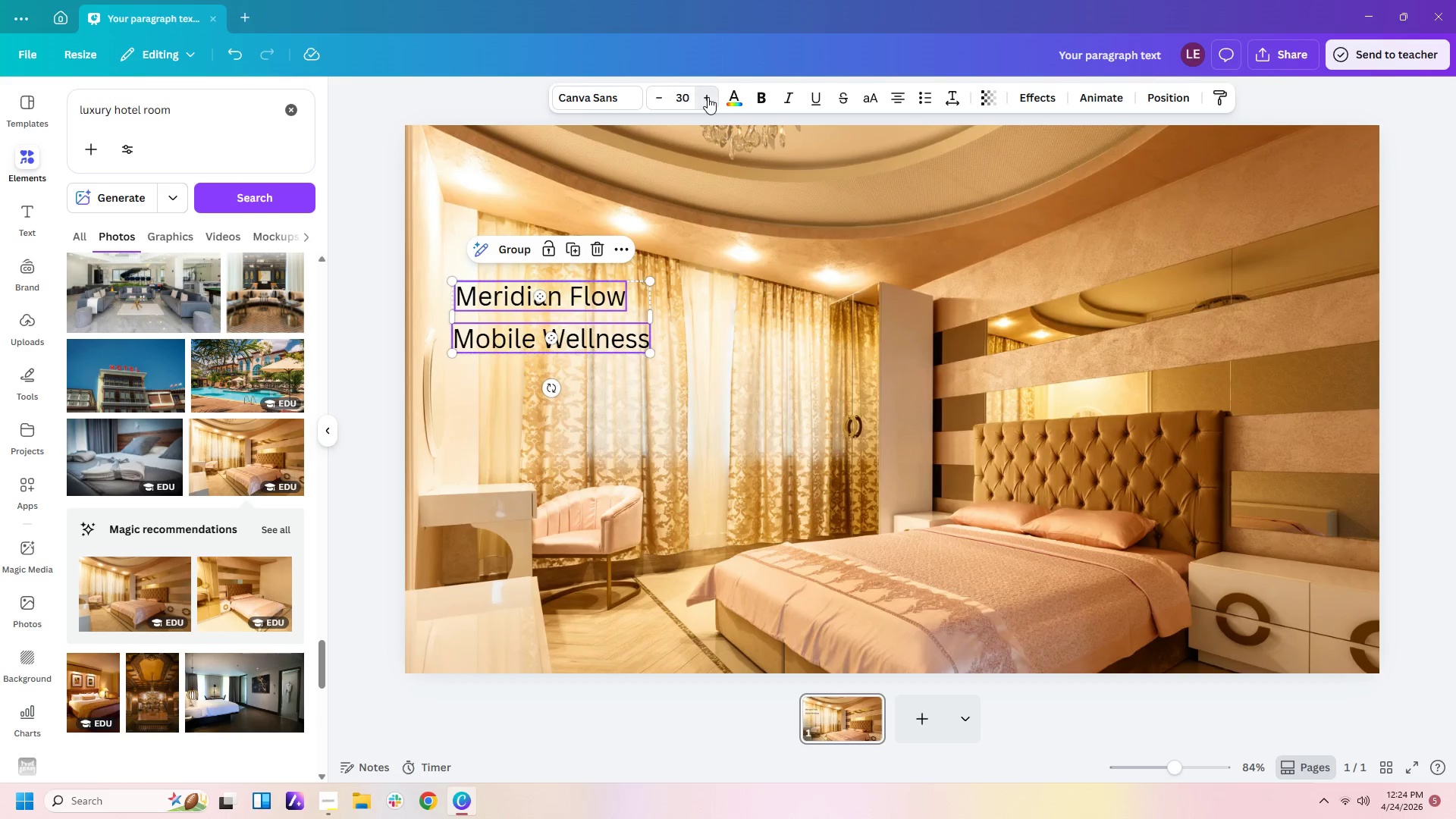 
triple_click([708, 97])
 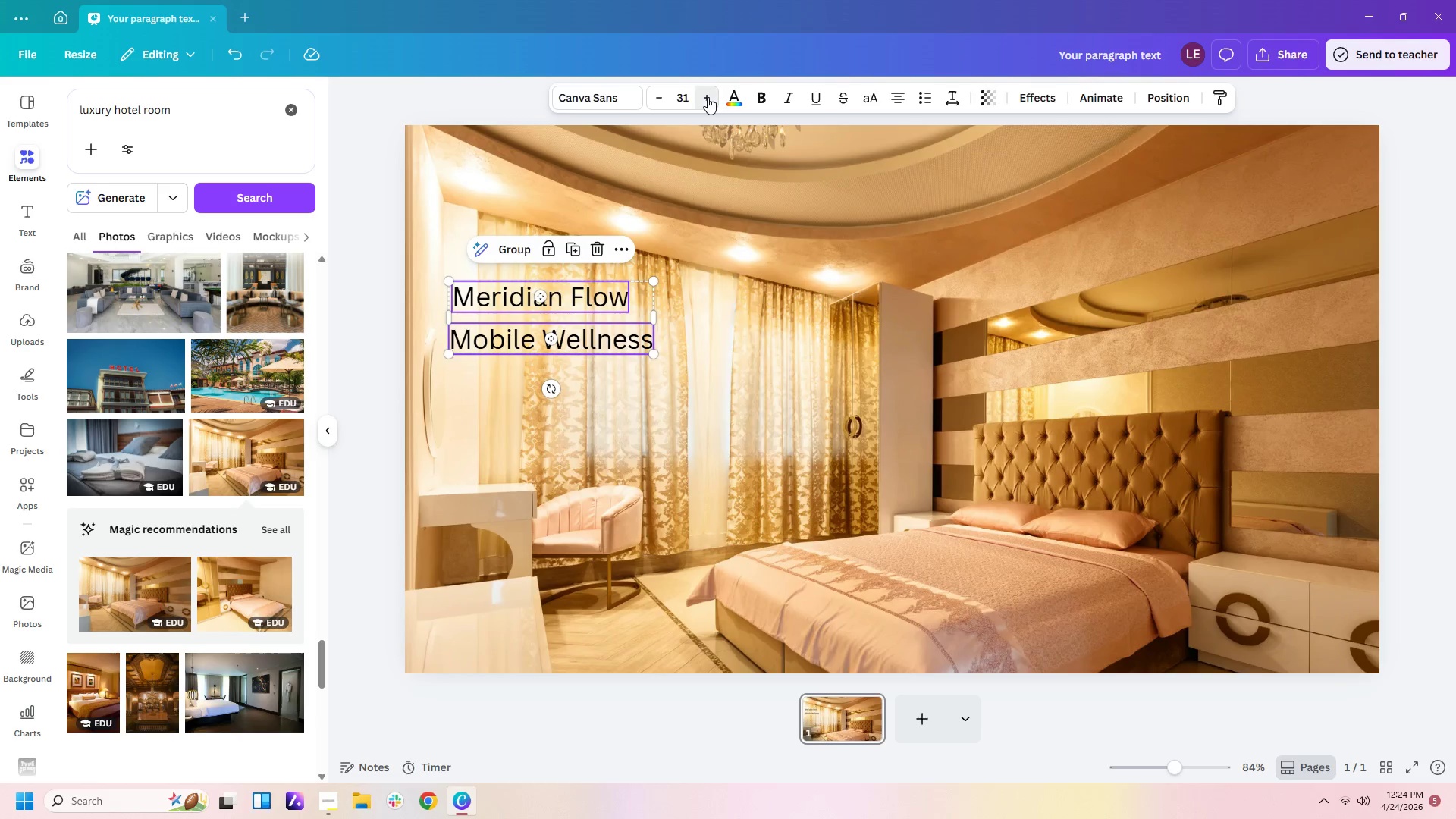 
triple_click([708, 97])
 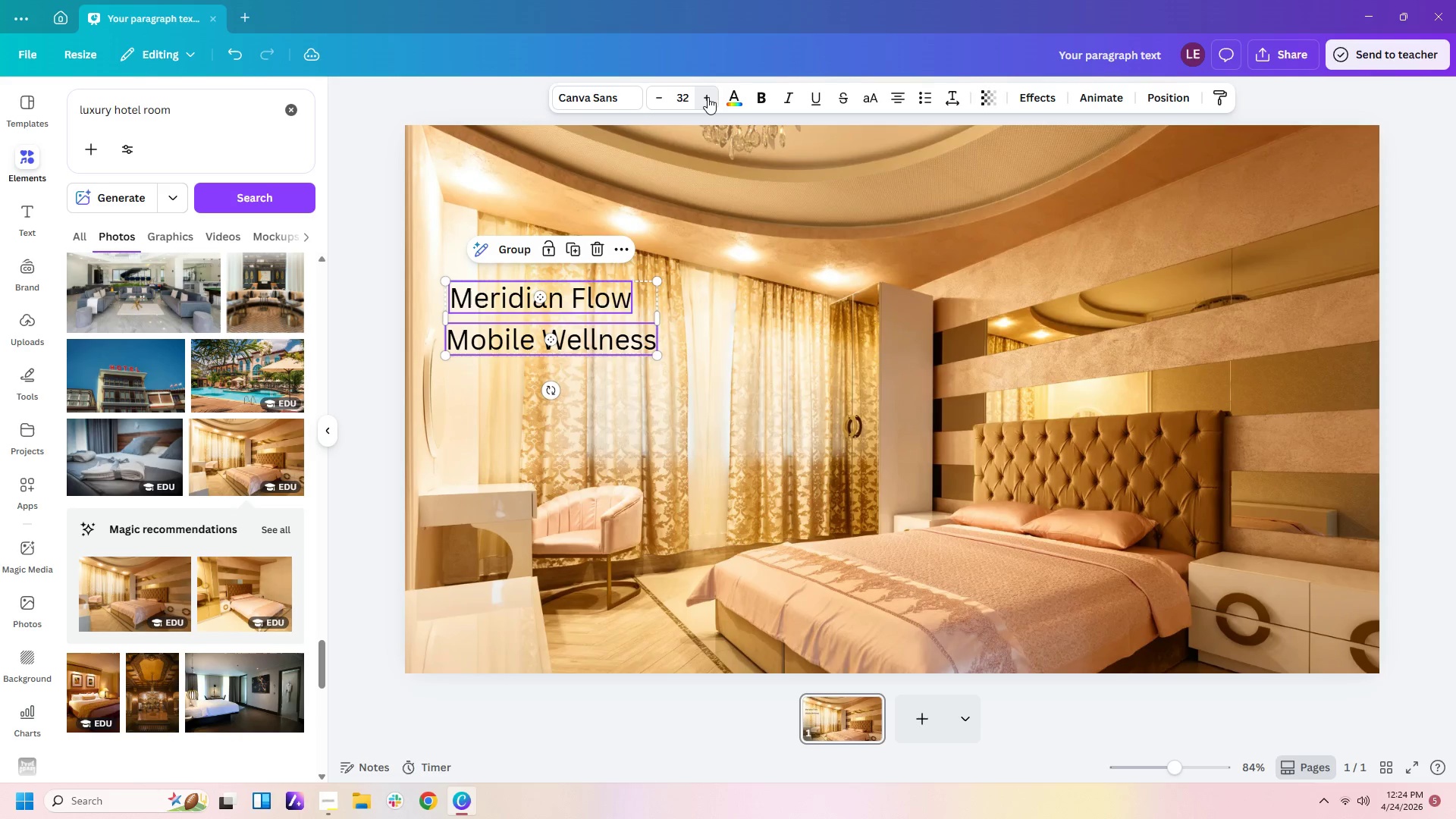 
triple_click([708, 97])
 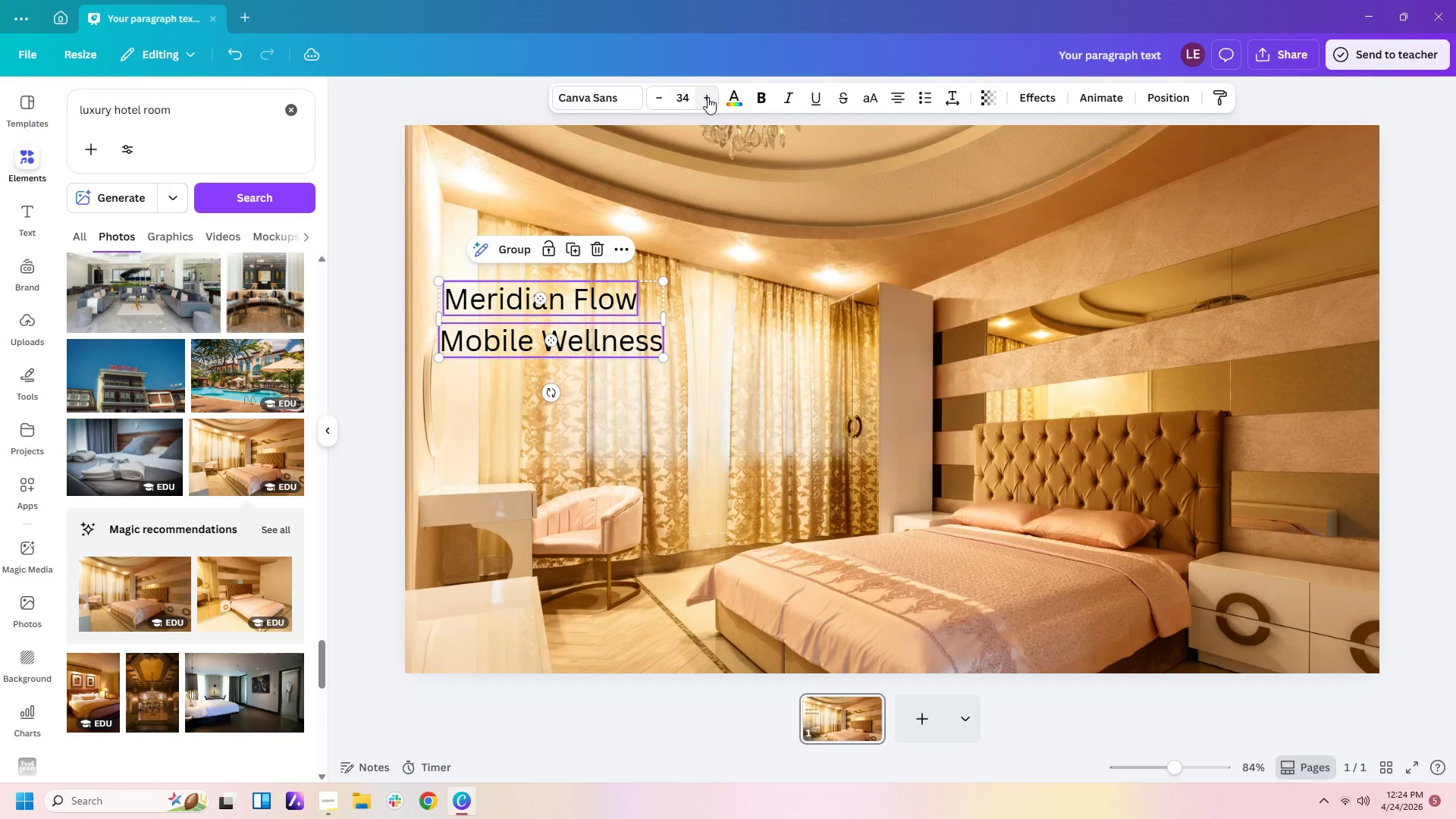 
triple_click([708, 97])
 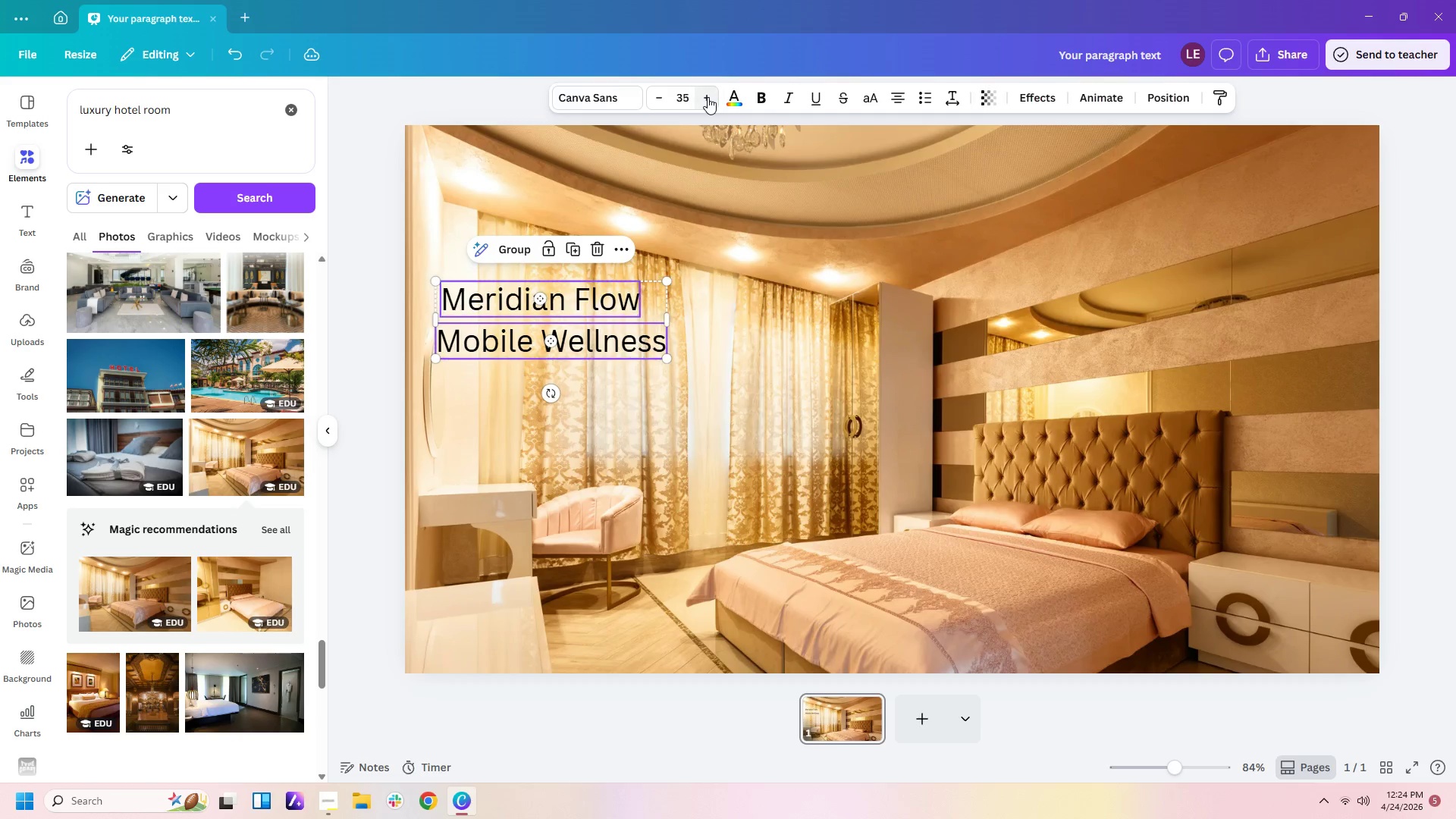 
triple_click([708, 97])
 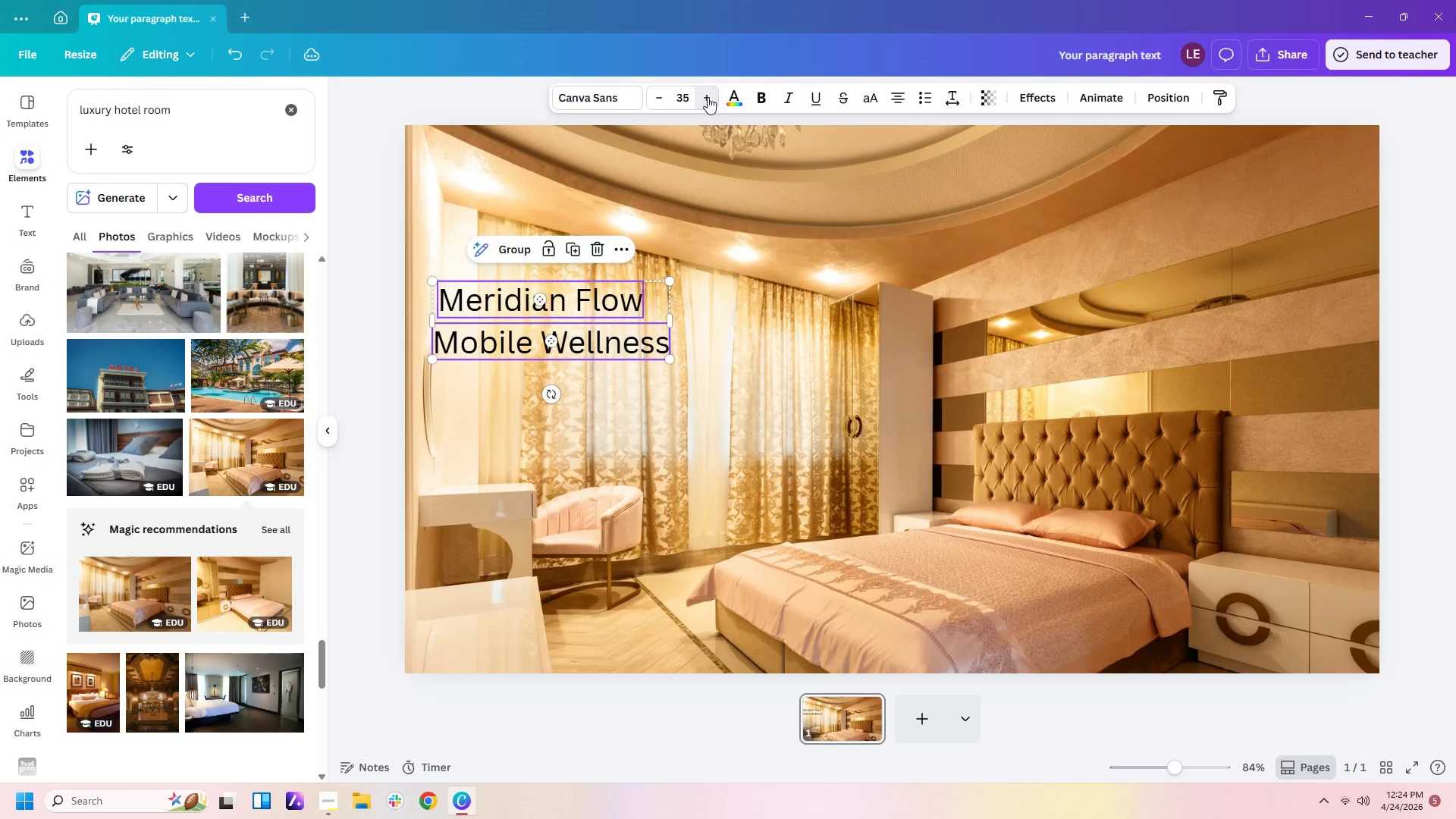 
triple_click([708, 97])
 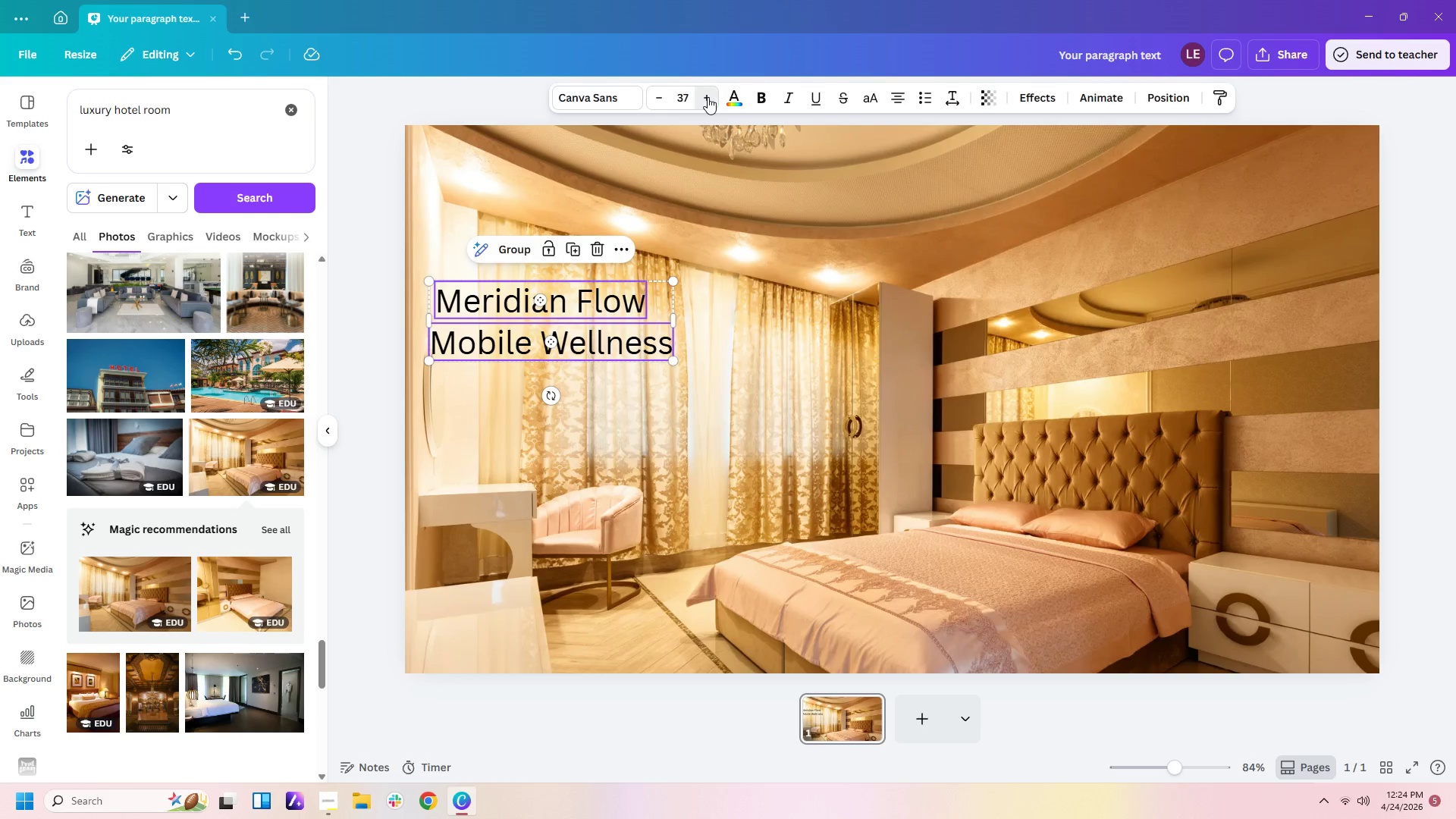 
double_click([708, 97])
 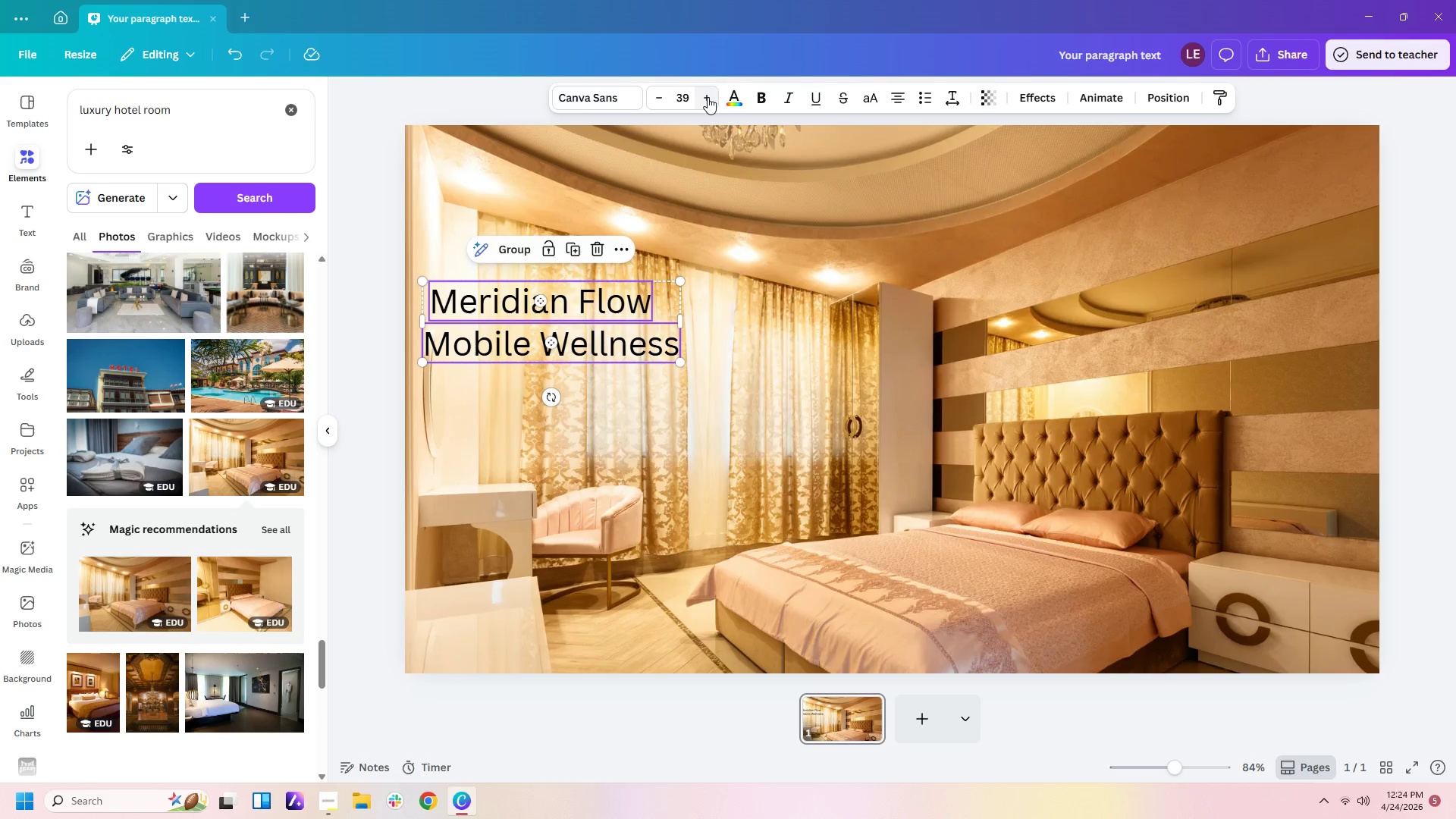 
triple_click([708, 97])
 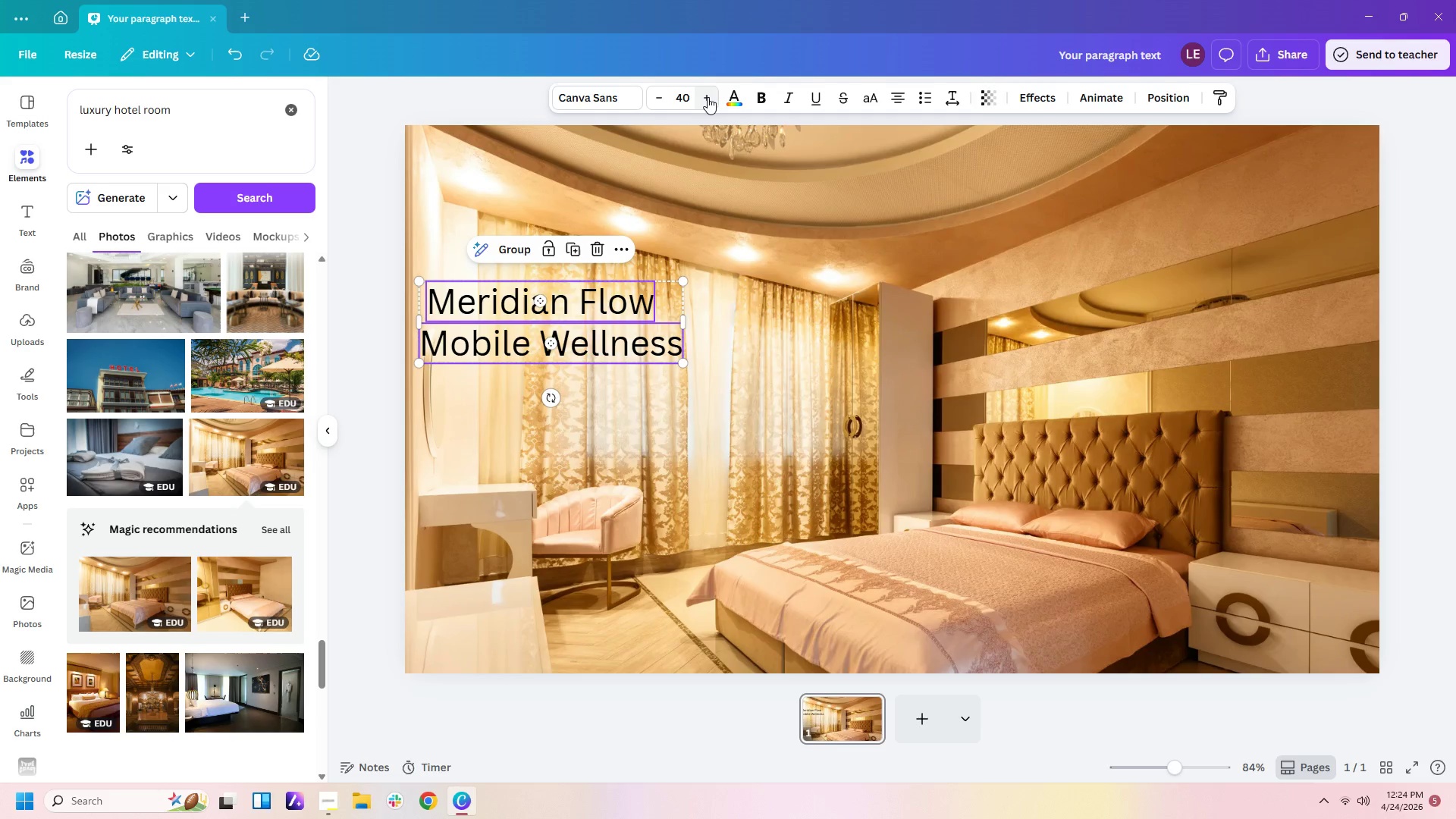 
double_click([708, 97])
 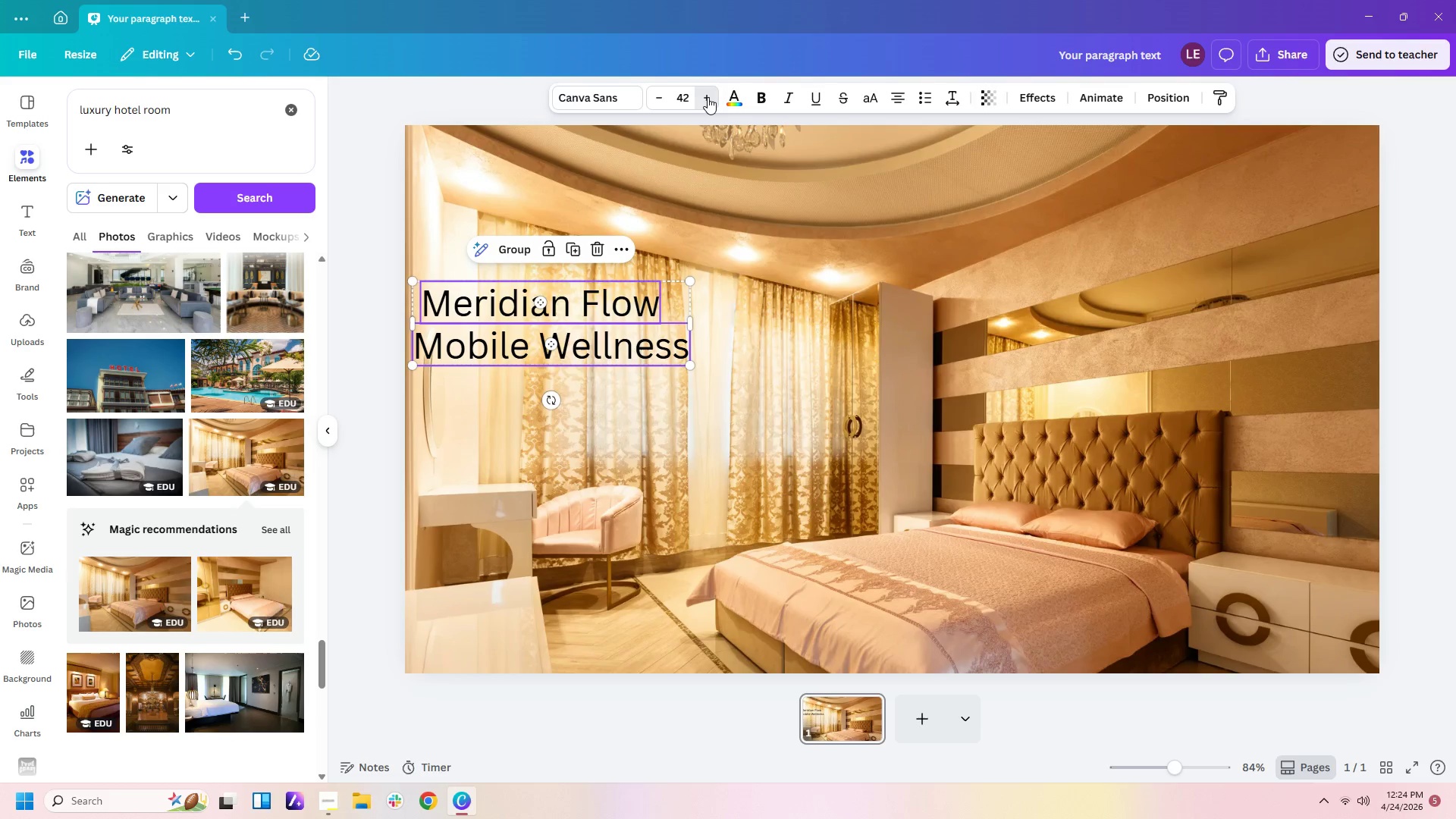 
triple_click([708, 97])
 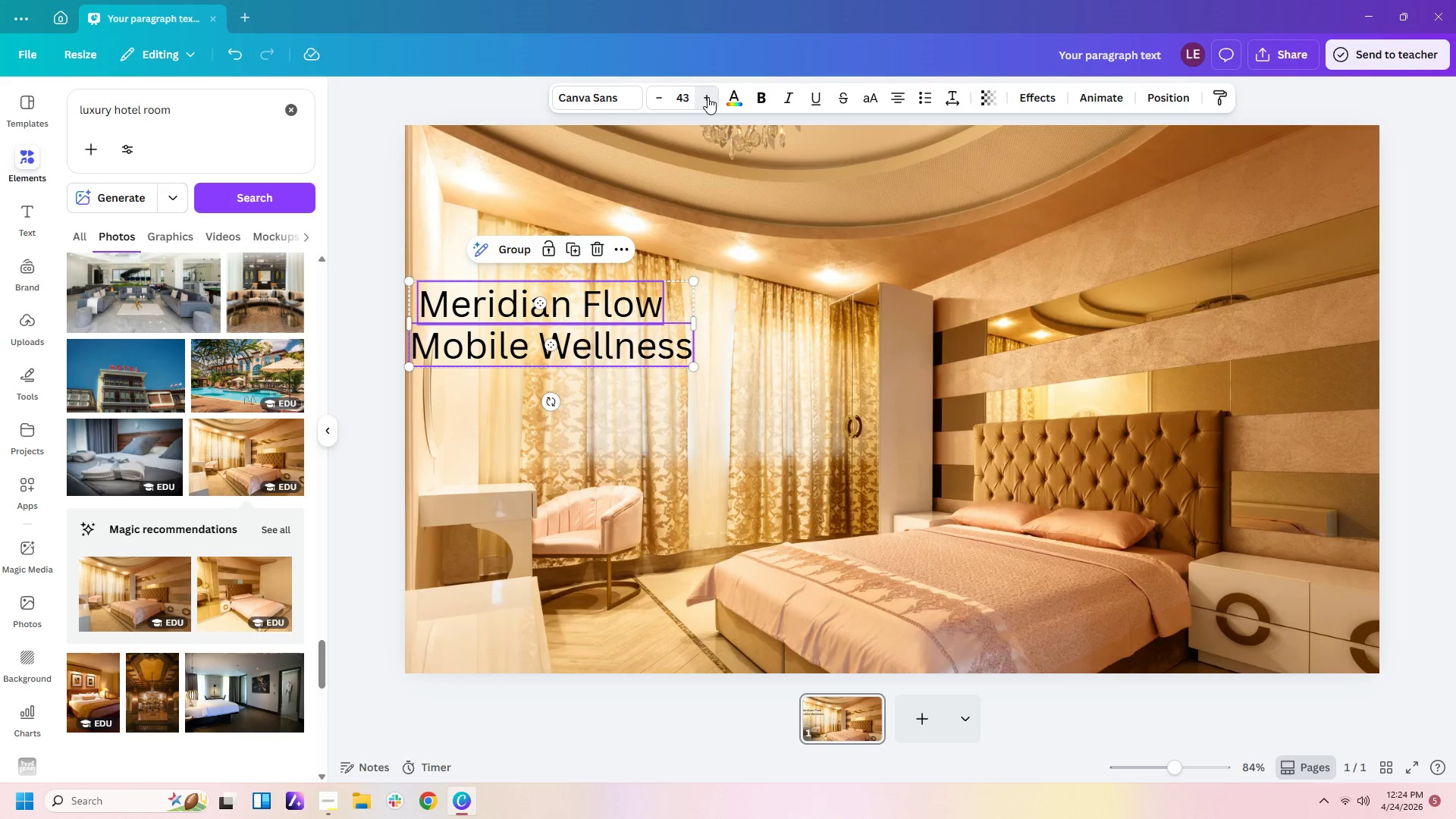 
triple_click([708, 97])
 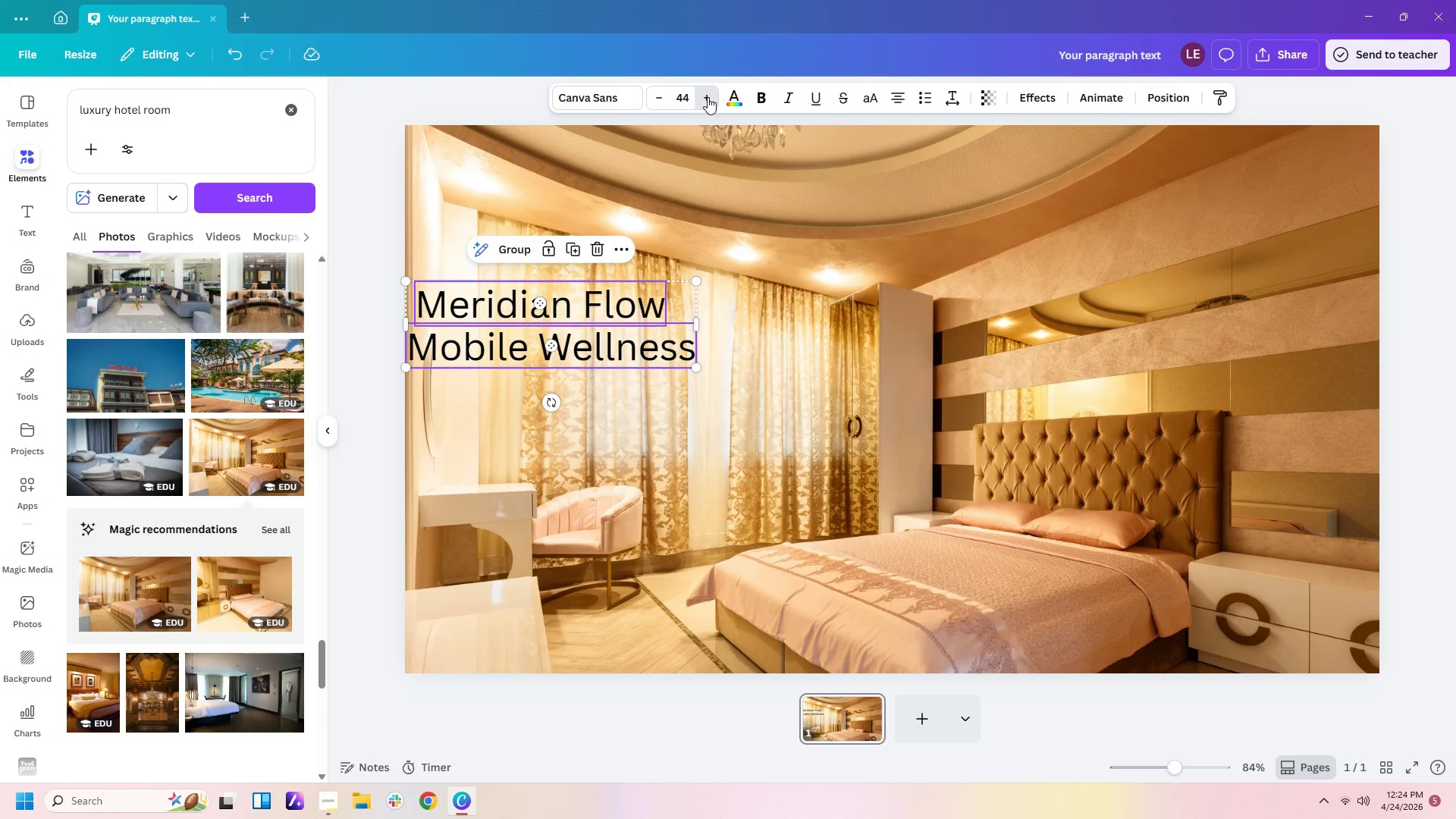 
triple_click([708, 97])
 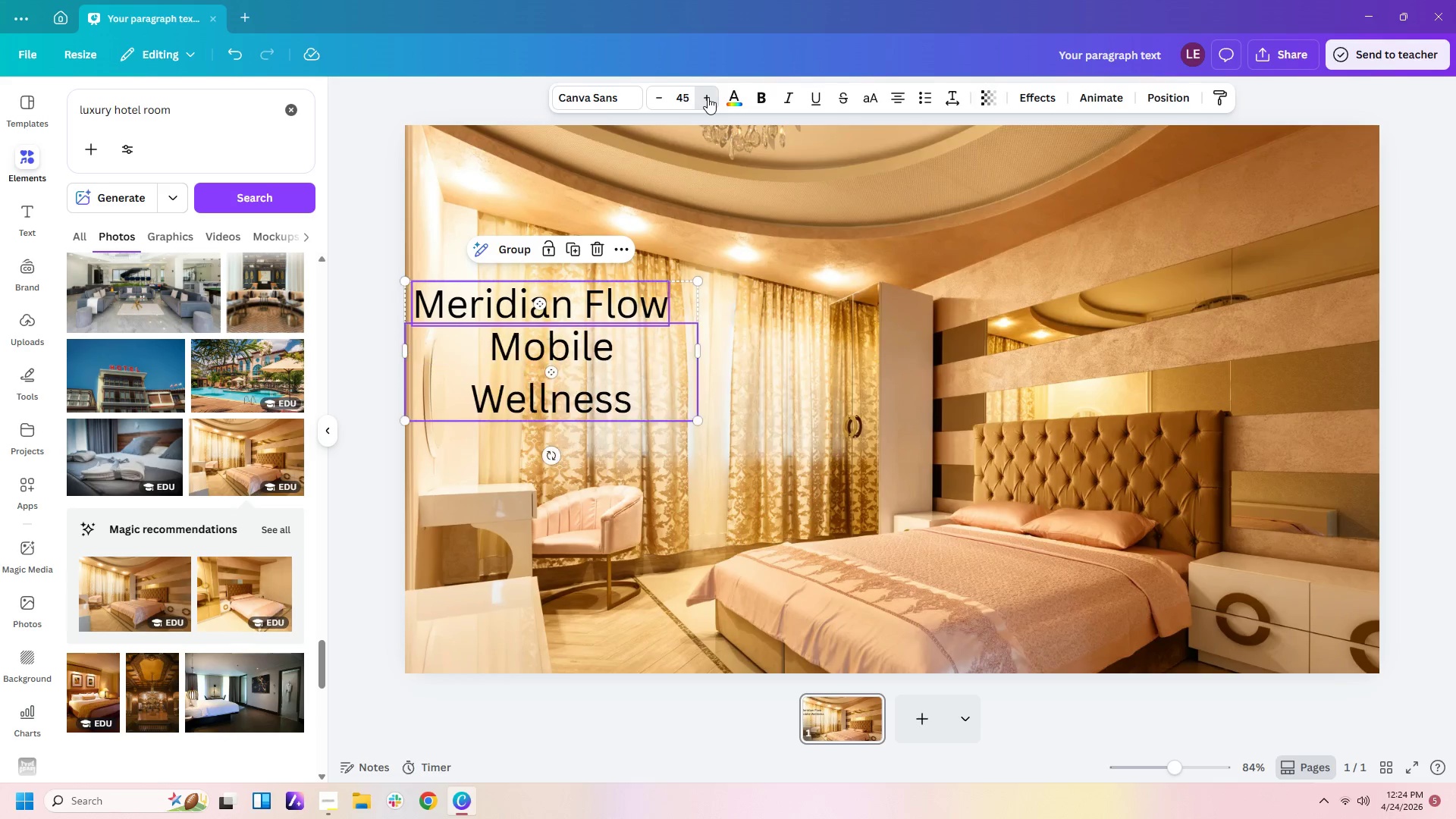 
triple_click([708, 97])
 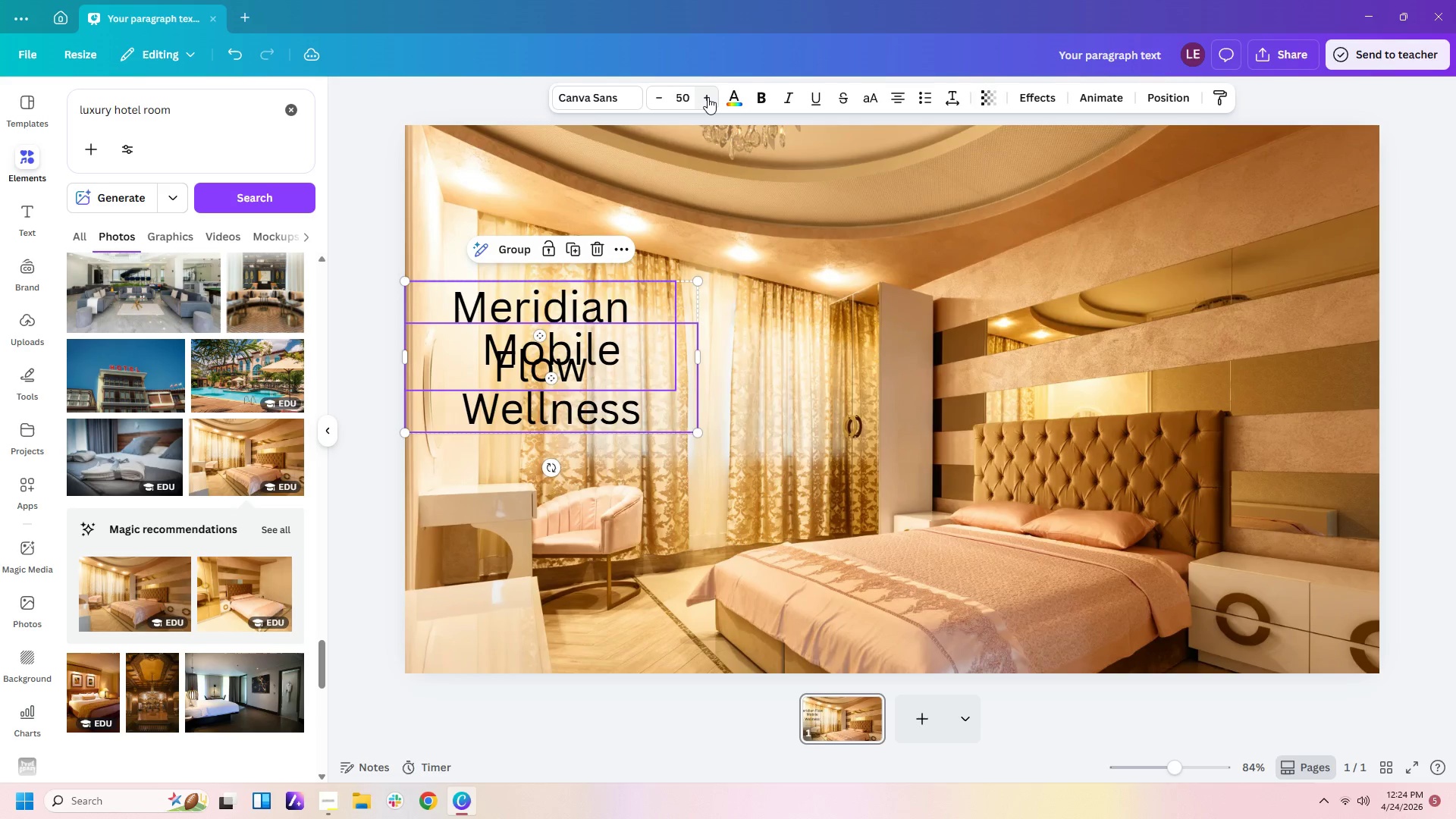 
triple_click([708, 97])
 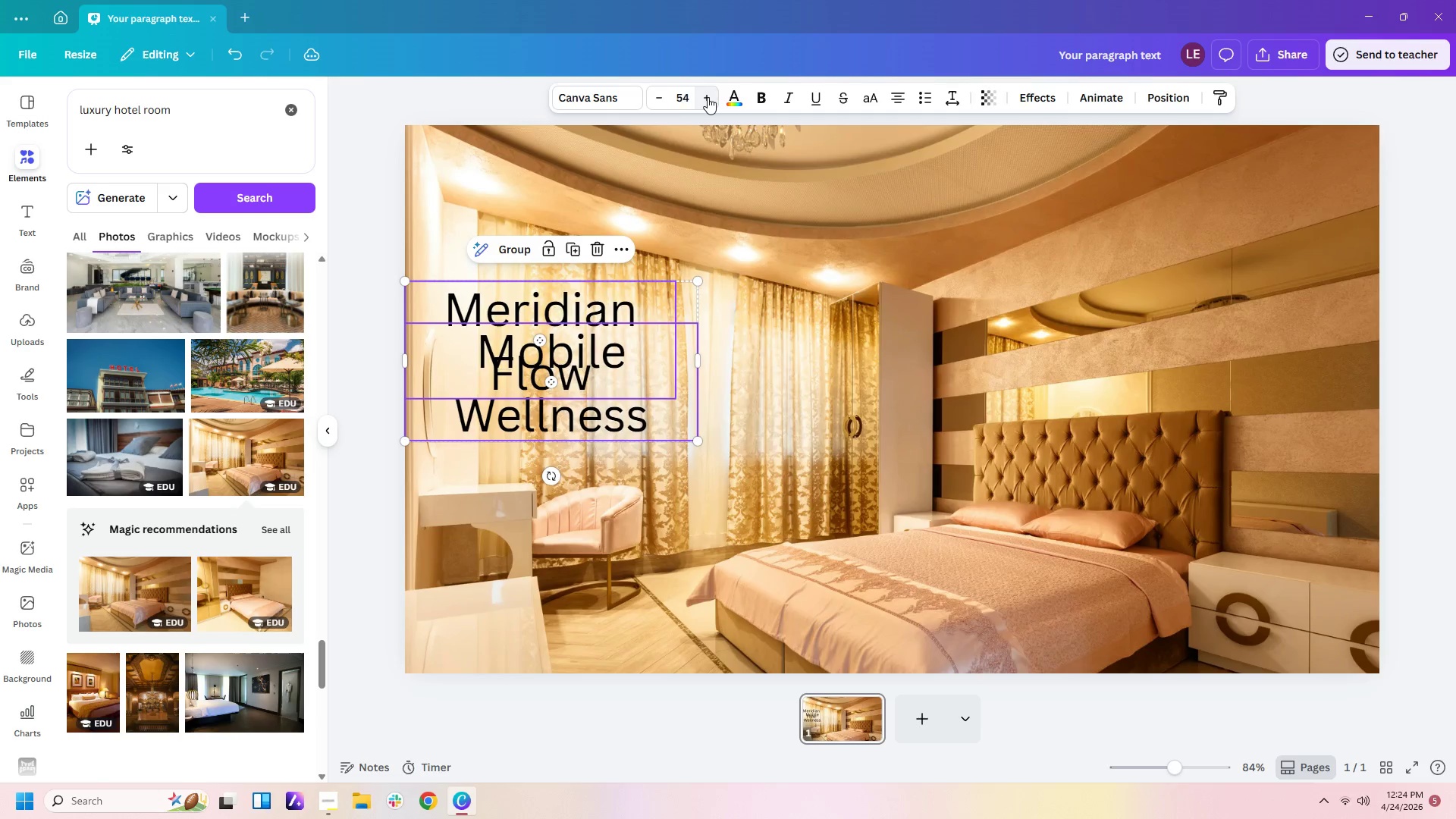 
double_click([708, 97])
 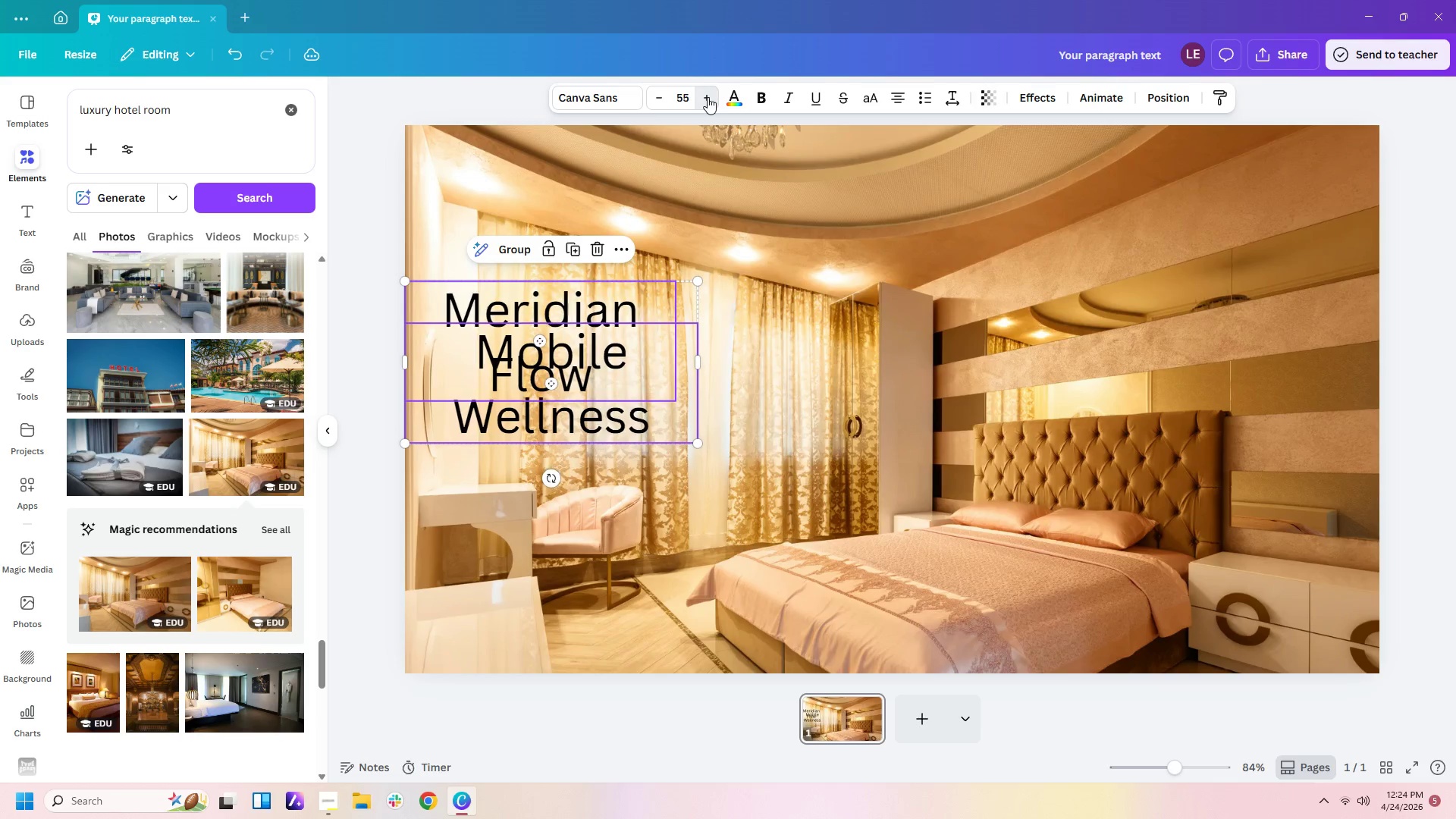 
triple_click([708, 97])
 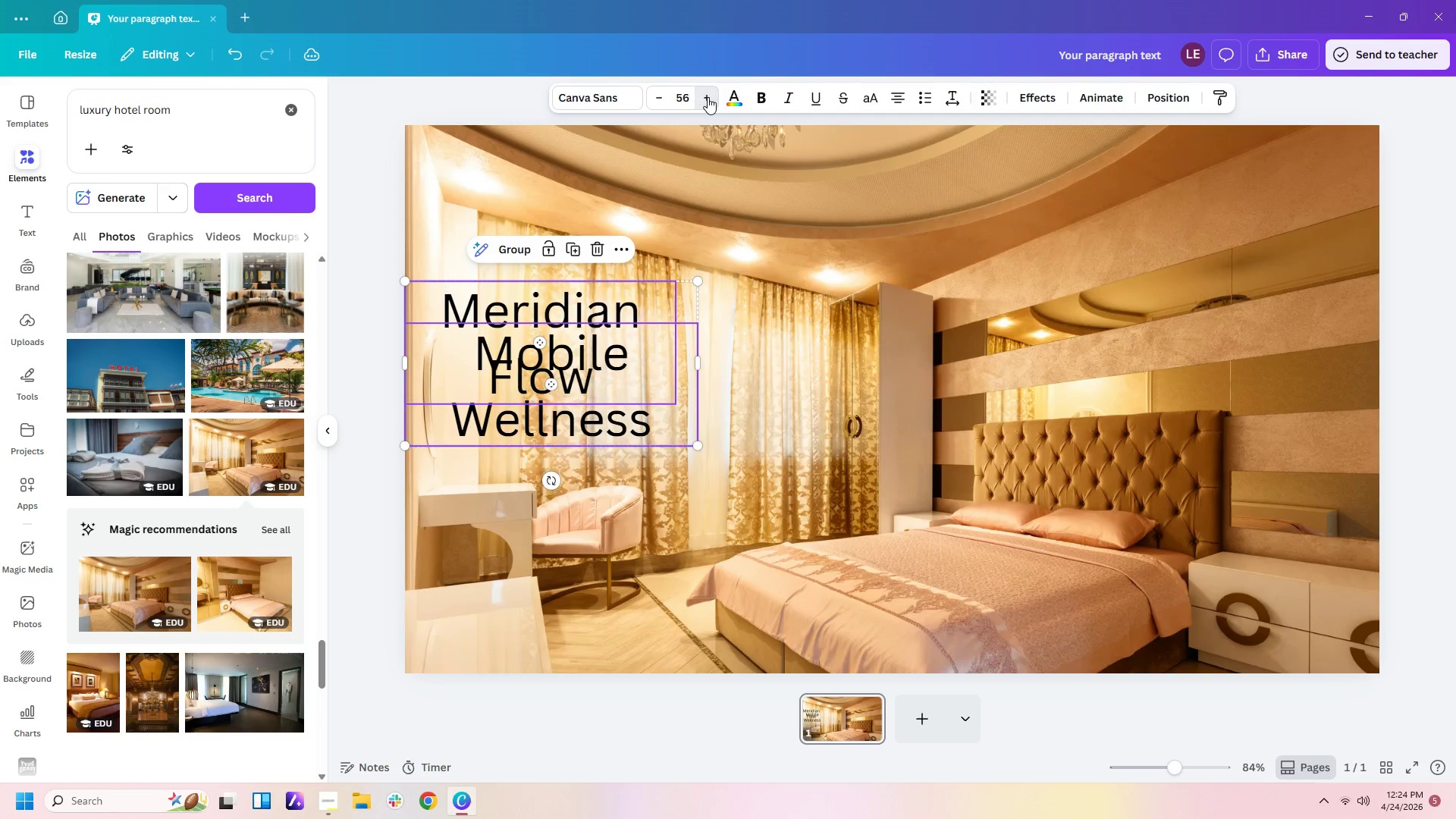 
triple_click([708, 97])
 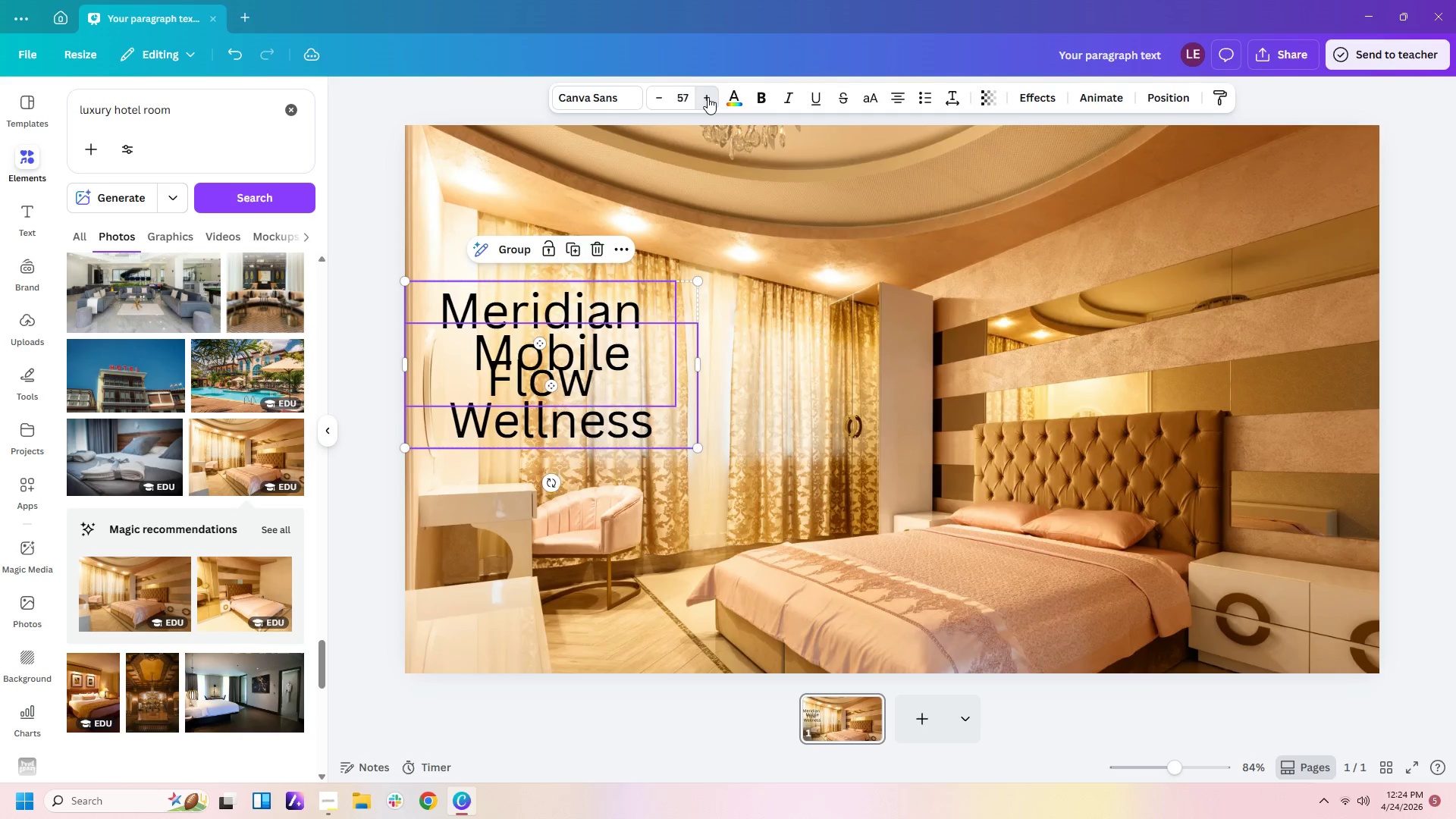 
triple_click([708, 97])
 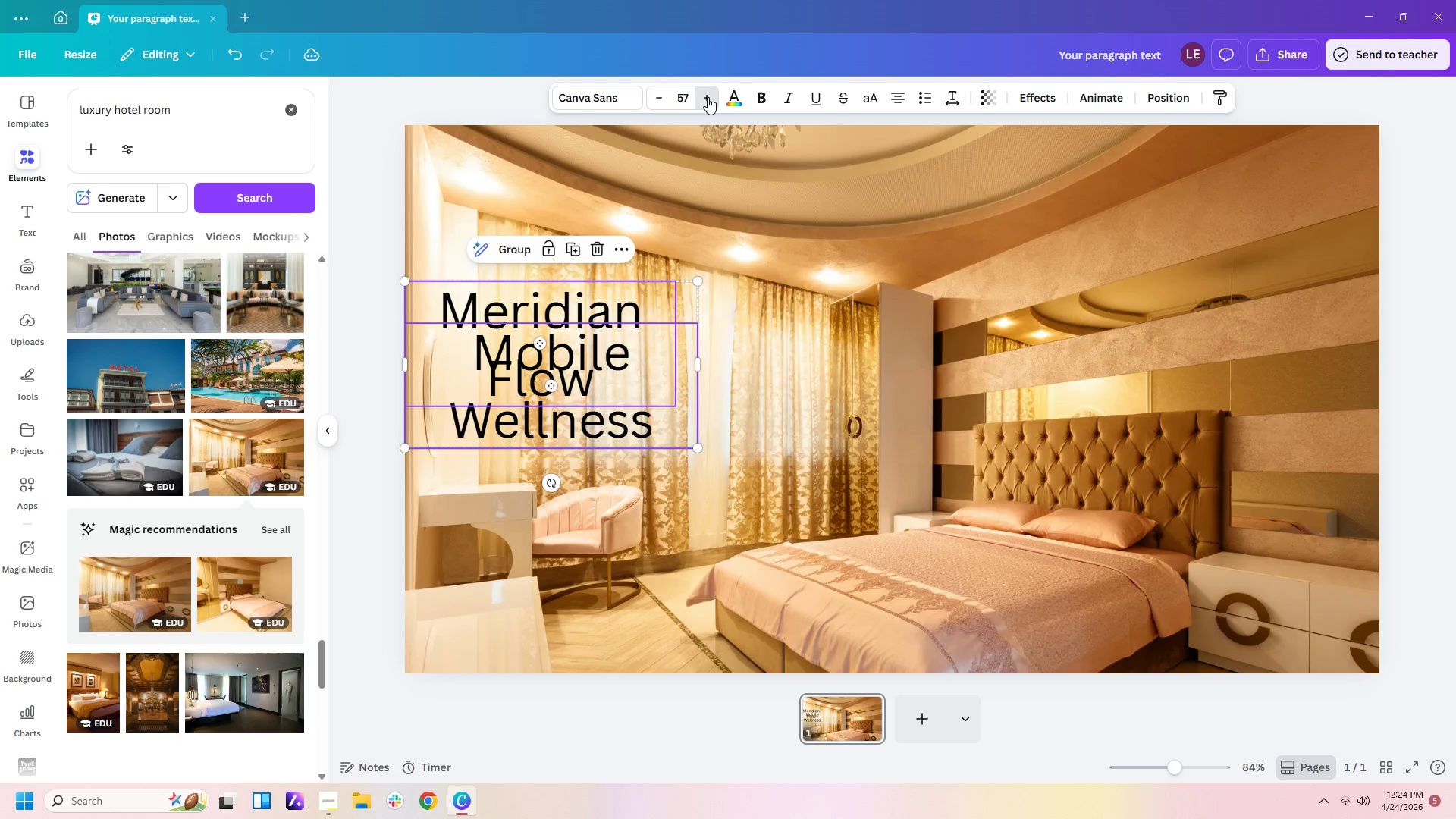 
triple_click([708, 97])
 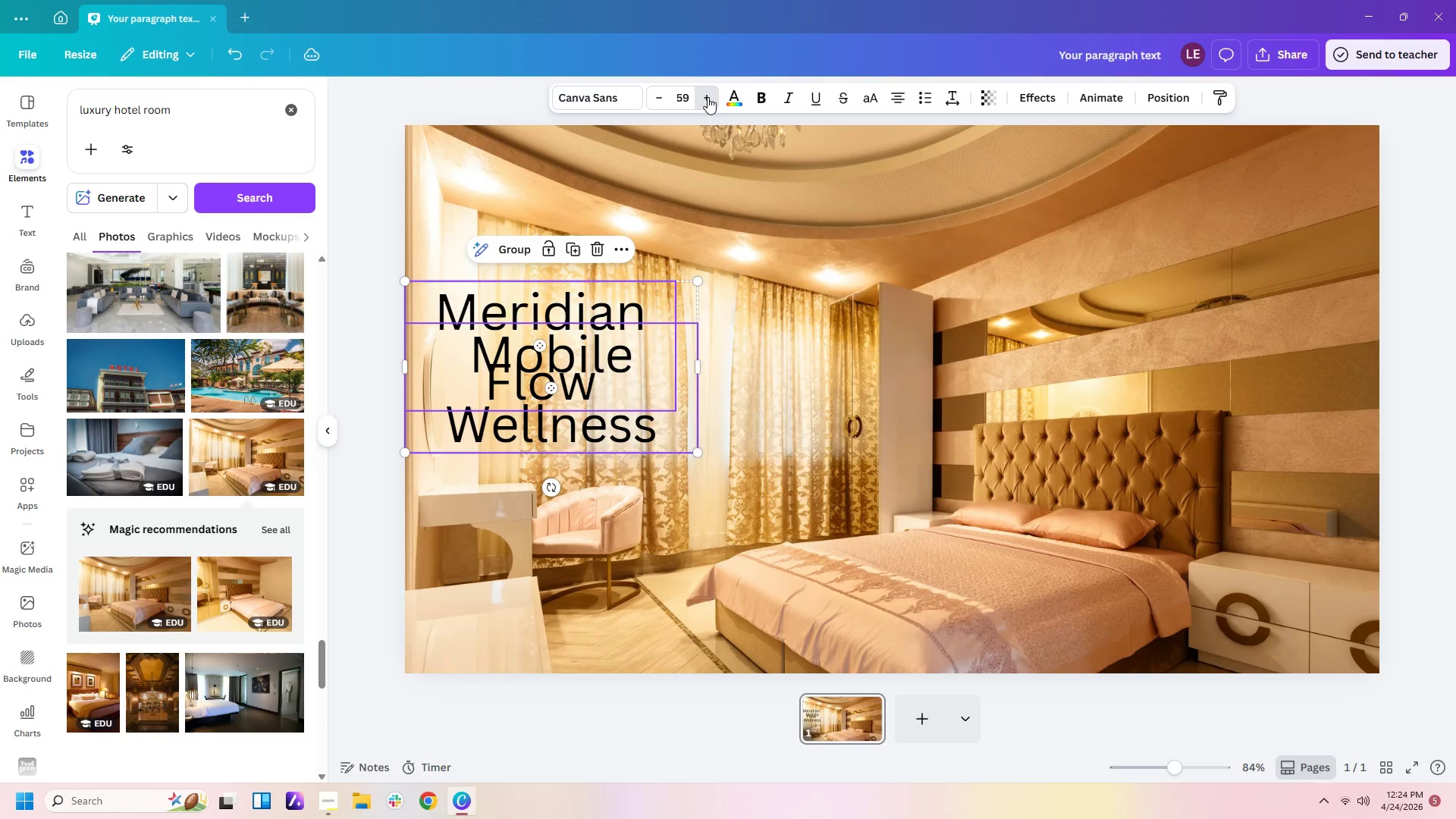 
triple_click([708, 97])
 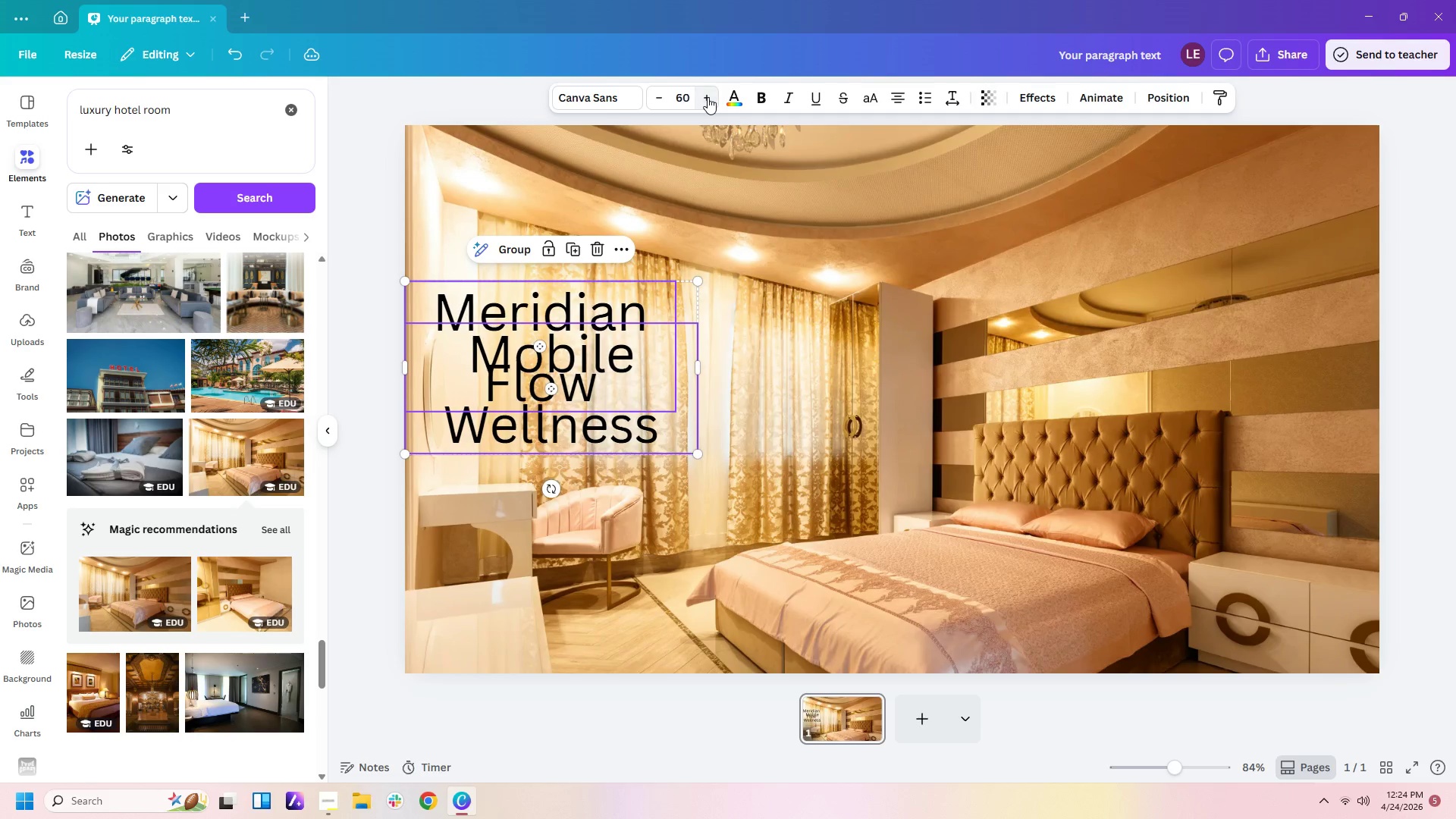 
triple_click([708, 97])
 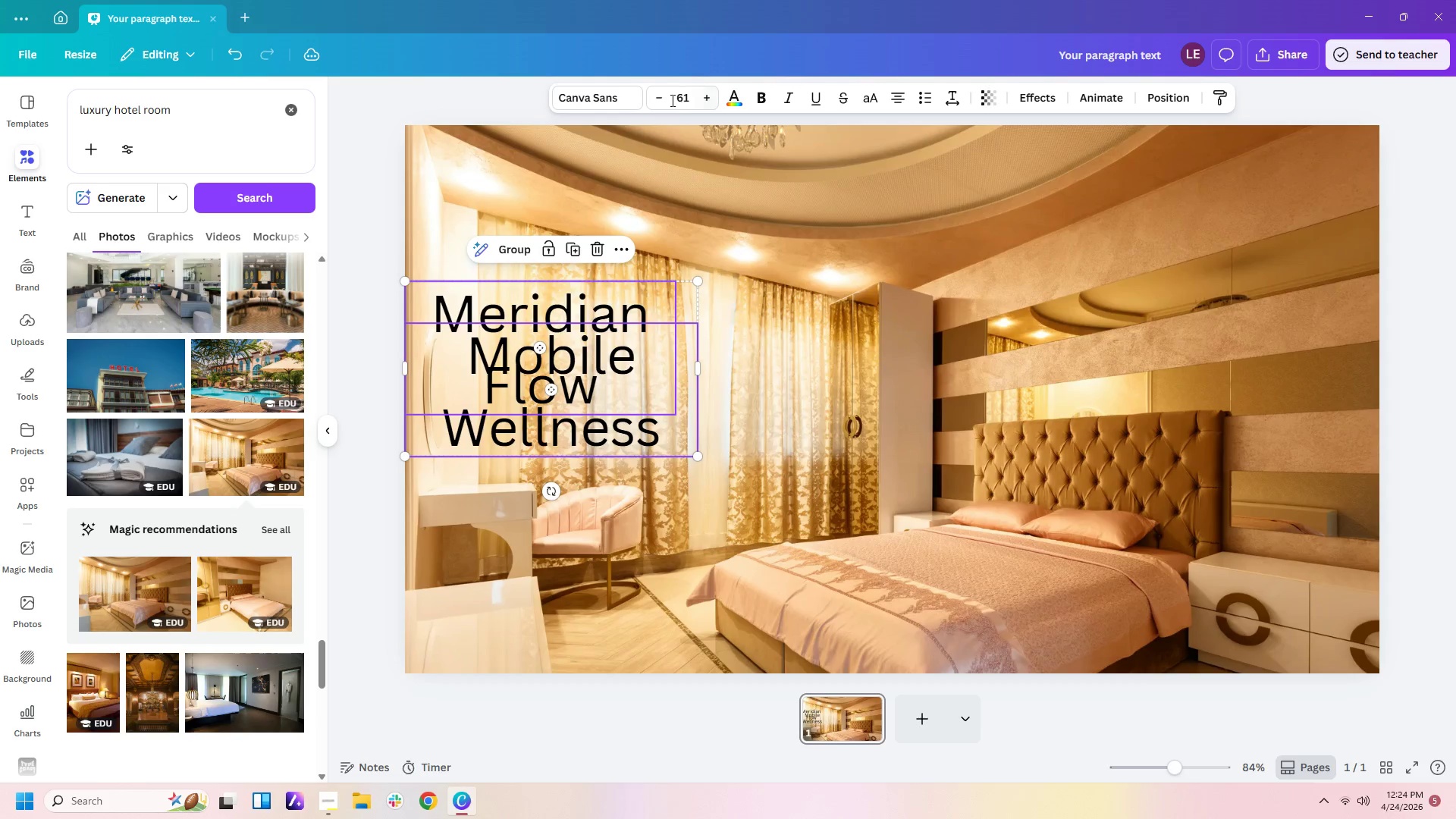 
left_click([661, 99])
 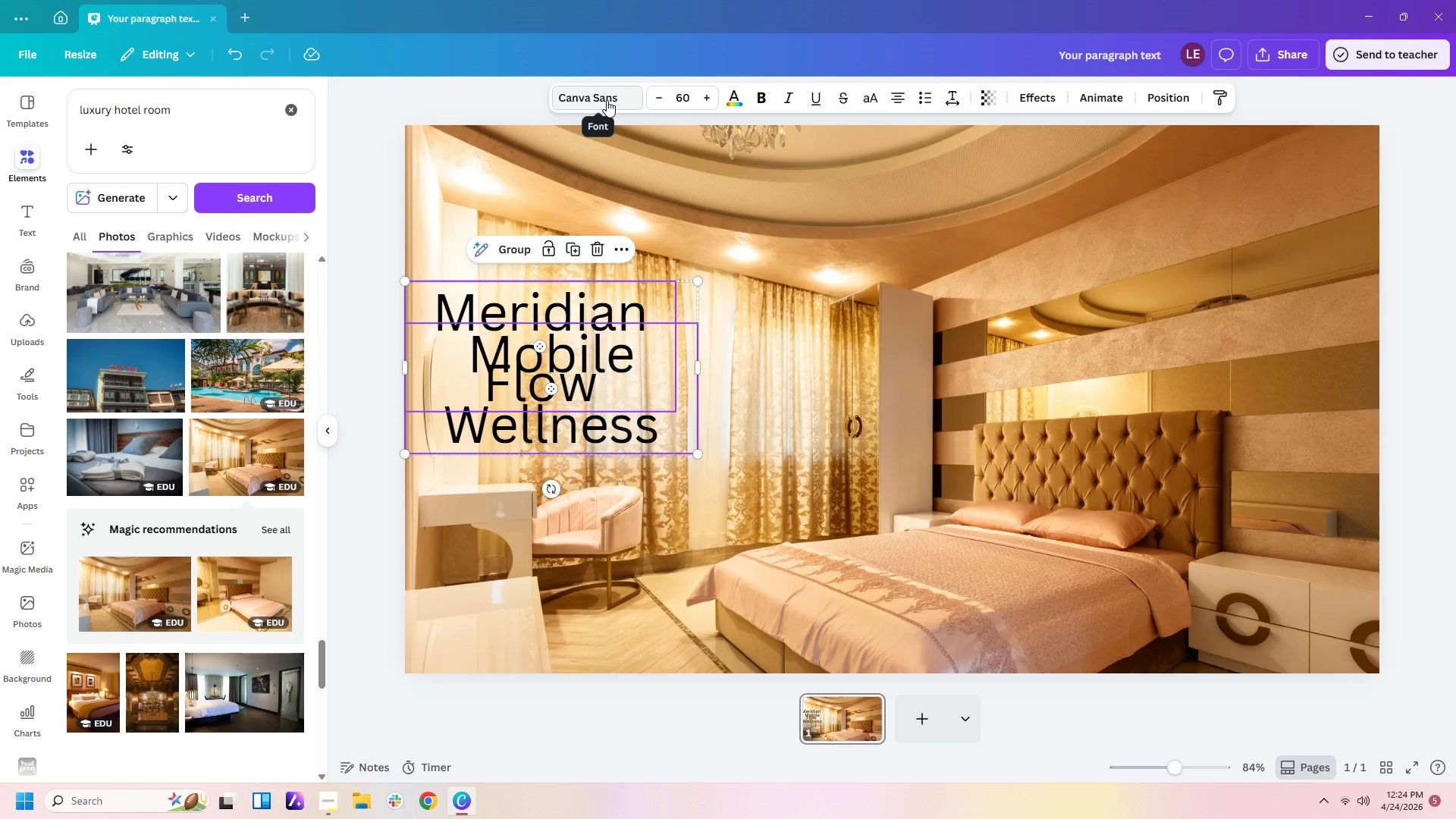 
left_click([607, 100])
 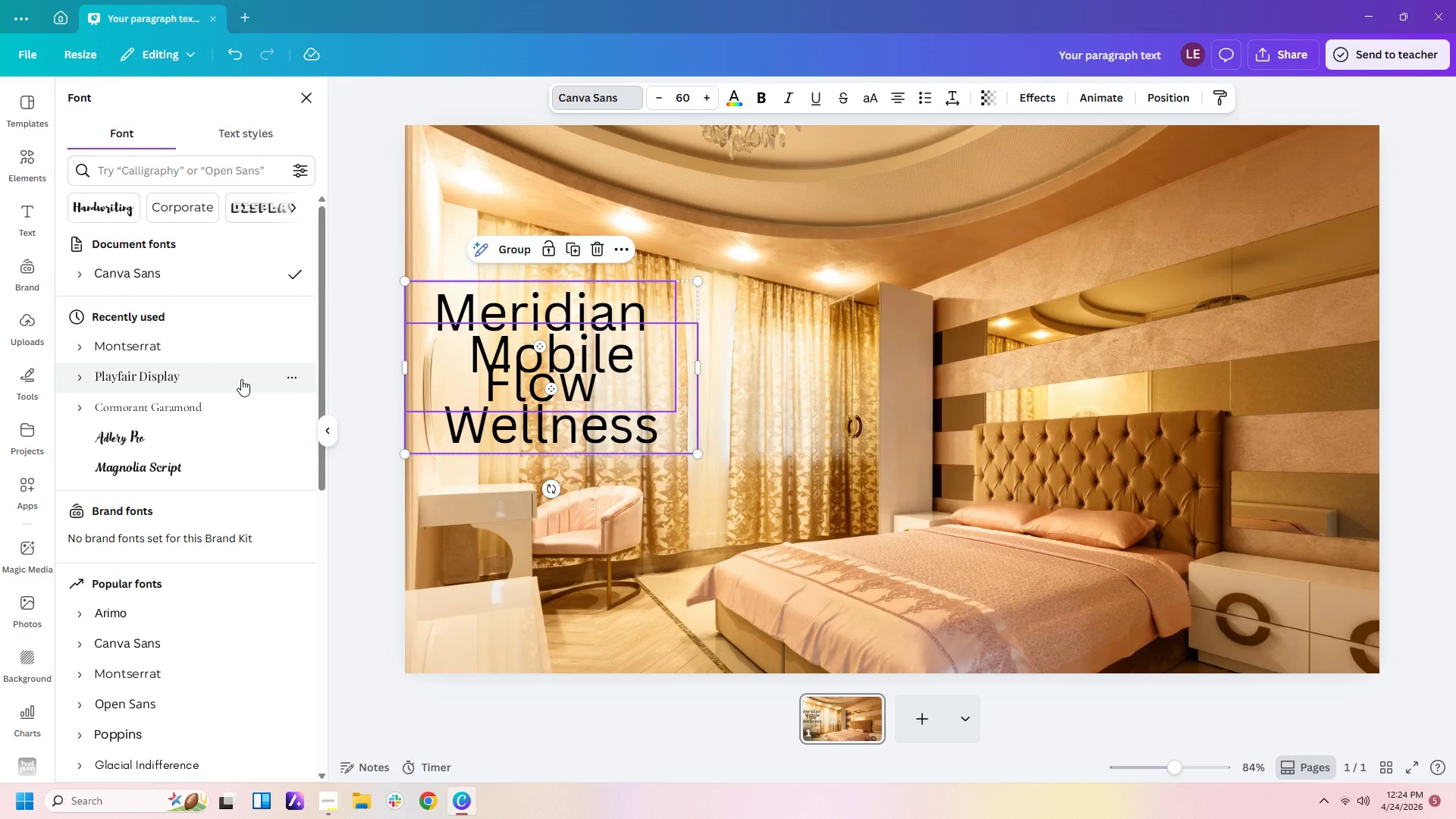 
left_click([241, 379])
 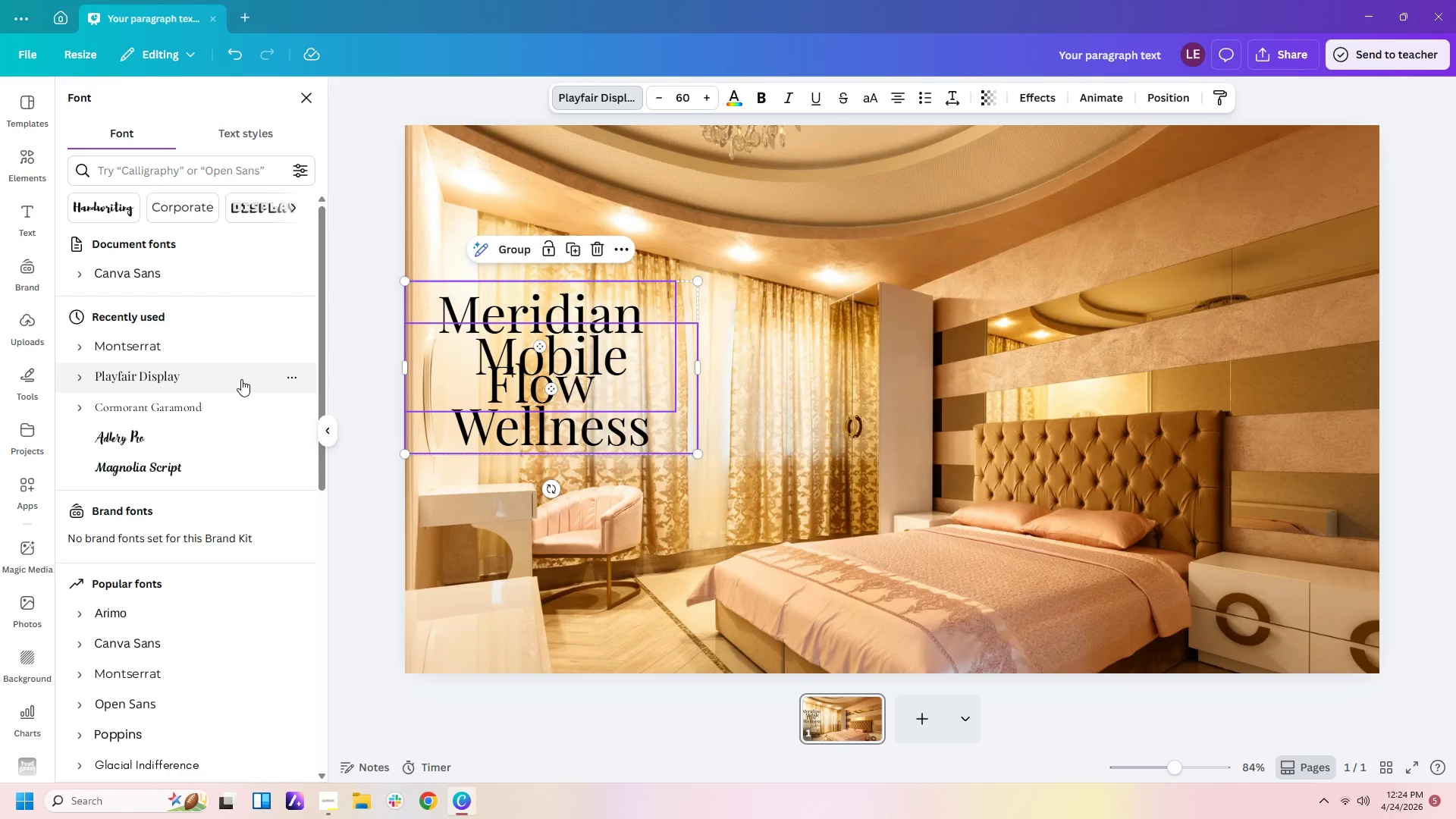 
wait(8.86)
 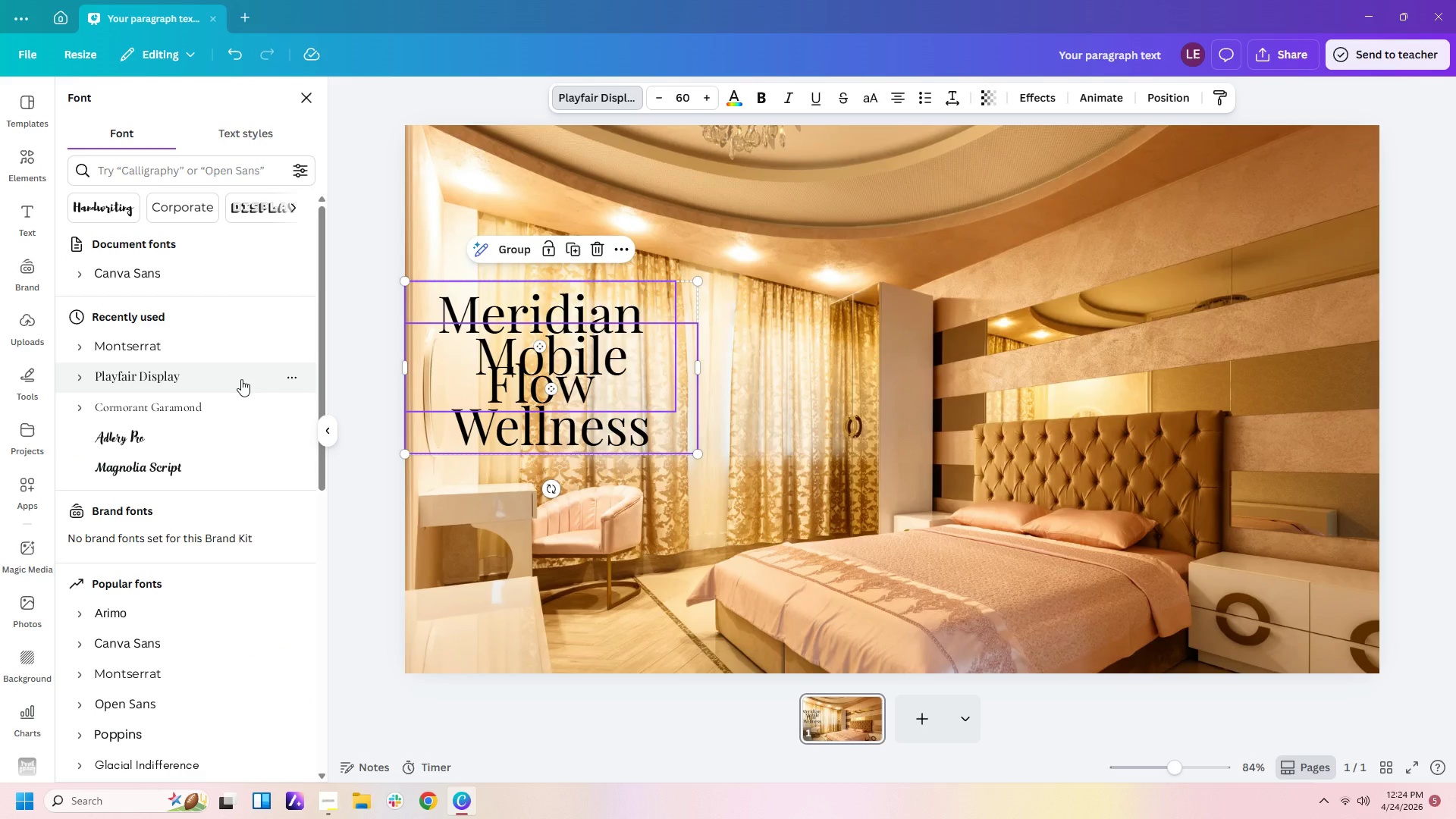 
left_click([640, 309])
 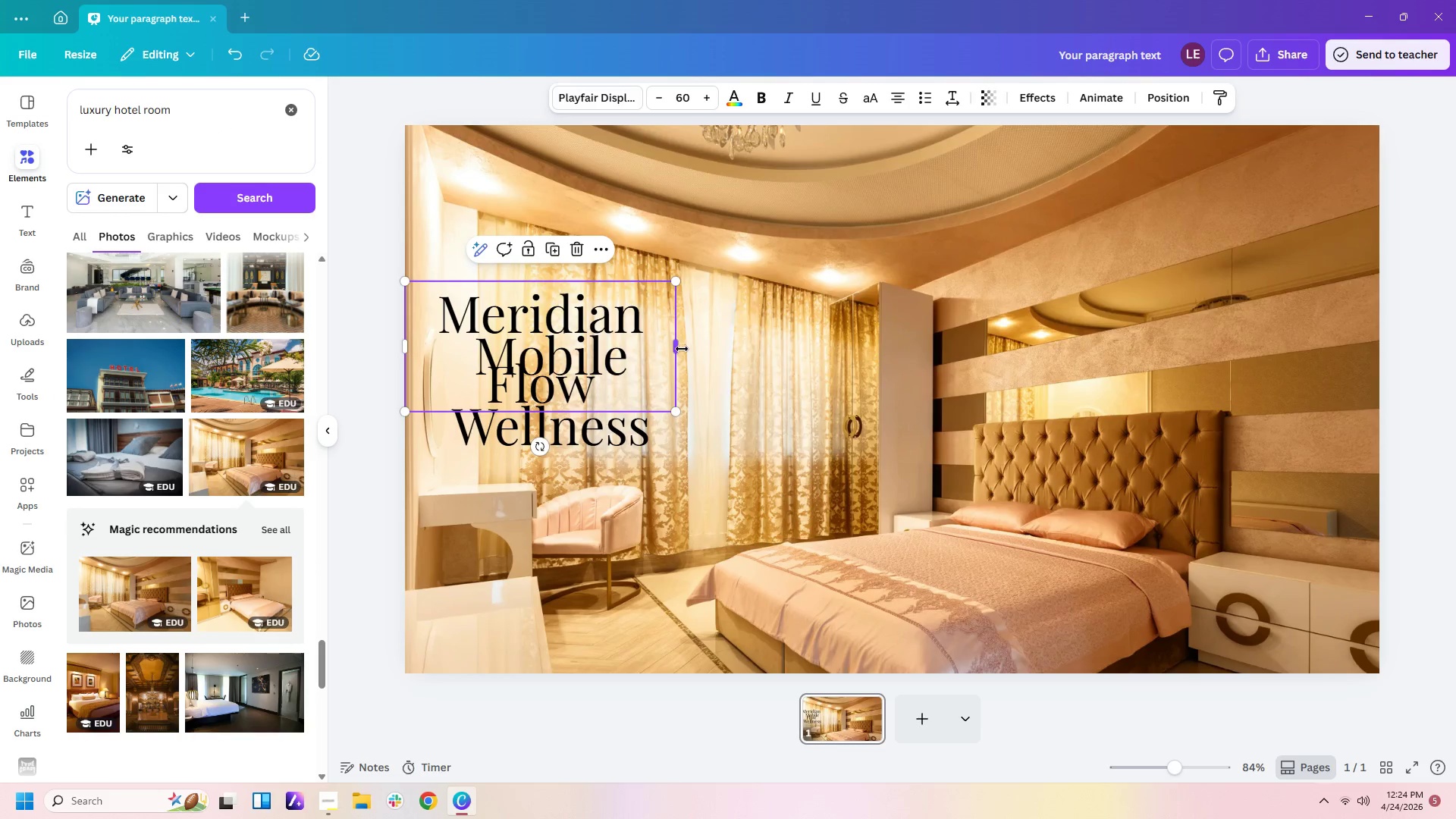 
left_click_drag(start_coordinate=[677, 349], to_coordinate=[772, 343])
 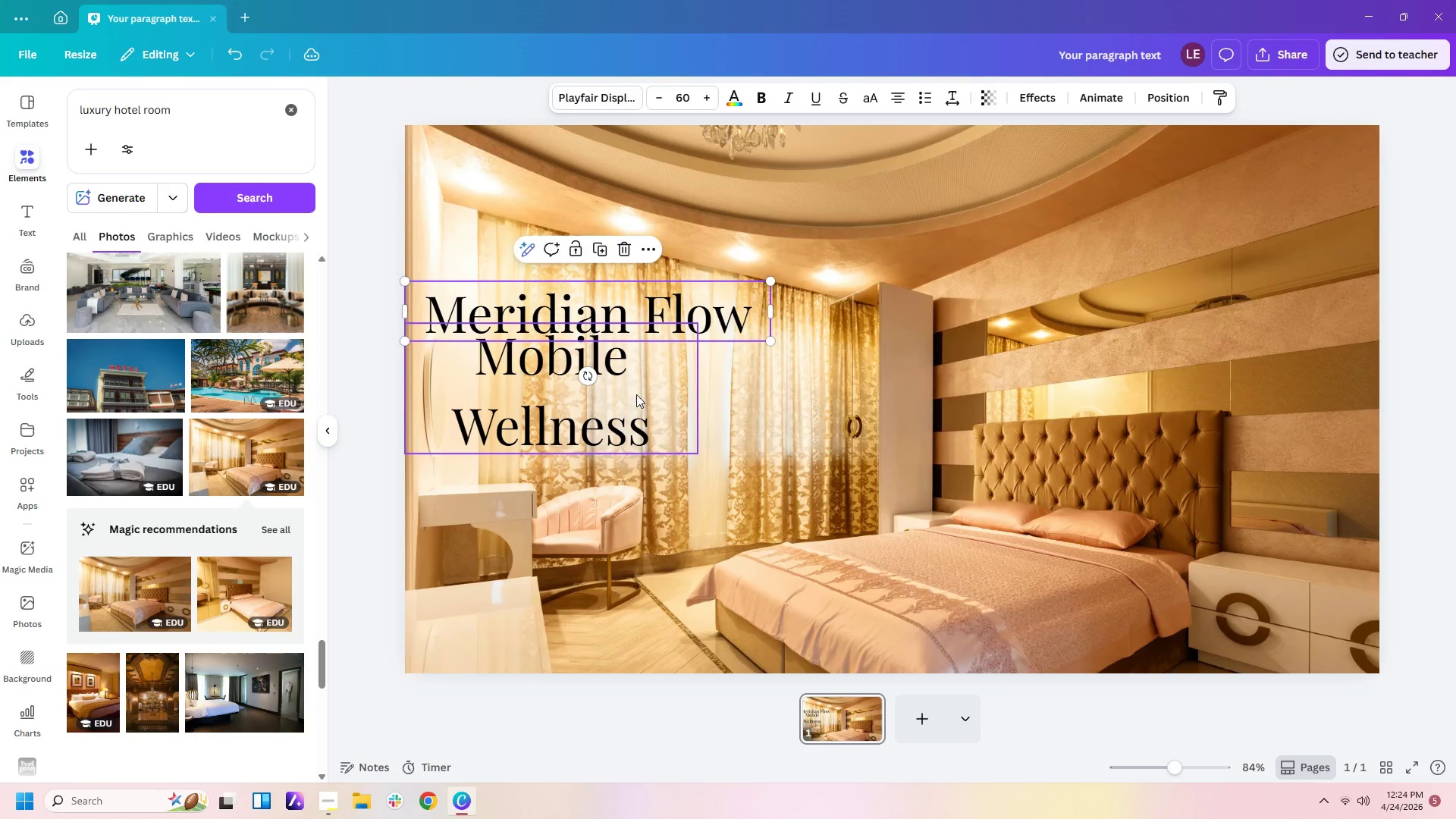 
left_click([632, 396])
 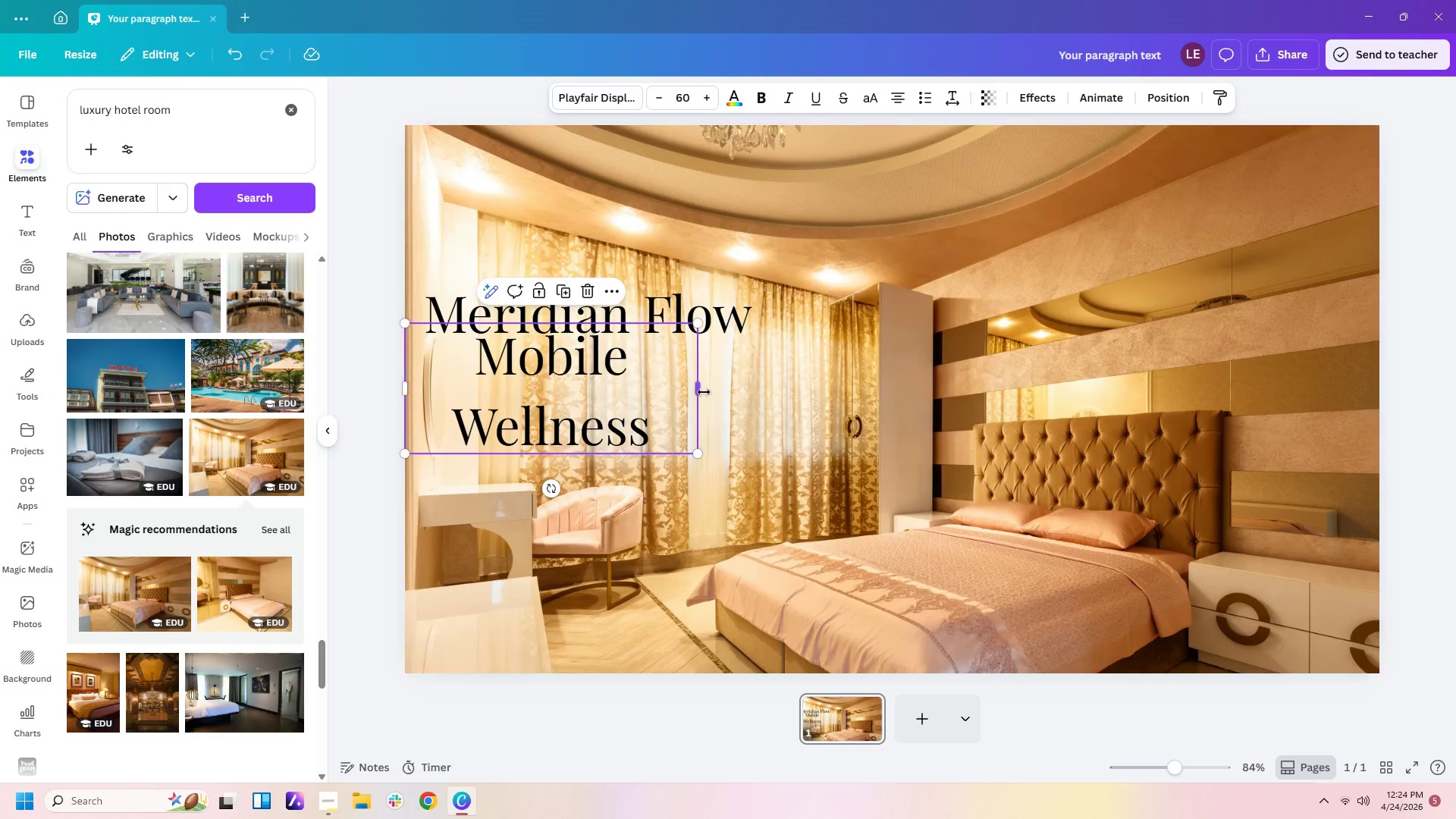 
left_click_drag(start_coordinate=[704, 392], to_coordinate=[836, 378])
 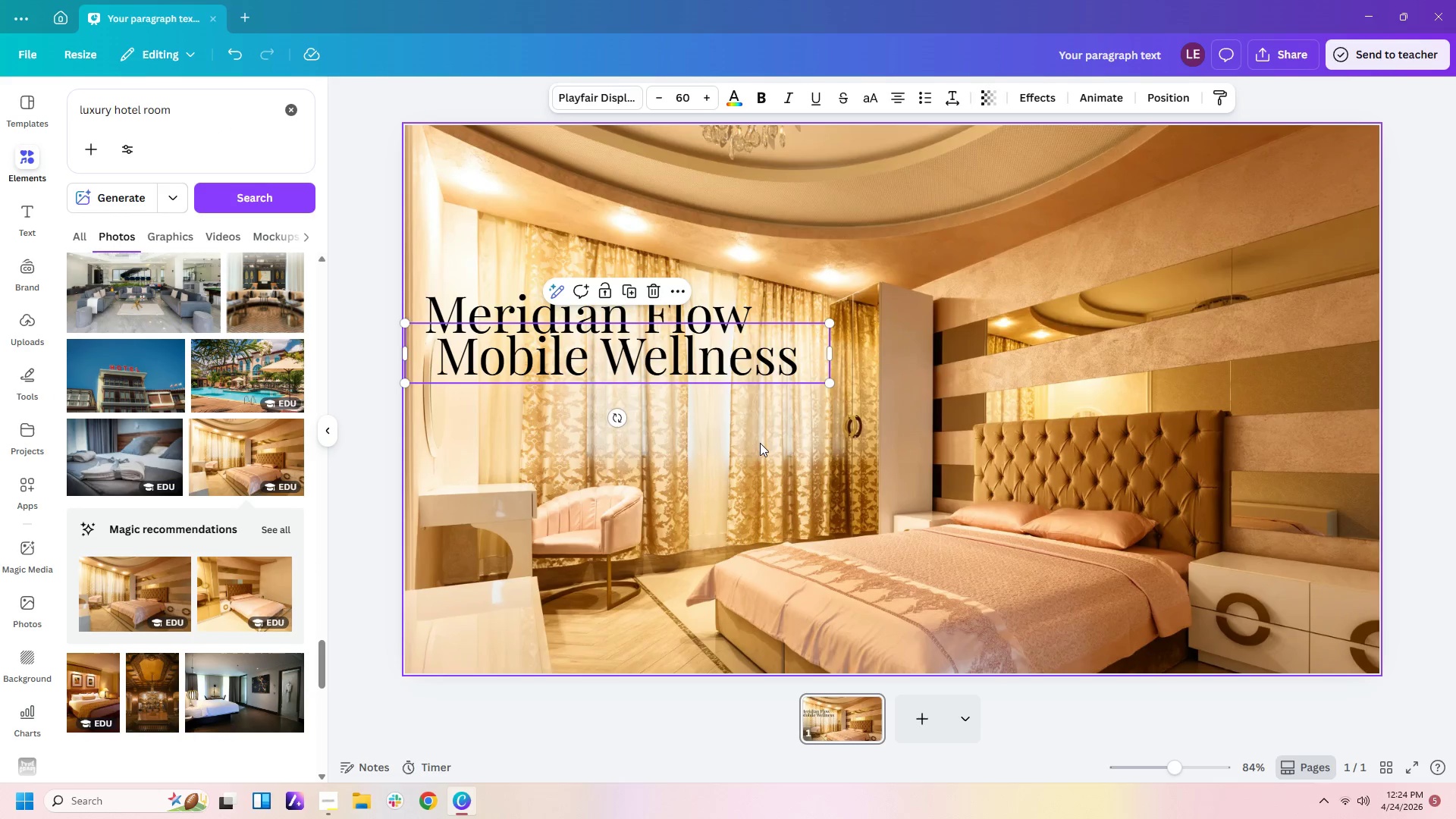 
left_click([760, 443])
 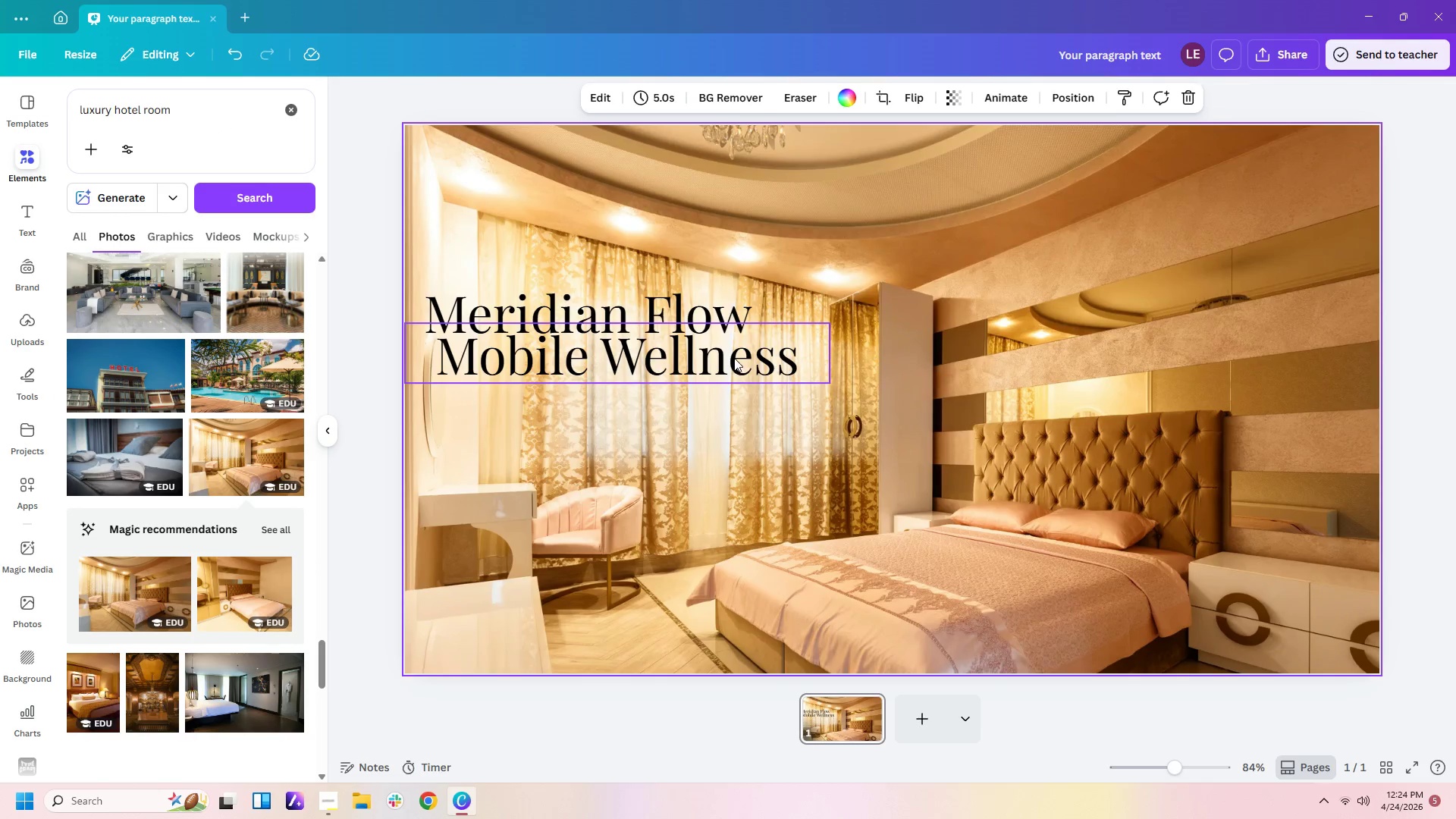 
left_click_drag(start_coordinate=[733, 356], to_coordinate=[741, 395])
 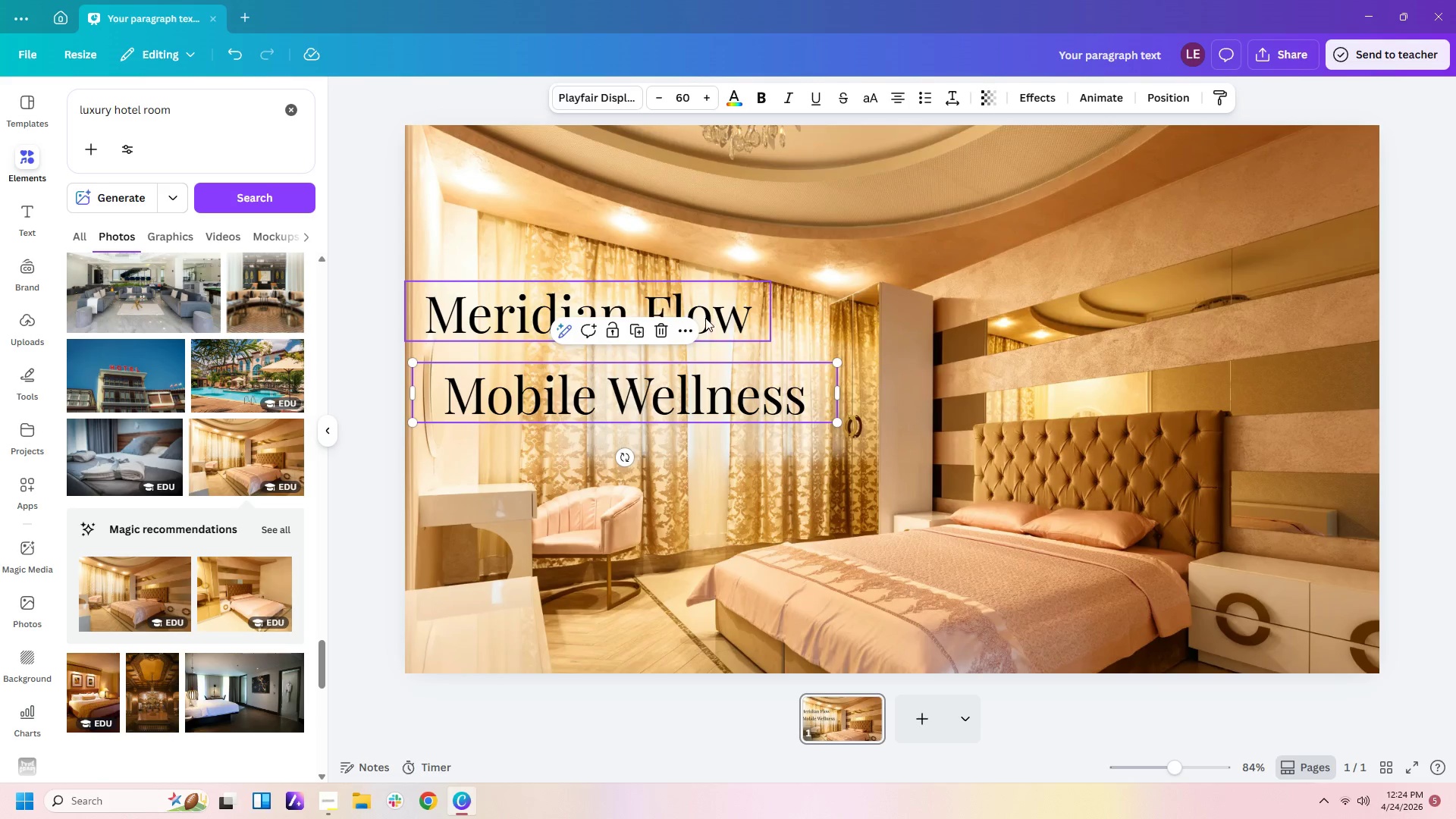 
left_click_drag(start_coordinate=[705, 318], to_coordinate=[728, 344])
 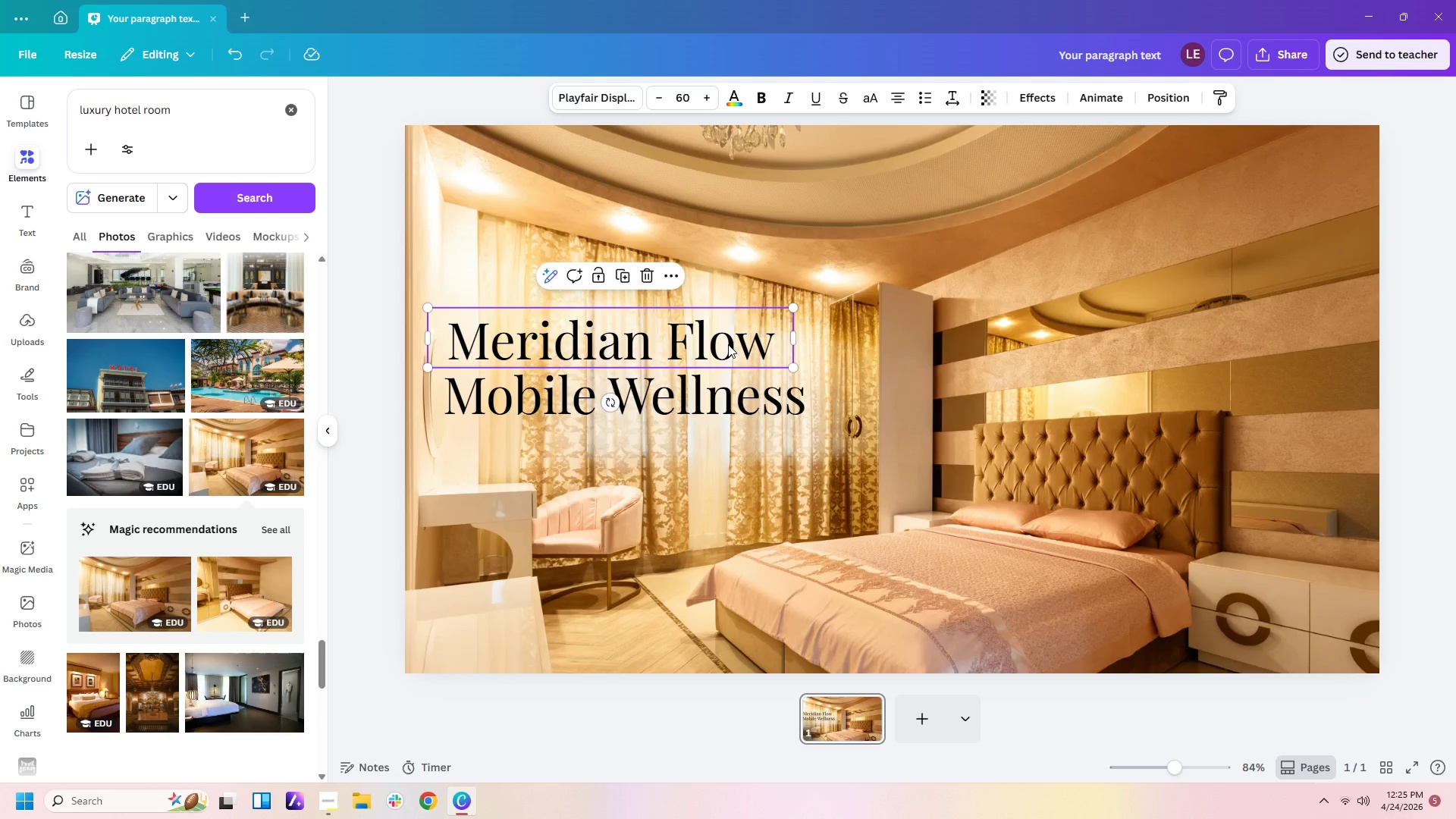 
wait(41.55)
 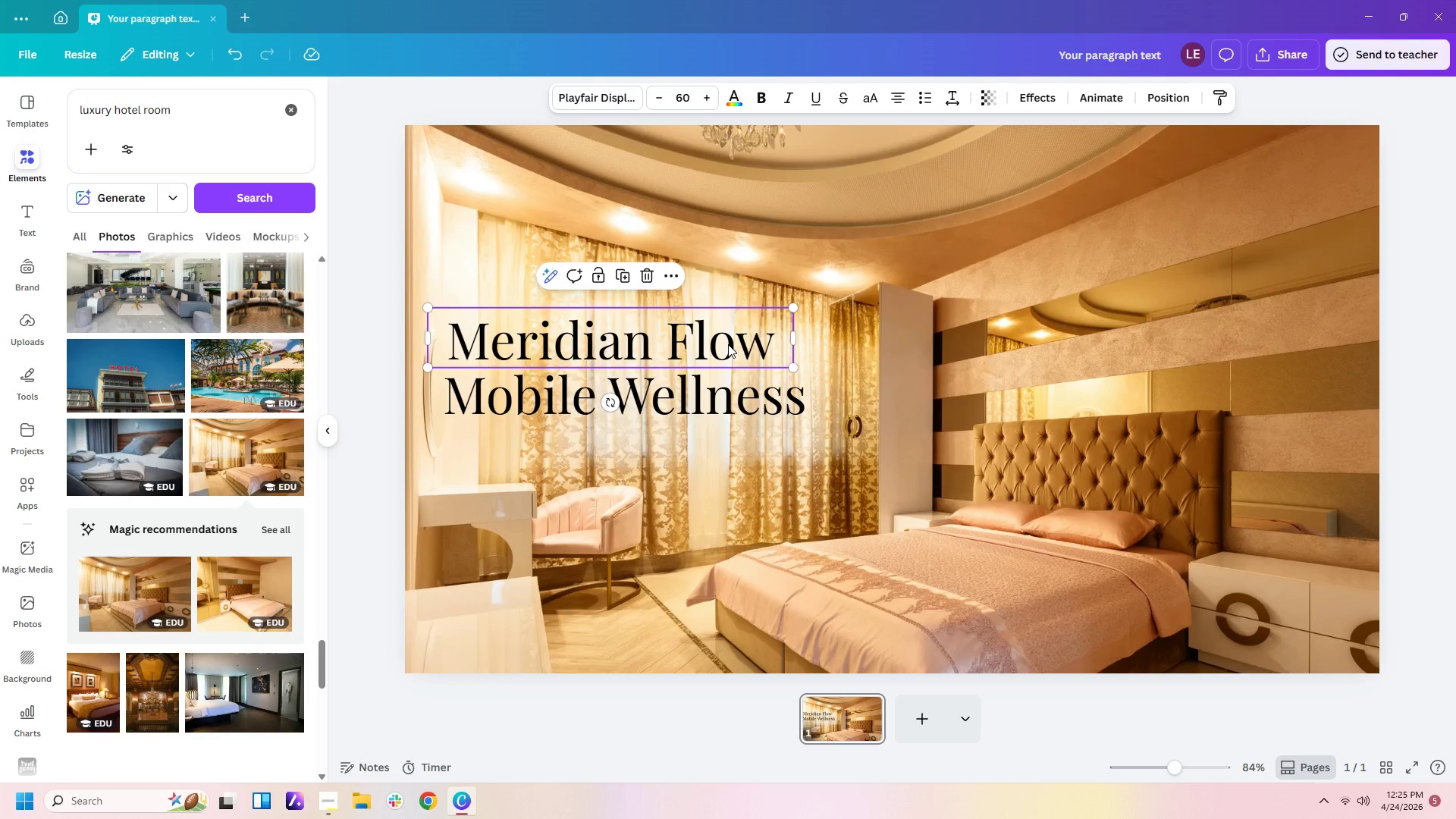 
left_click_drag(start_coordinate=[461, 275], to_coordinate=[611, 426])
 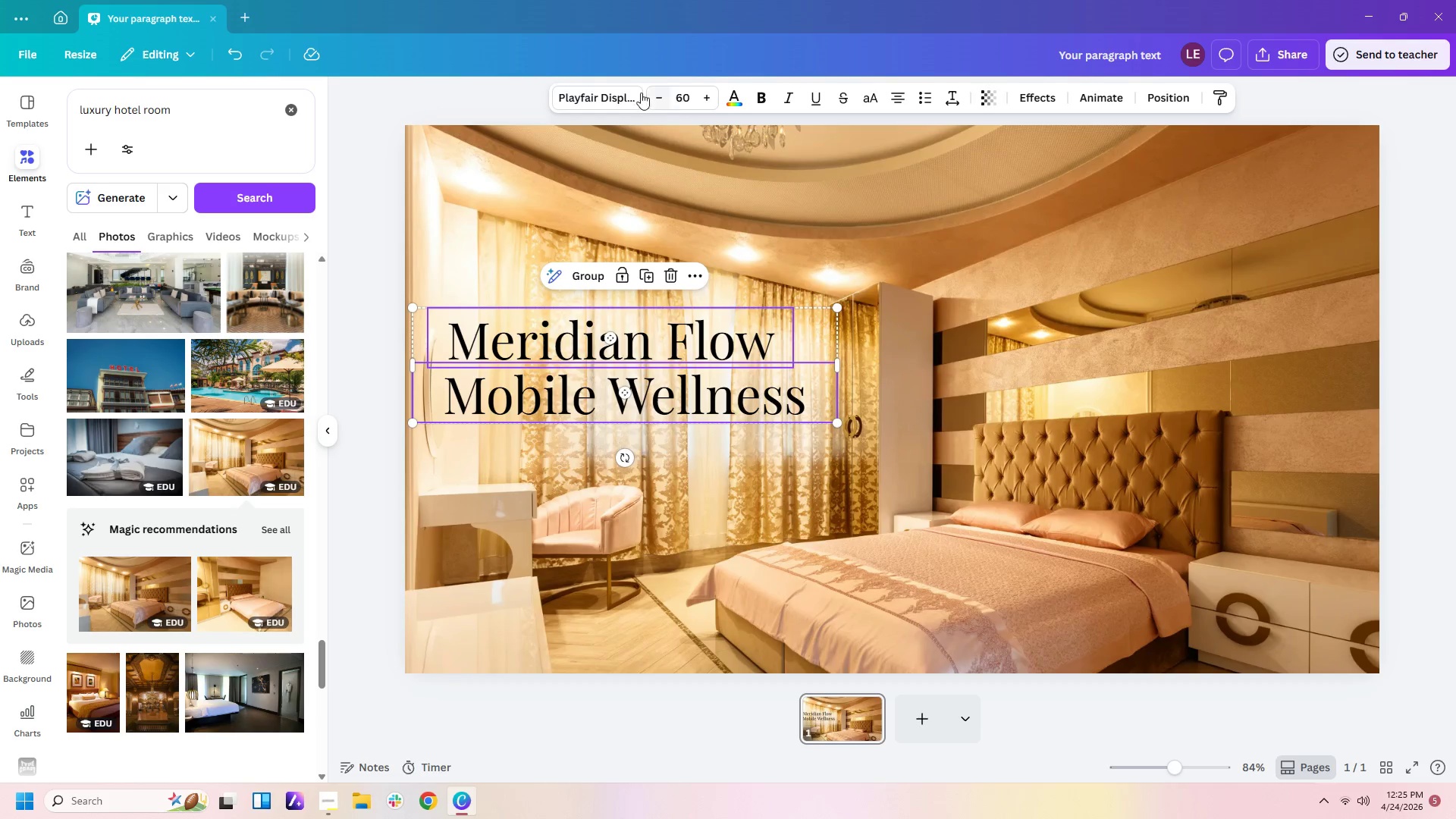 
left_click([621, 95])
 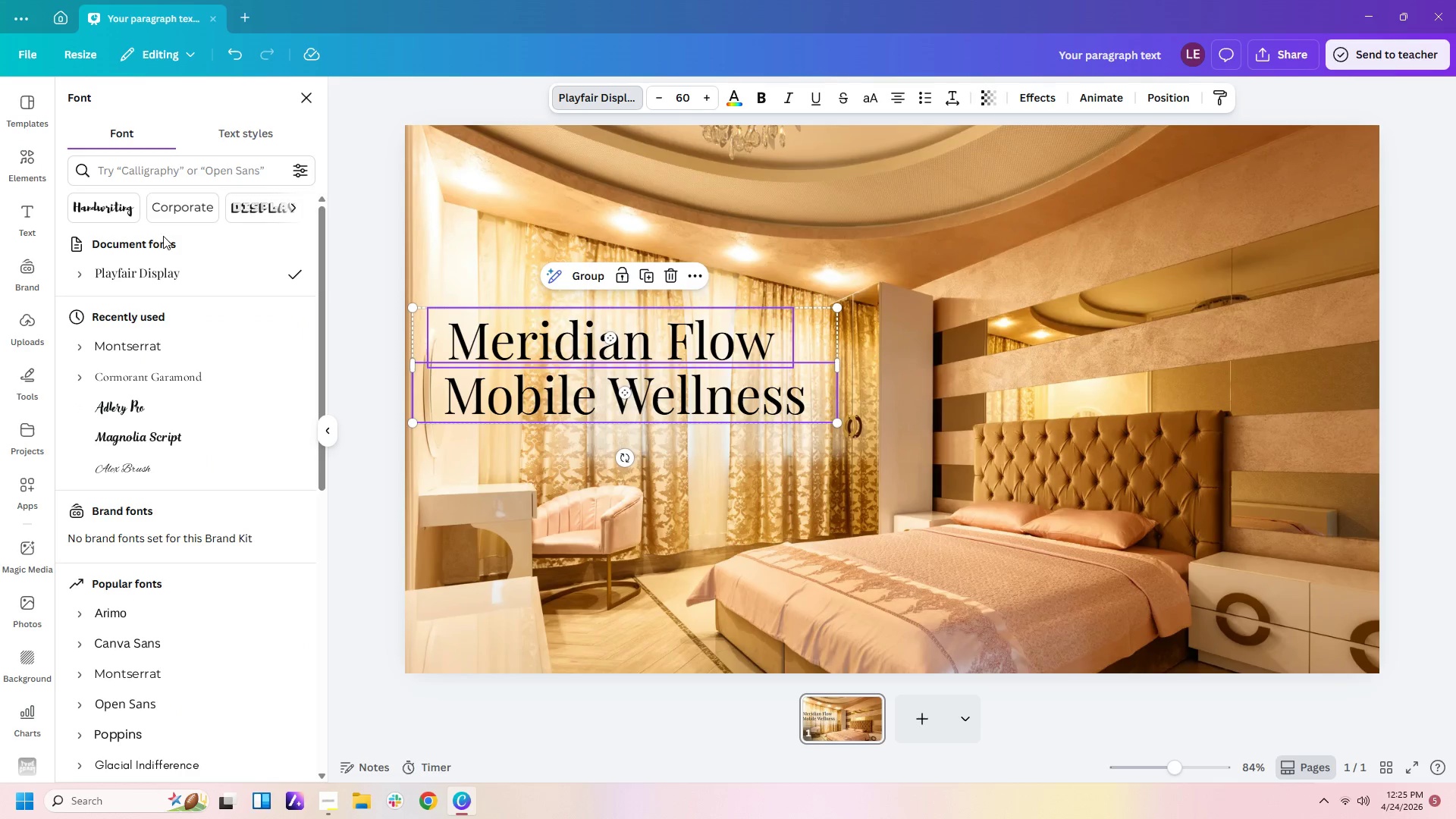 
left_click([168, 171])
 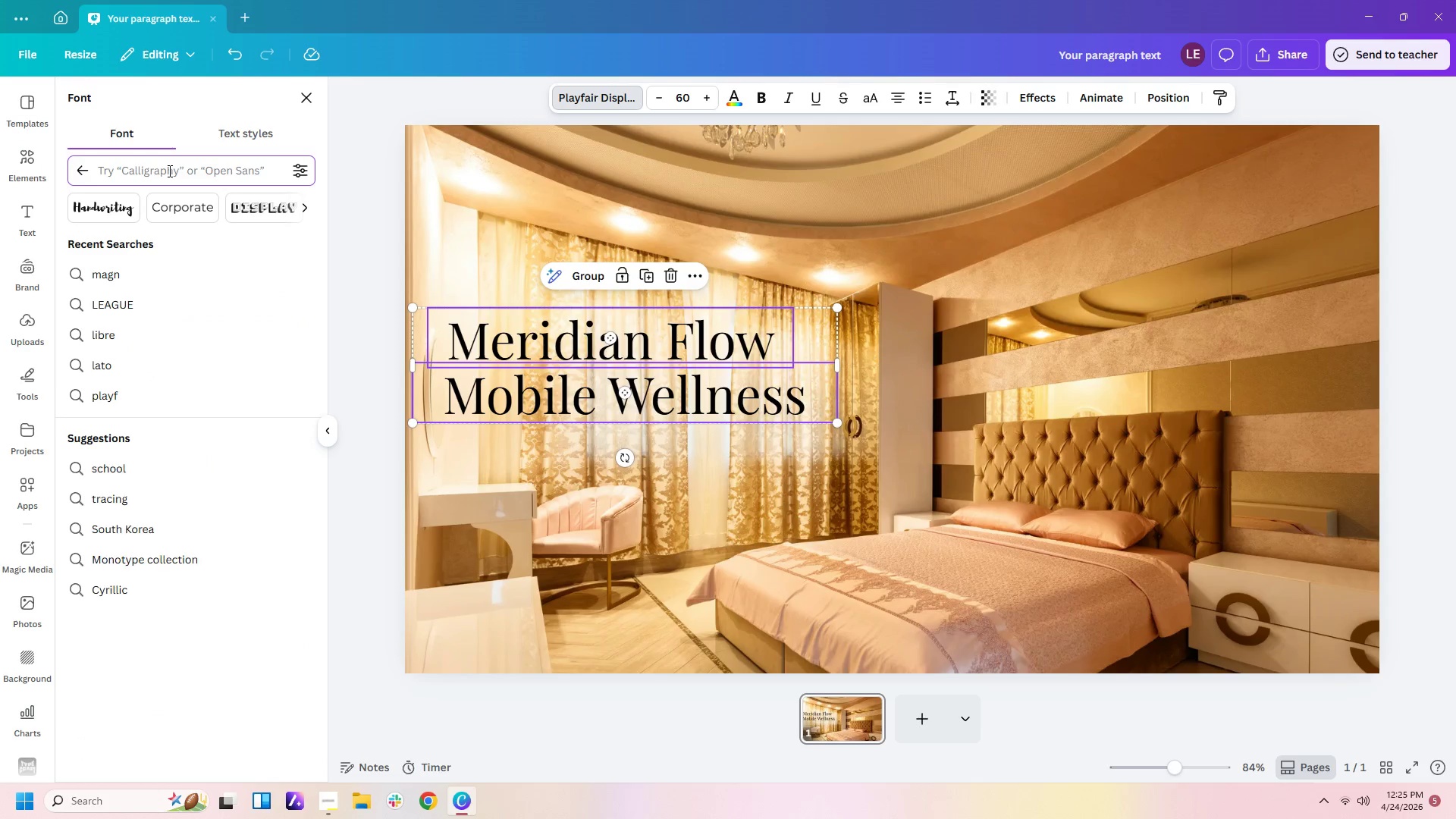 
type(lin)
key(Backspace)
type(bre)
 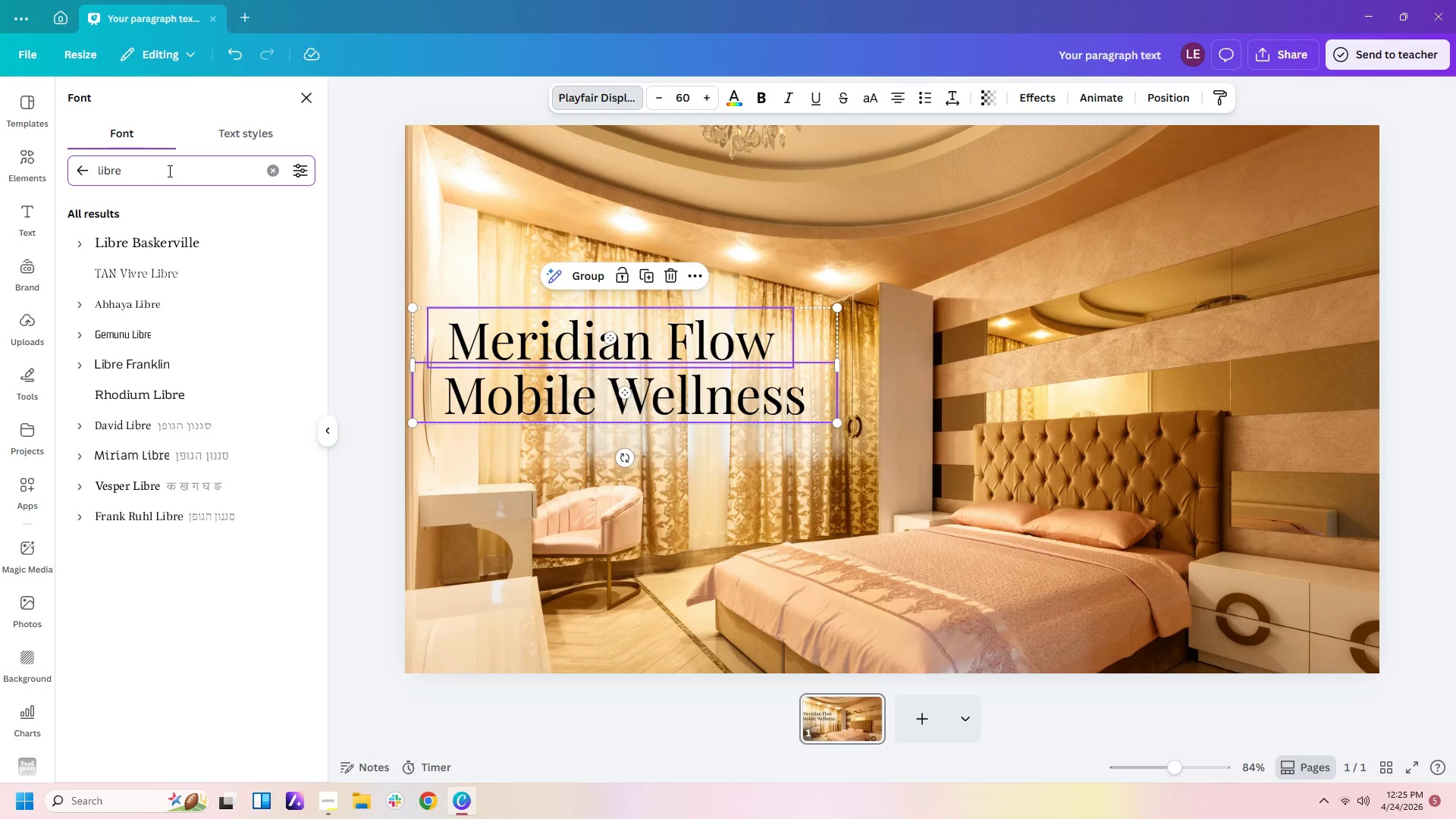 
key(ArrowDown)
 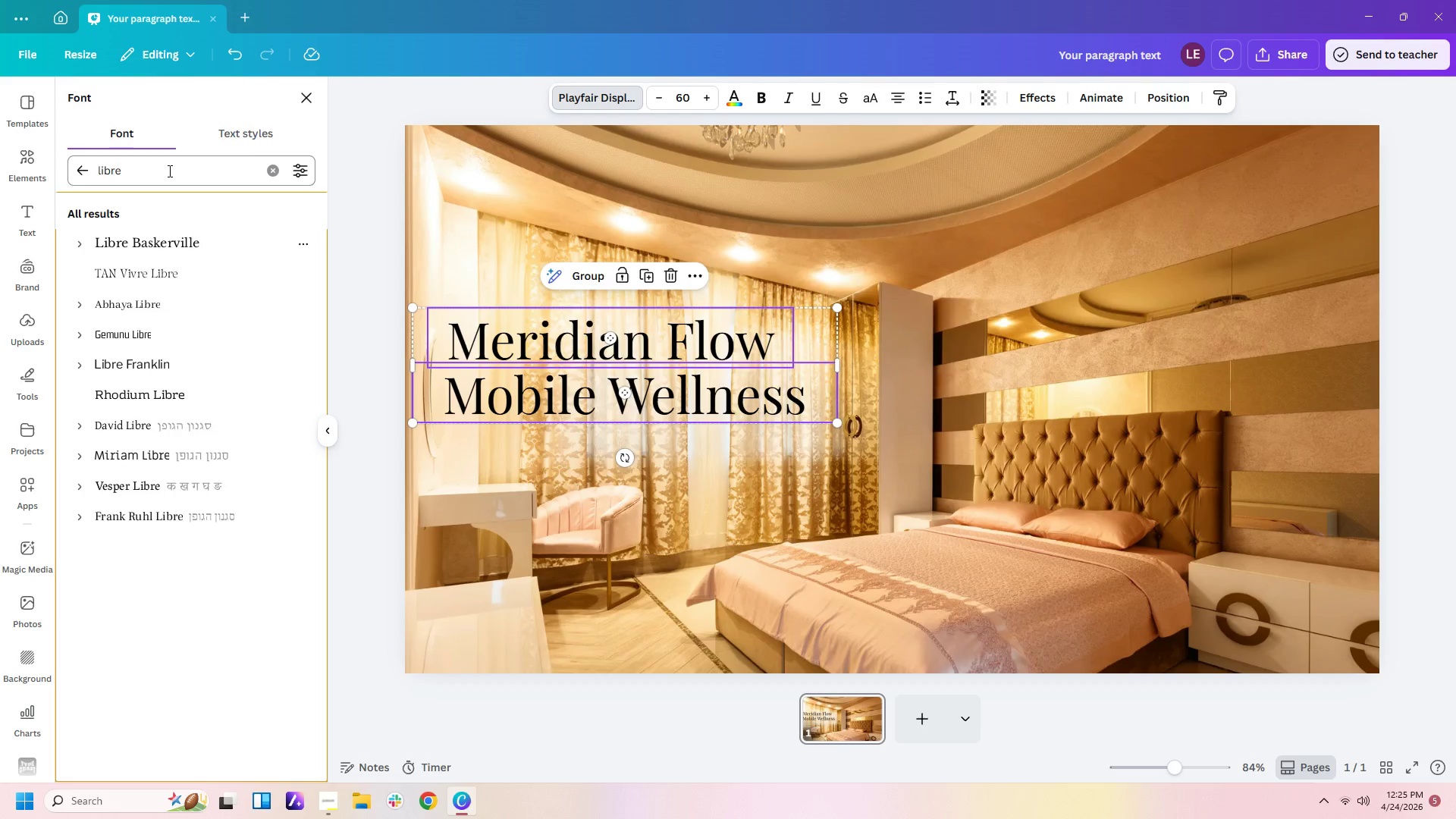 
key(ArrowUp)
 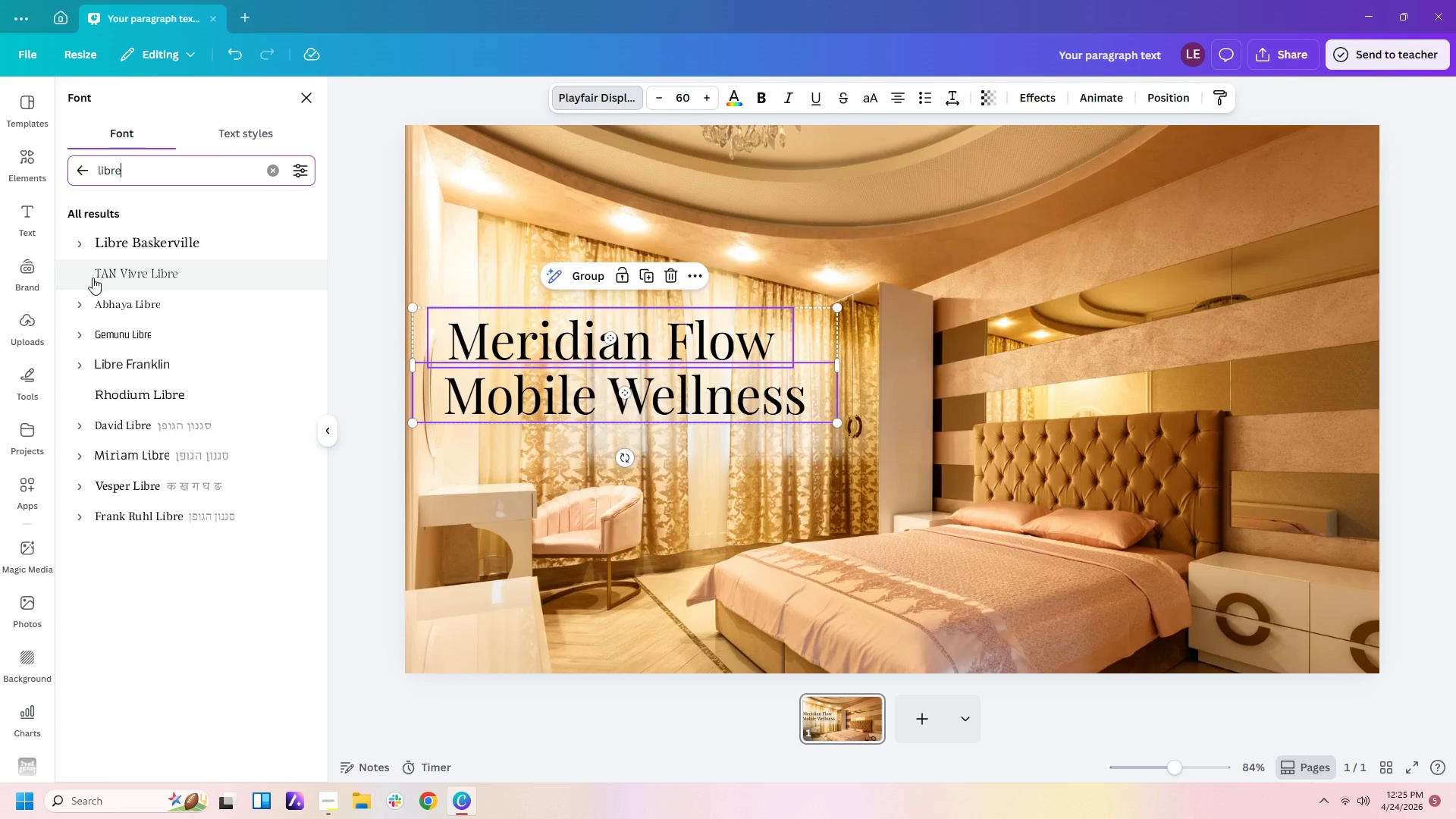 
left_click([117, 244])
 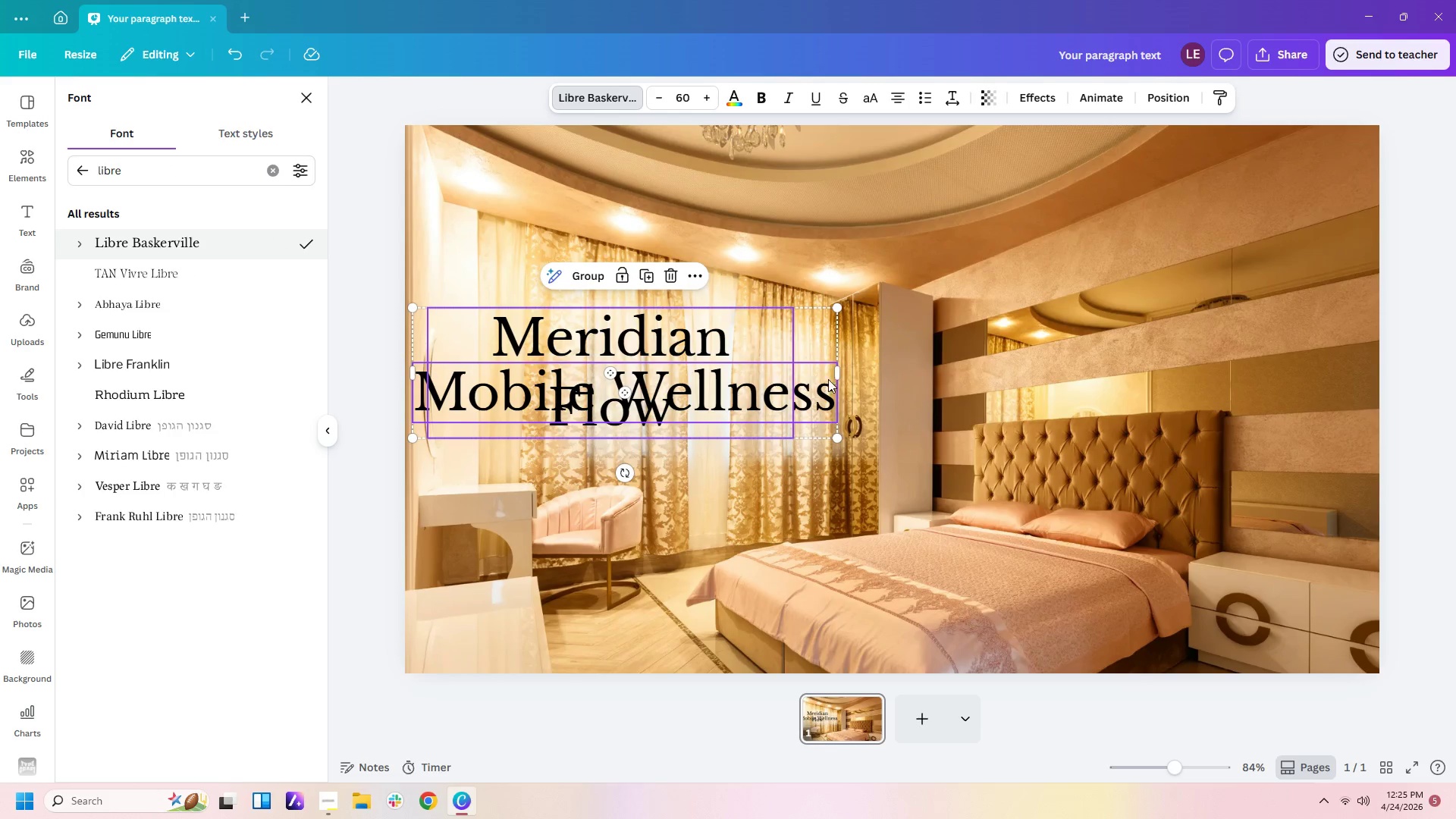 
left_click_drag(start_coordinate=[836, 373], to_coordinate=[898, 376])
 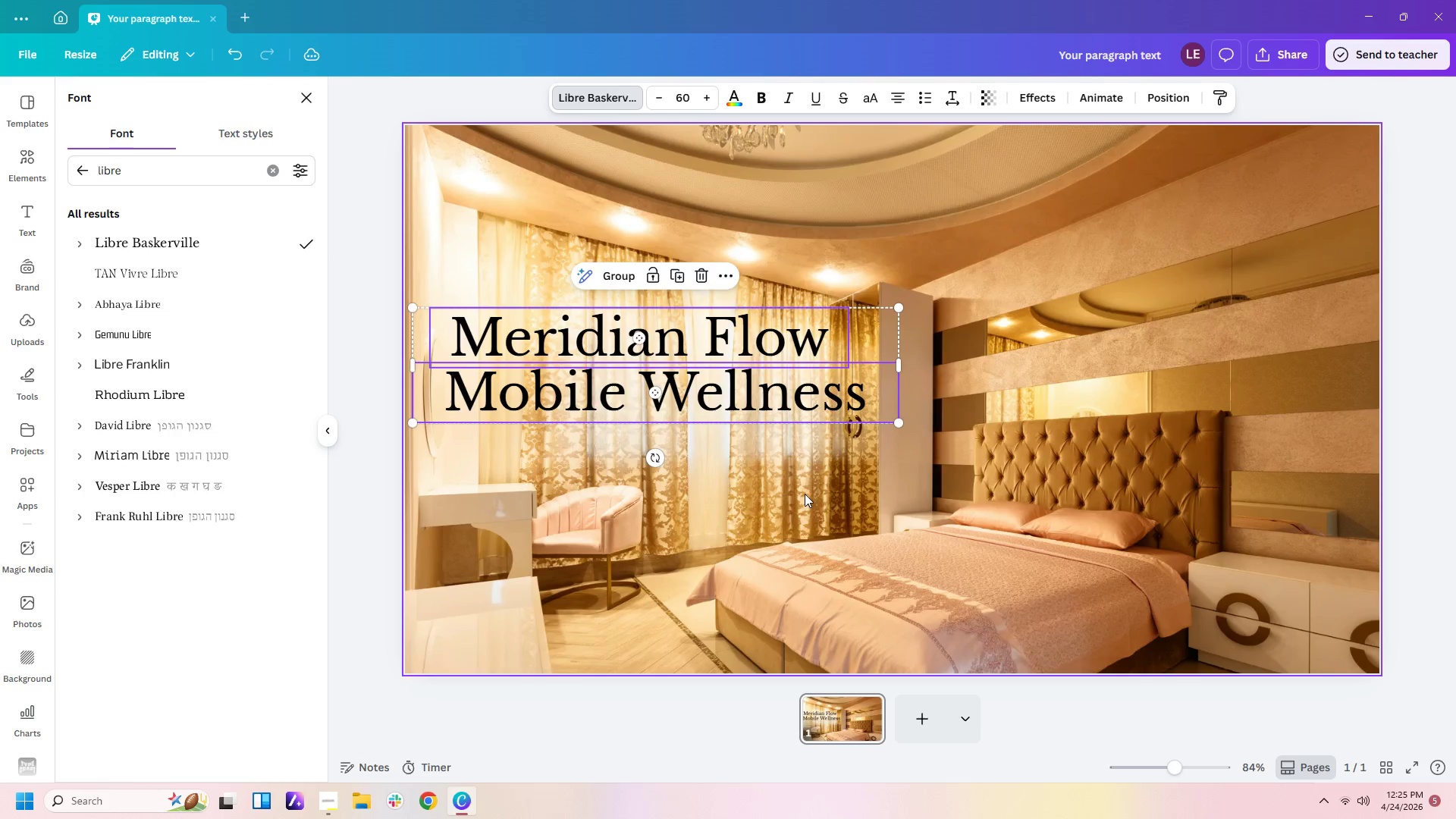 
left_click([805, 494])
 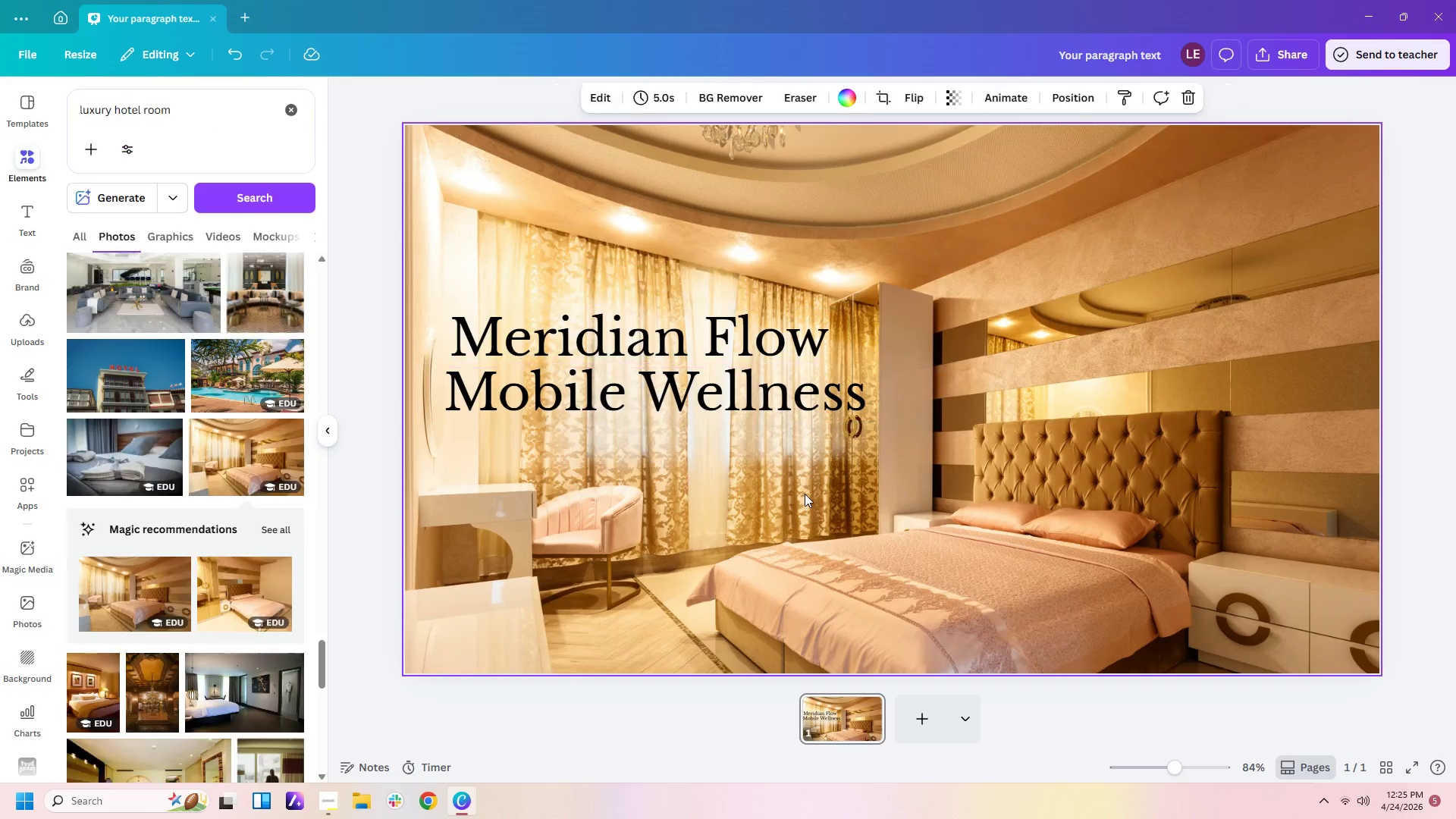 
left_click([805, 494])
 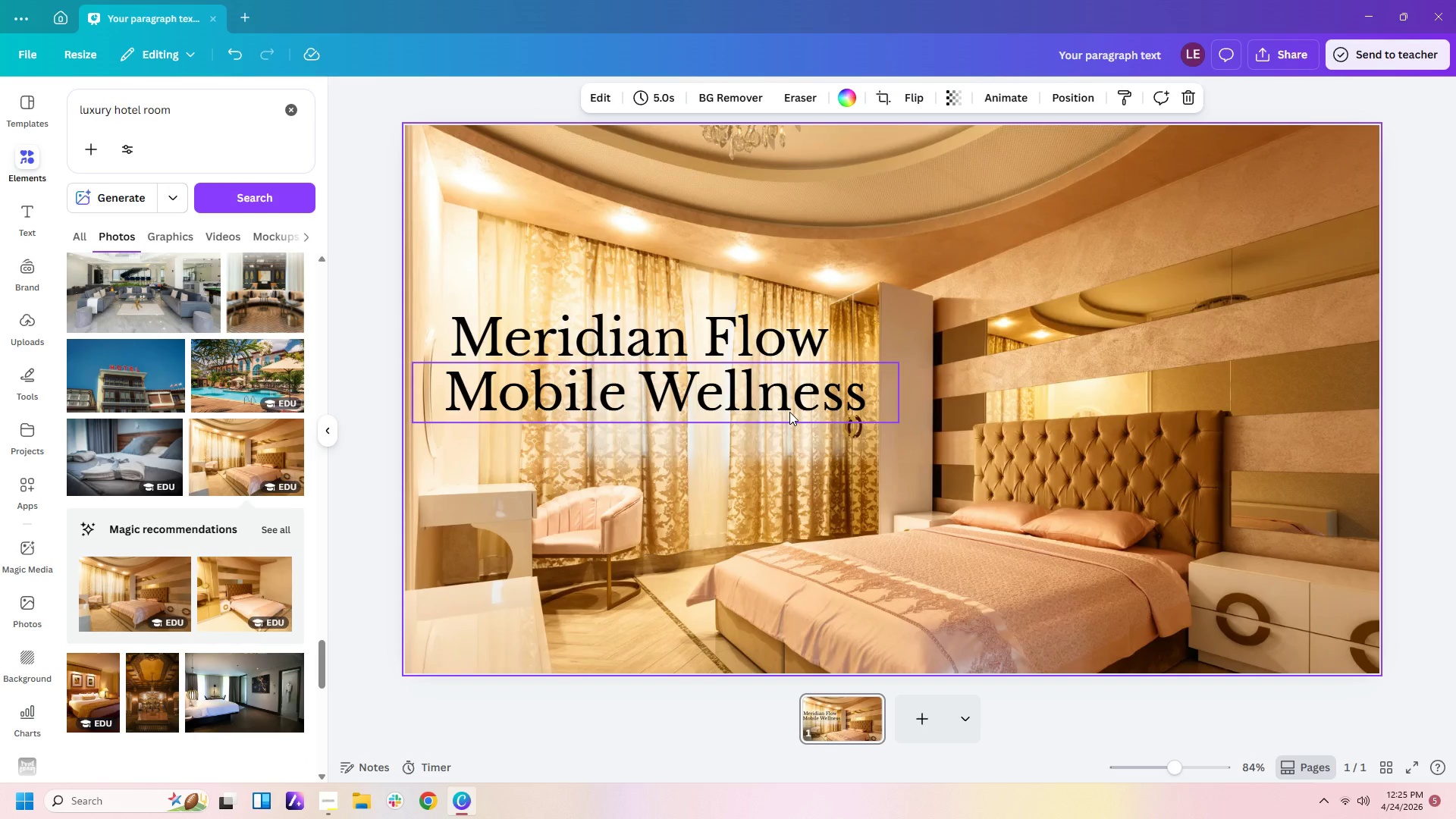 
wait(8.14)
 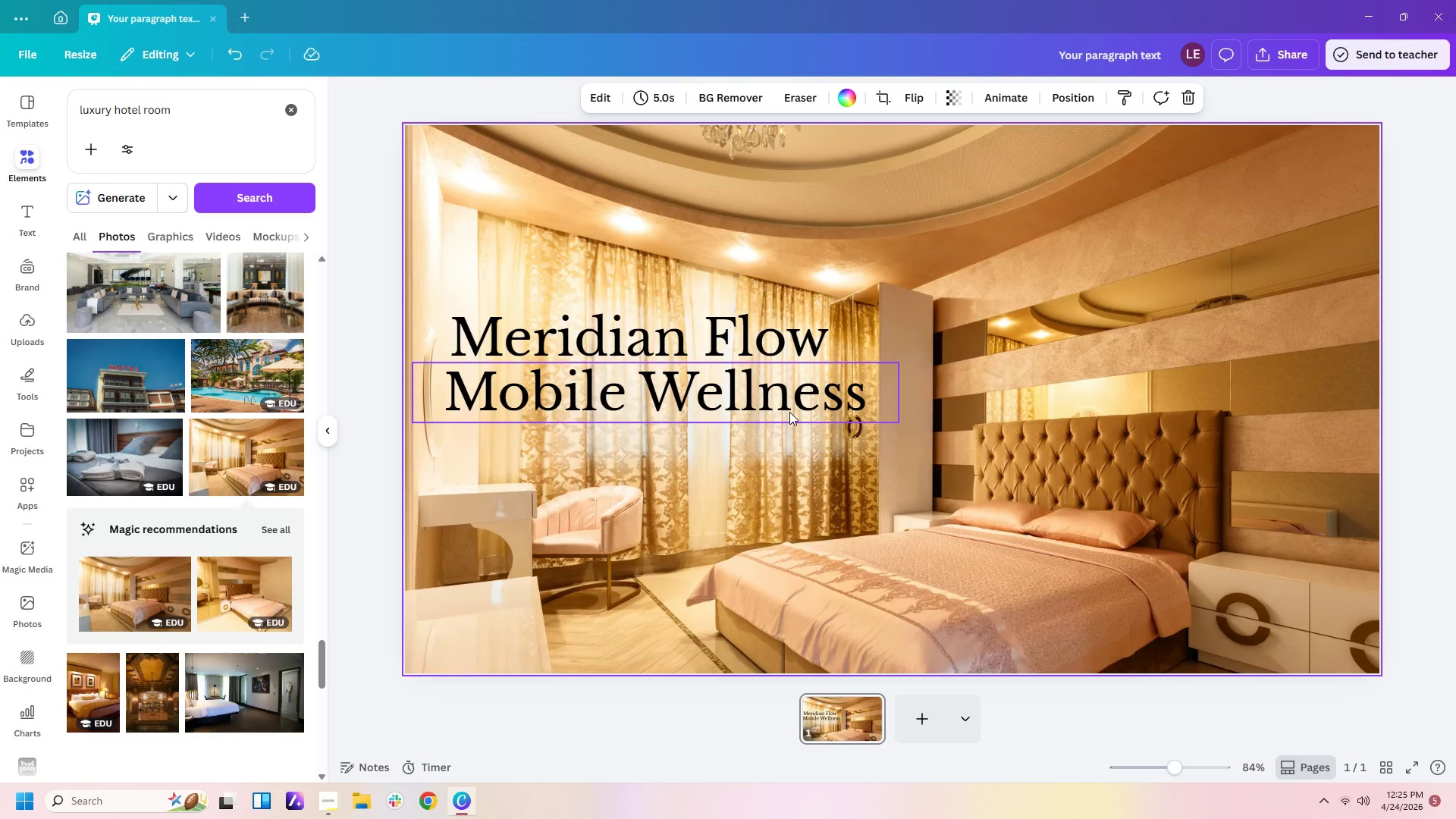 
left_click_drag(start_coordinate=[385, 312], to_coordinate=[646, 450])
 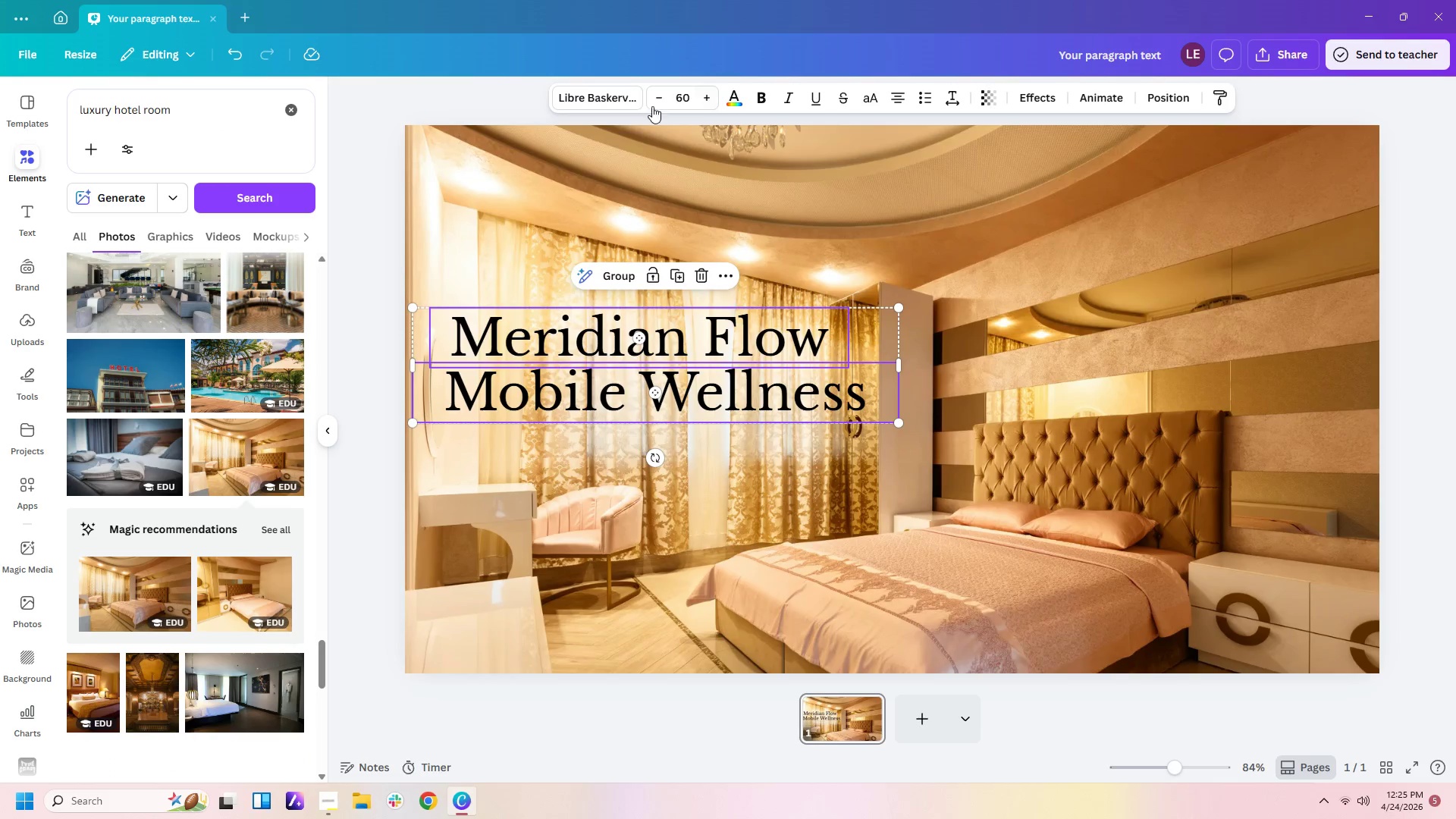 
left_click([631, 106])
 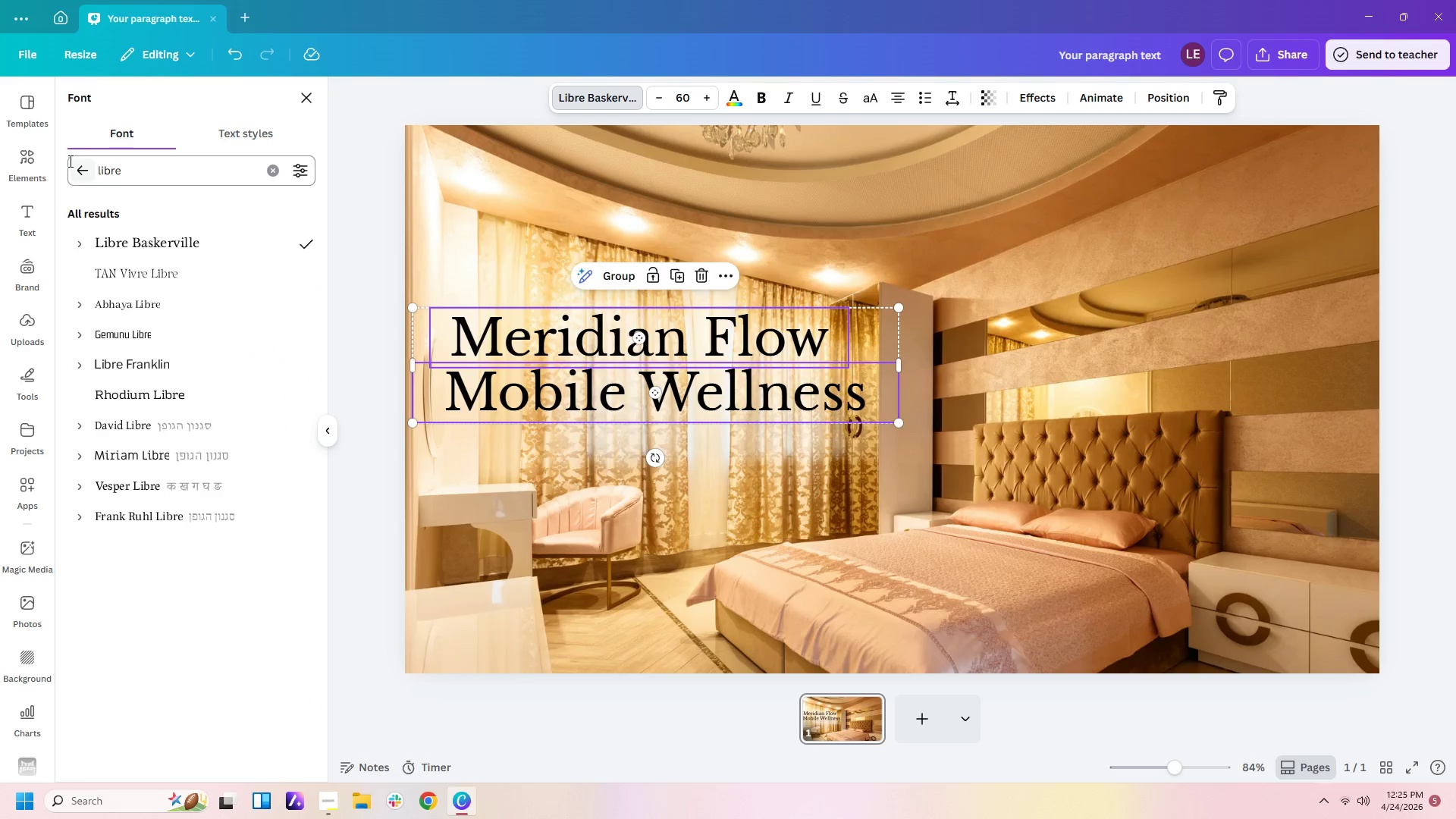 
left_click([83, 177])
 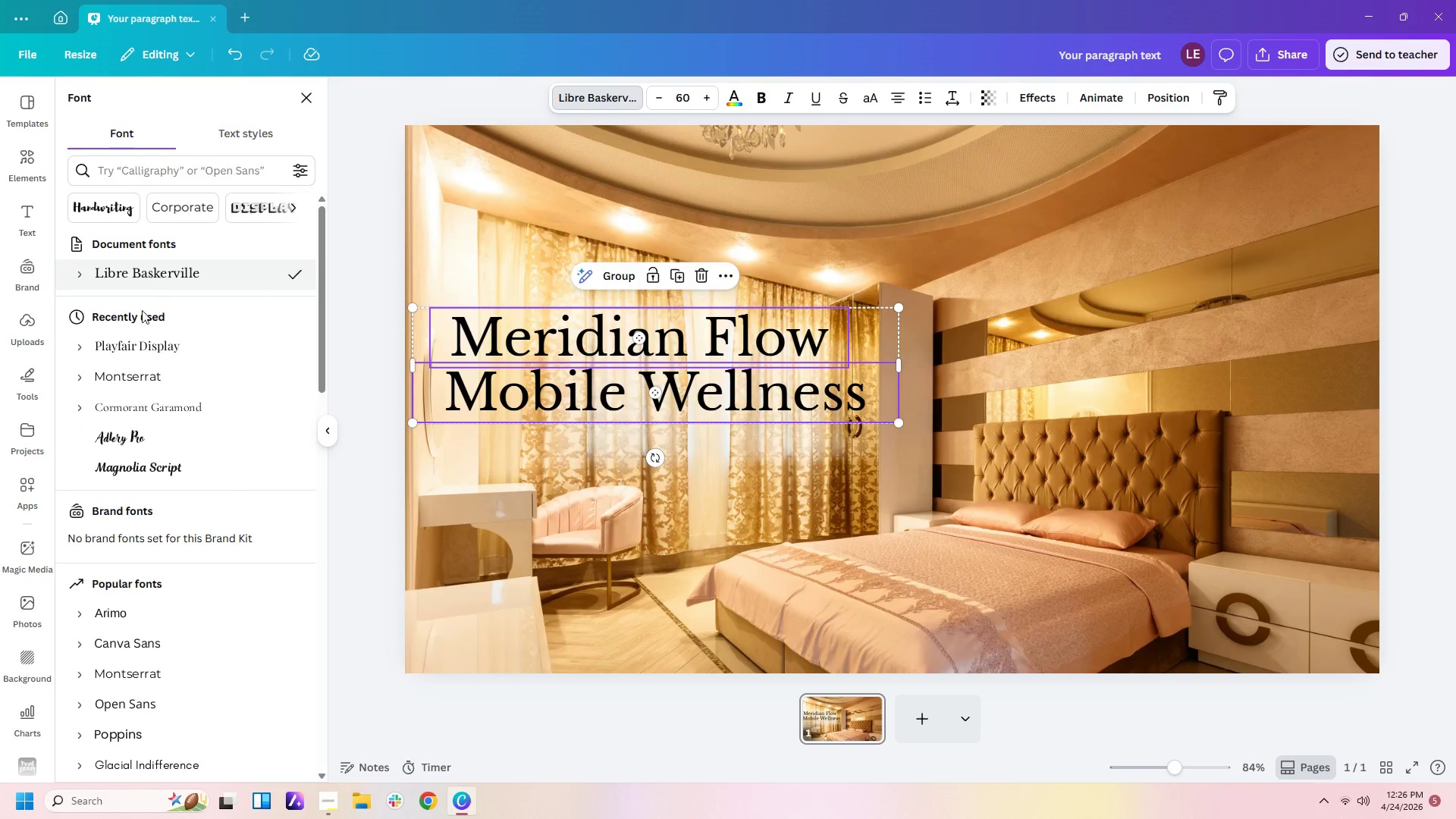 
left_click([155, 349])
 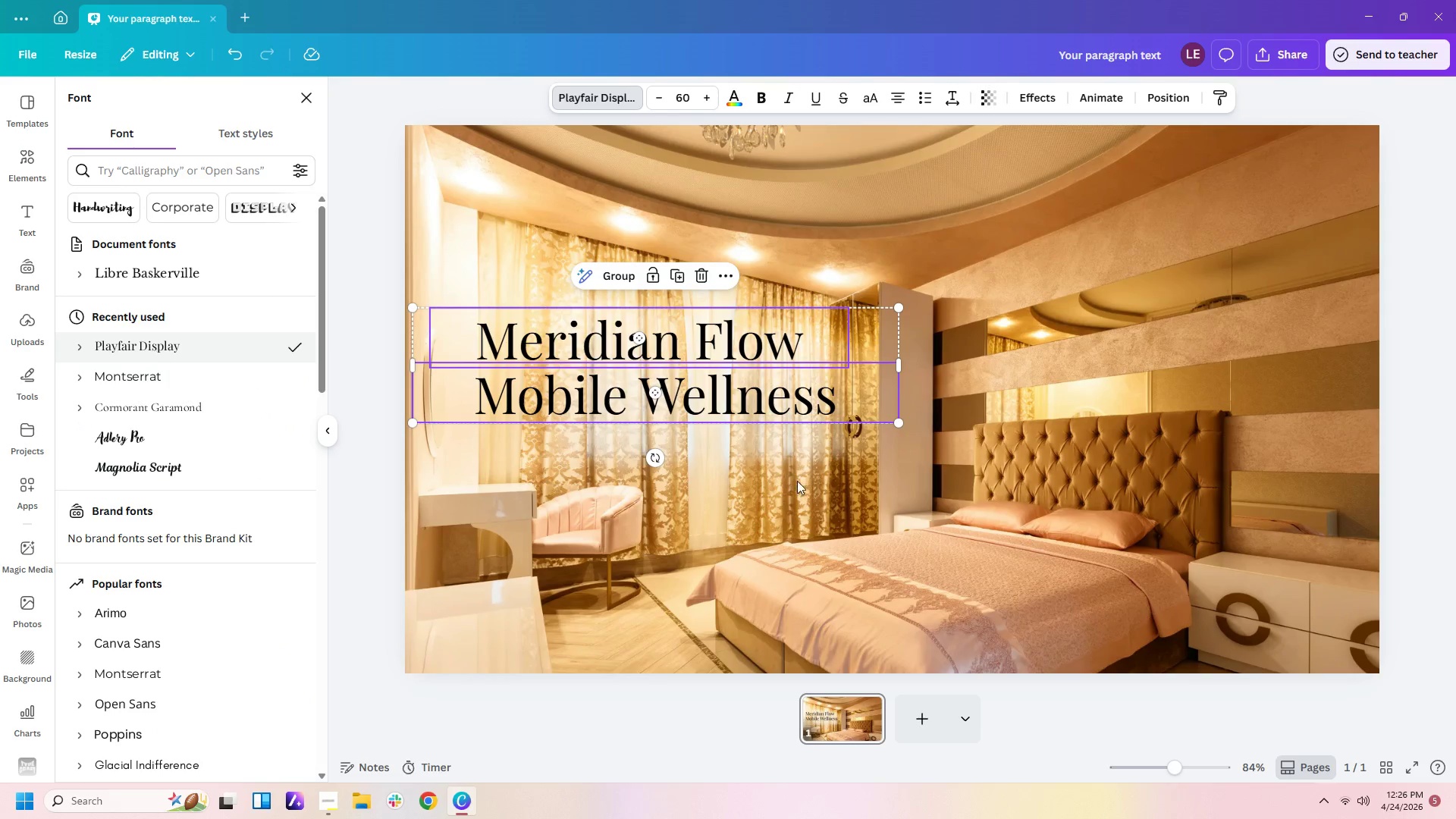 
left_click([1049, 562])
 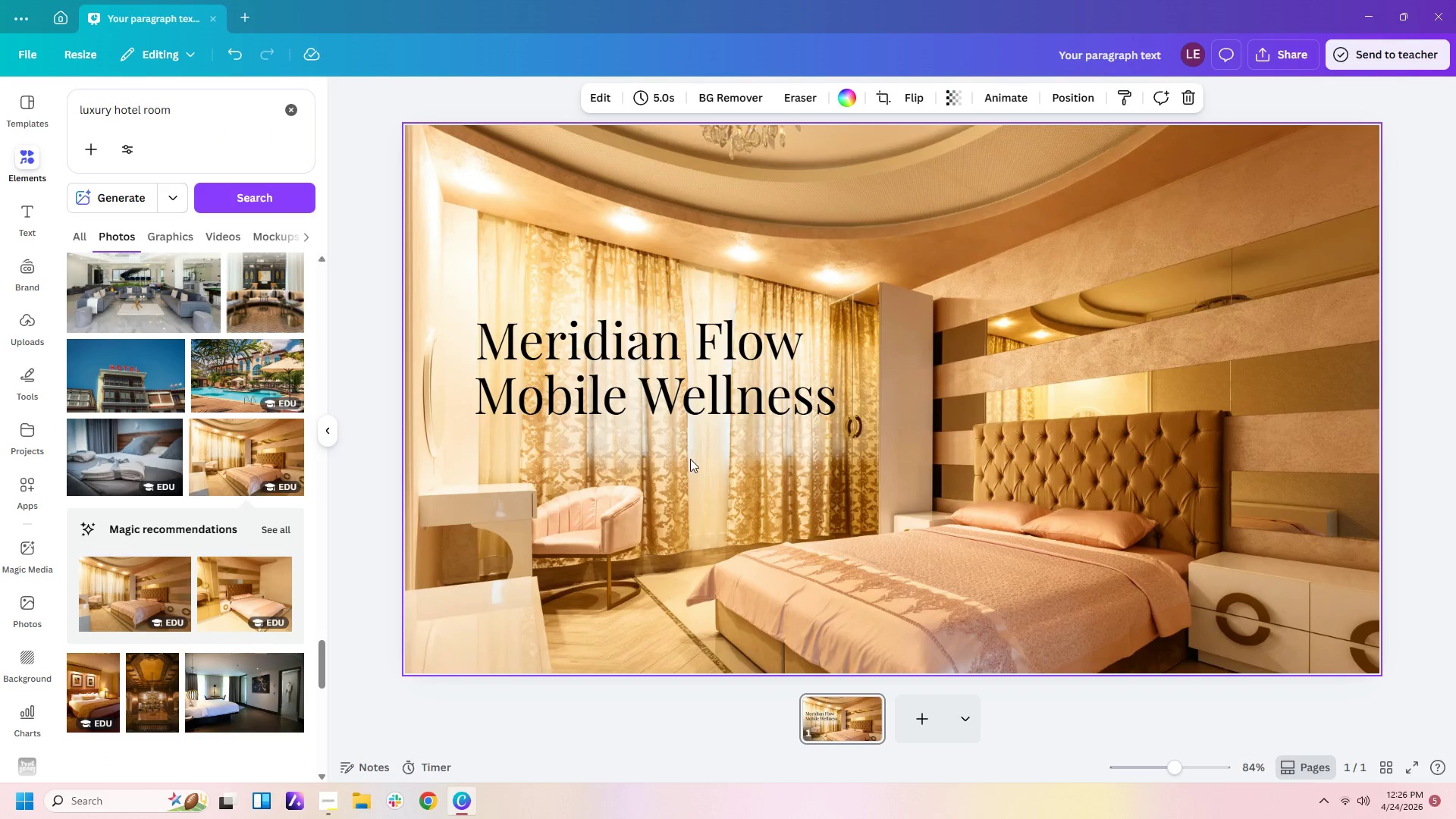 
wait(9.05)
 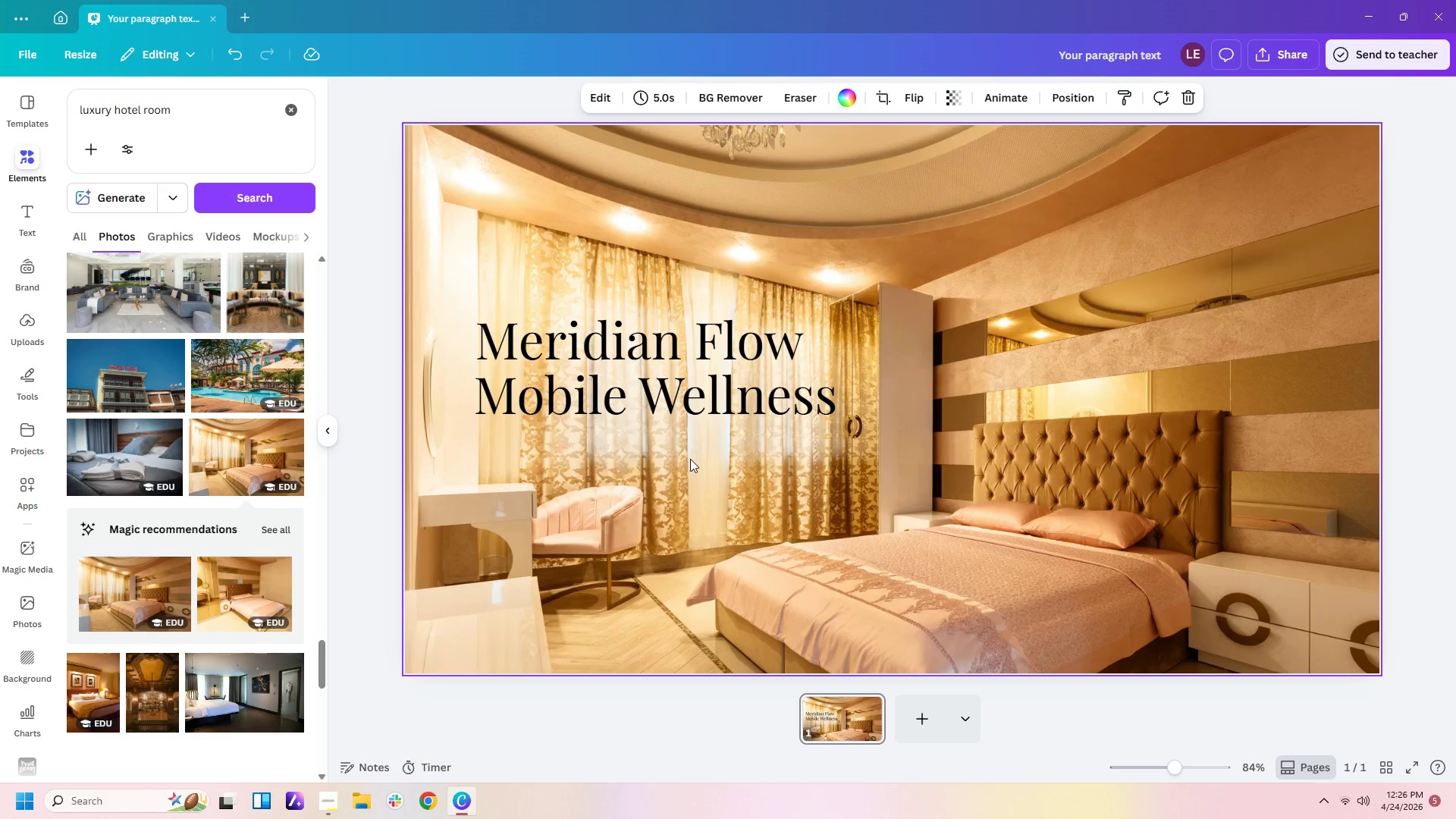 
left_click([620, 347])
 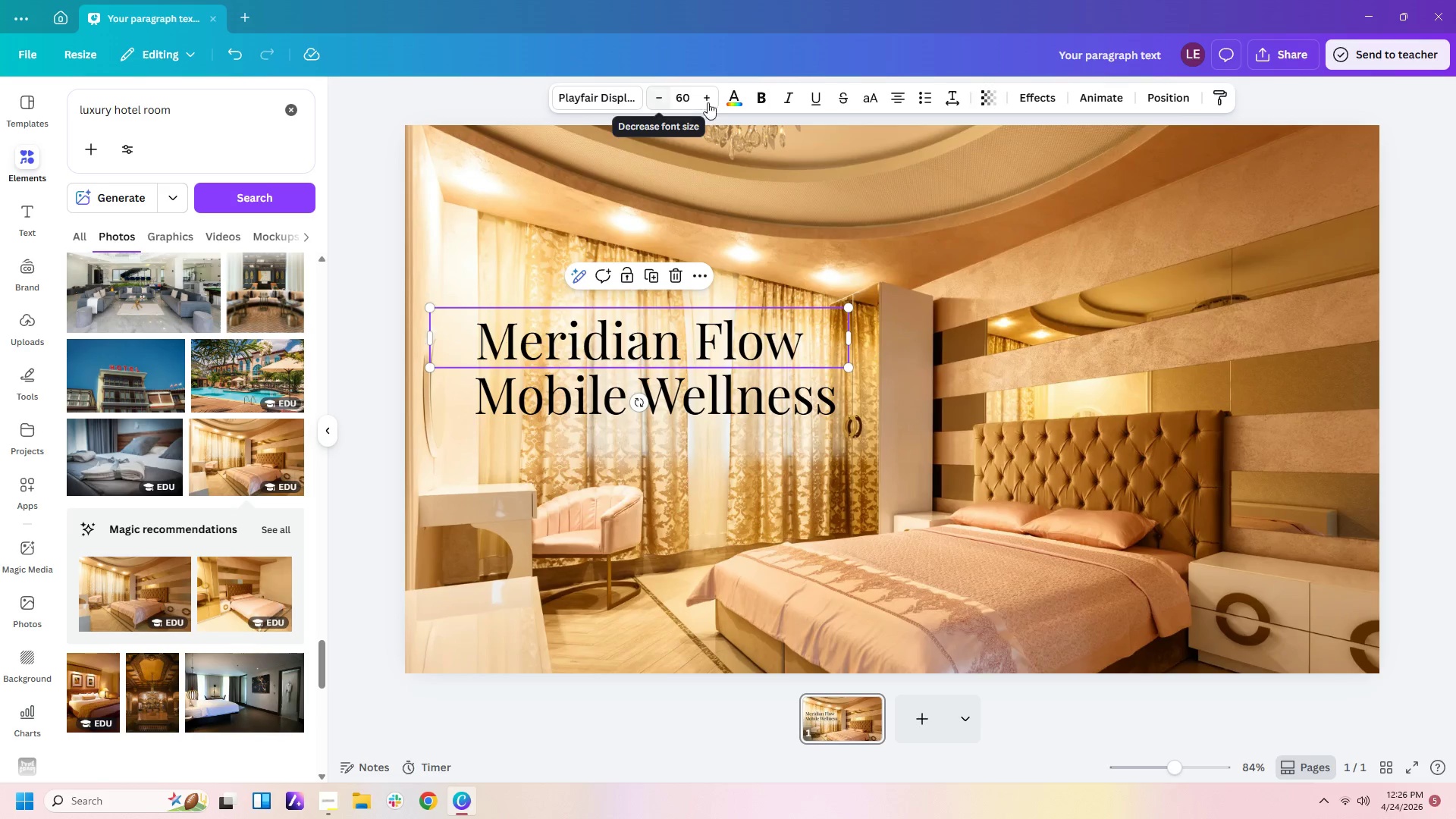 
left_click([735, 102])
 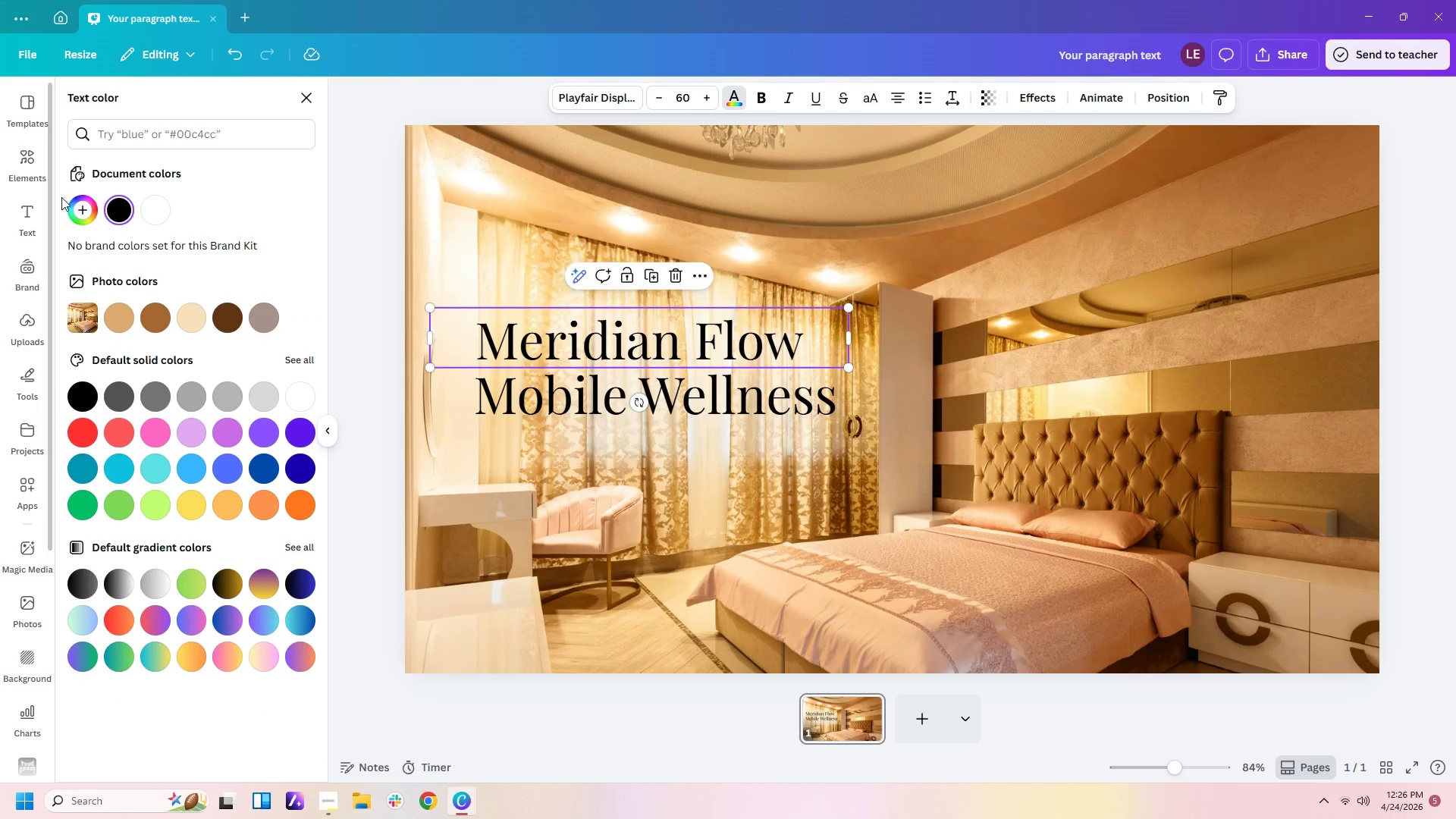 
left_click([76, 210])
 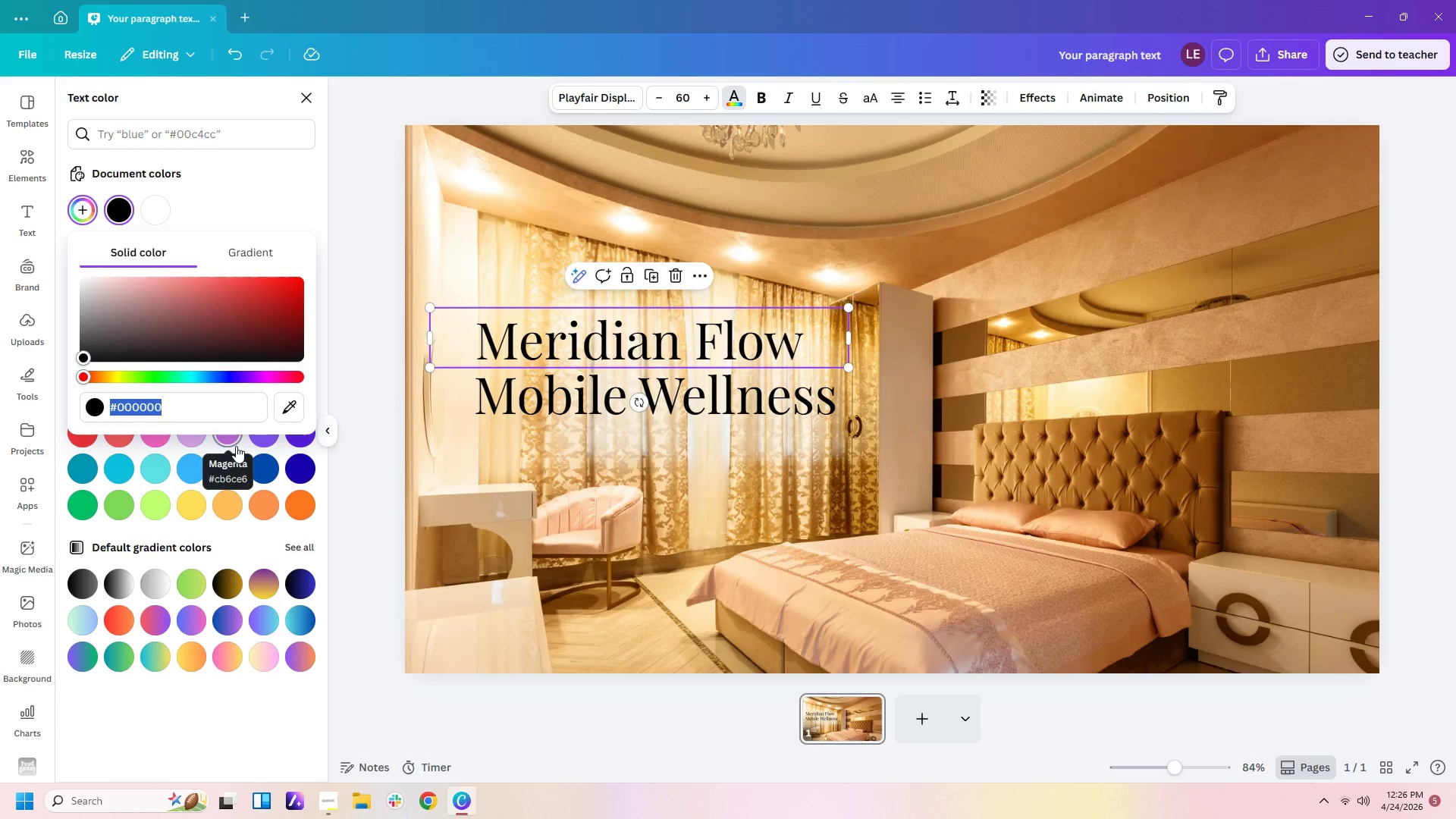 
type(f7f7f5)
 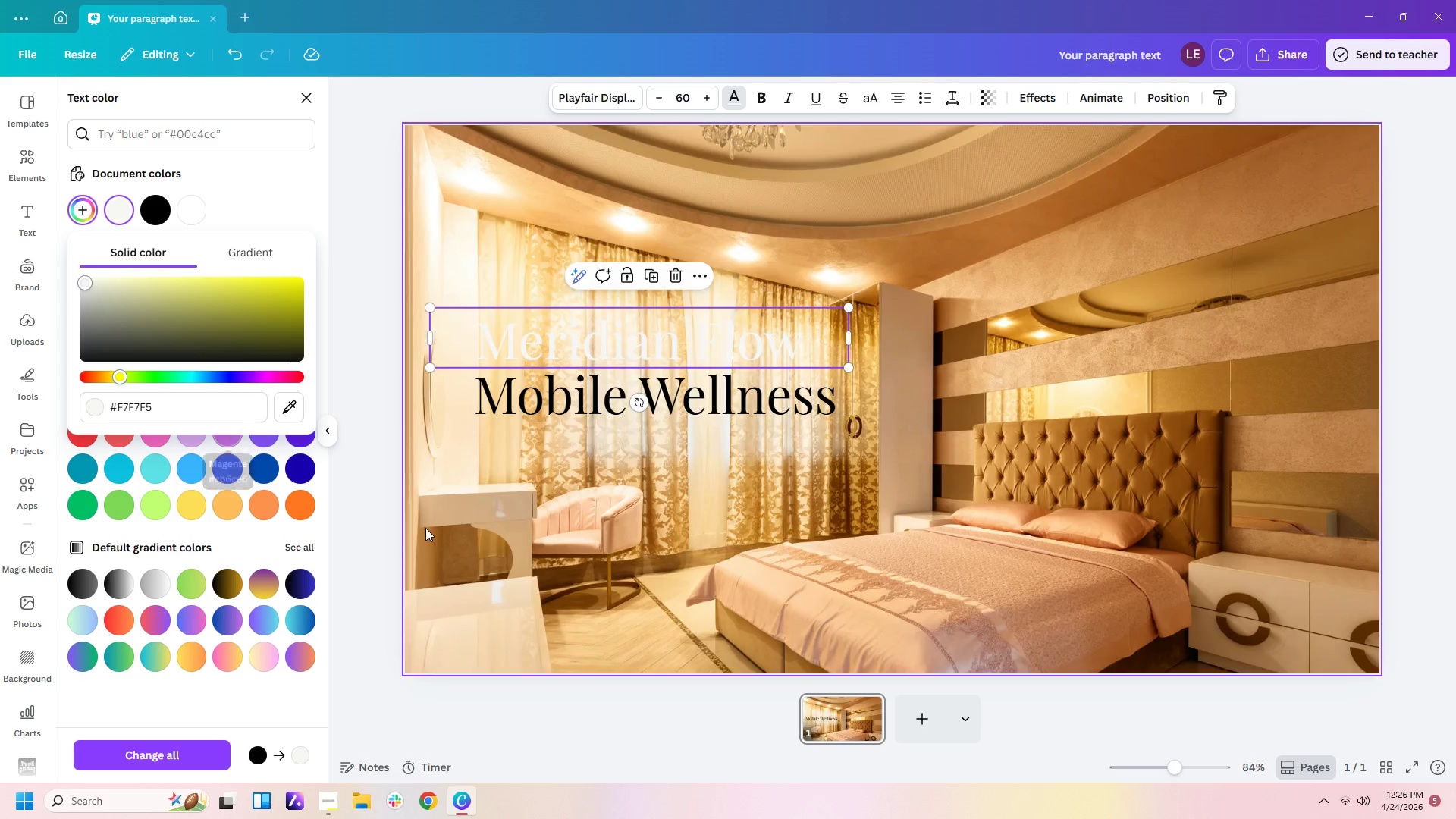 
left_click([585, 376])
 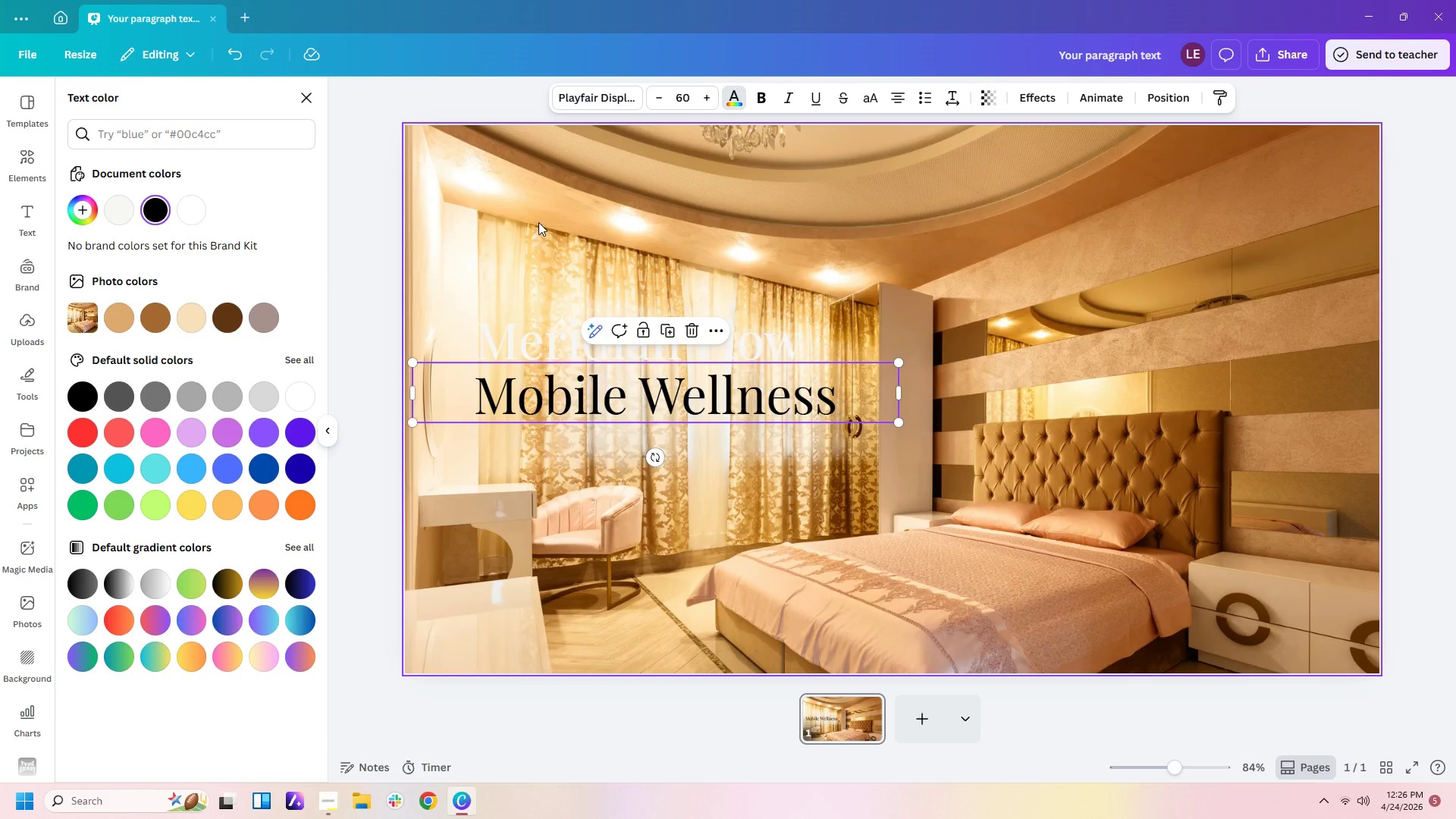 
left_click([72, 213])
 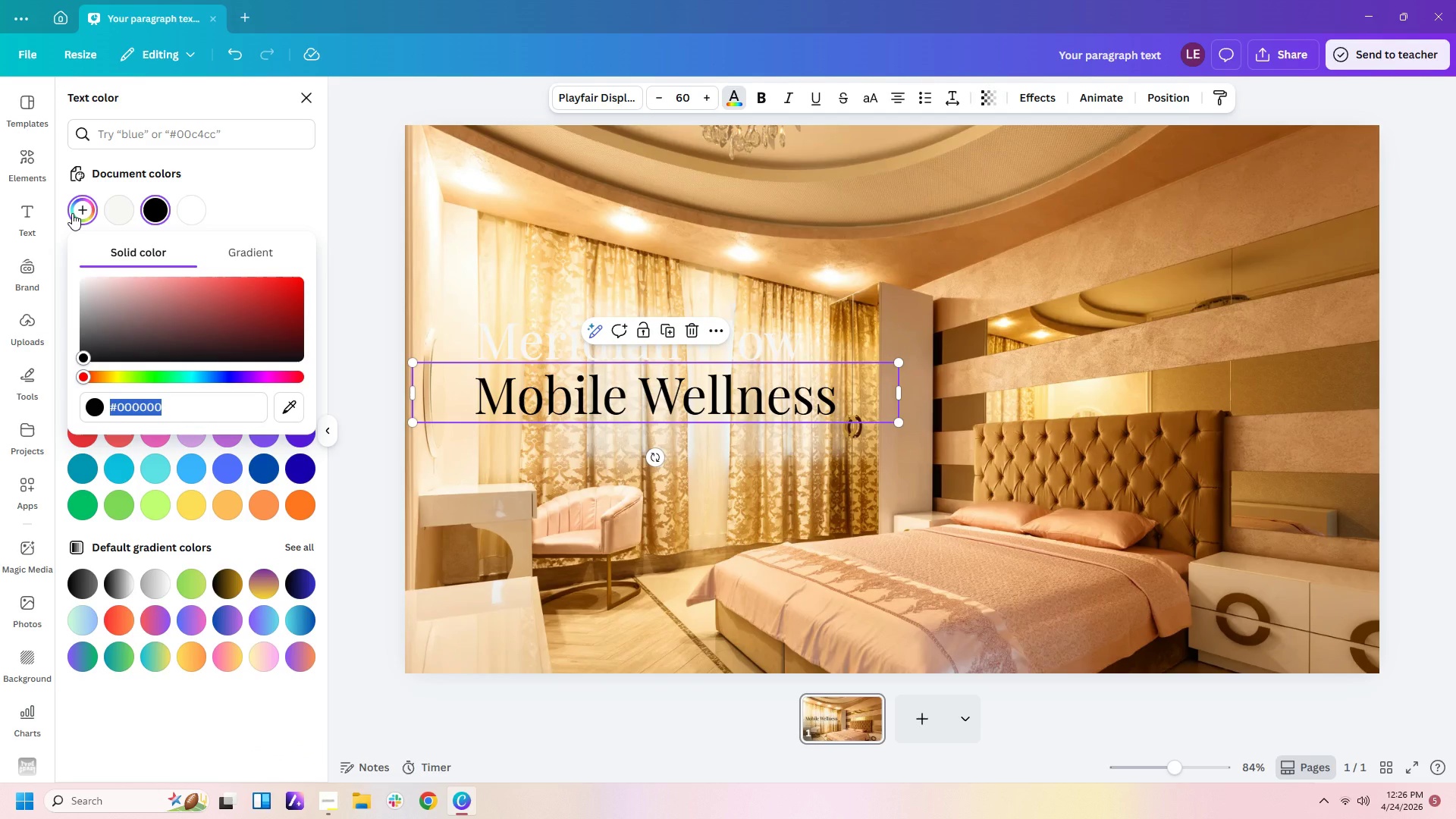 
type(3a3f)
 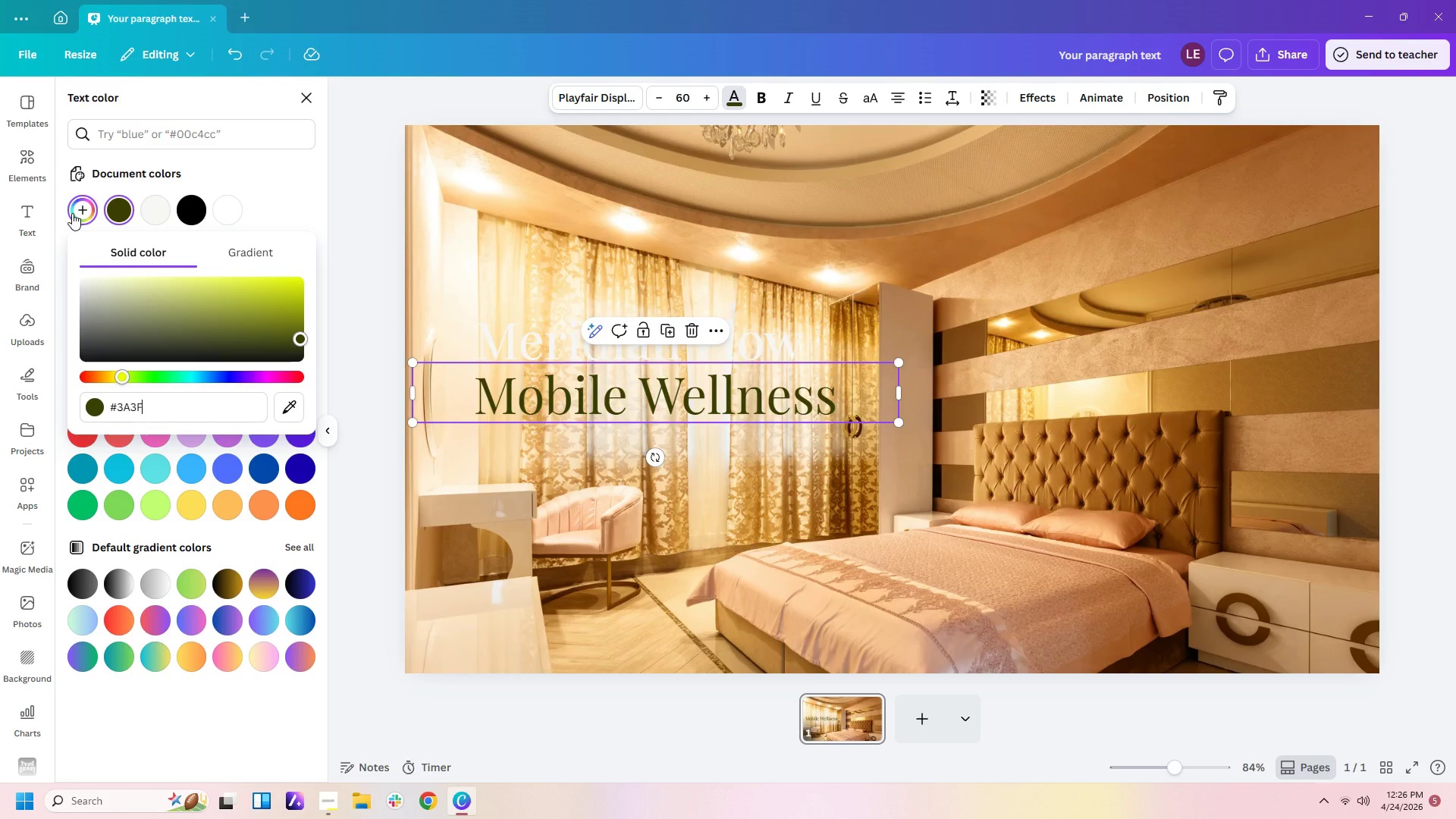 
type(45)
 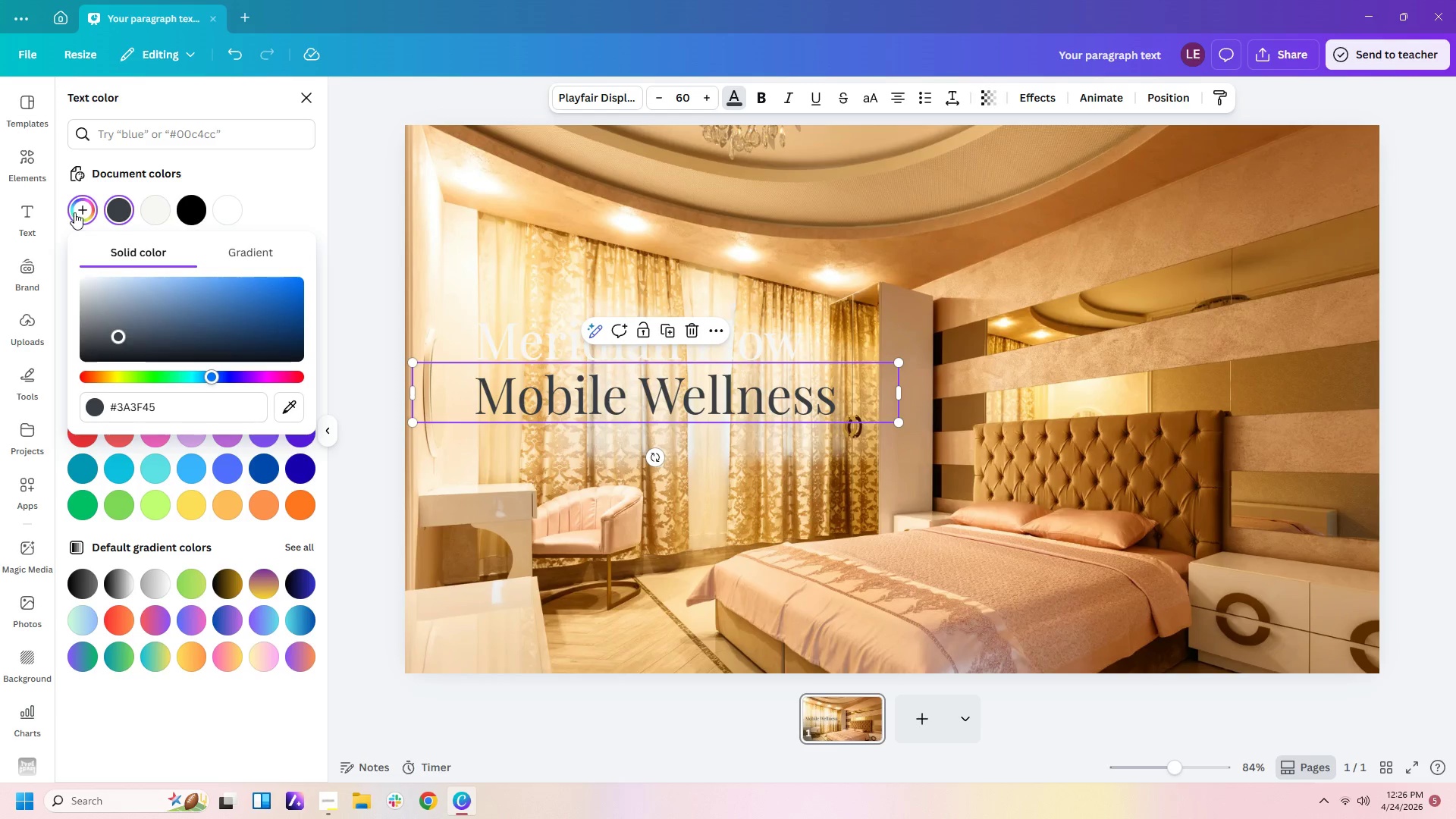 
left_click([460, 556])
 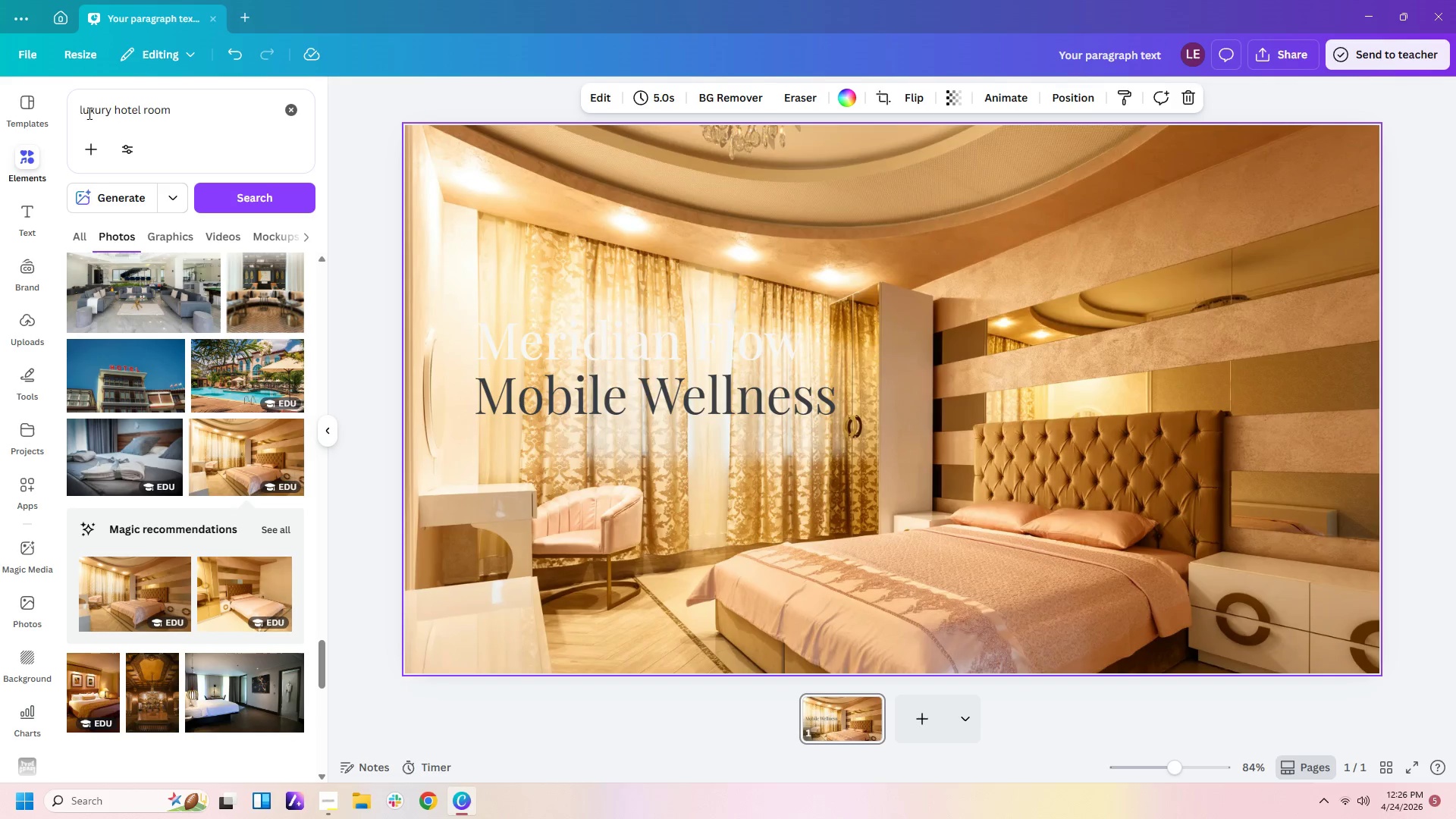 
wait(5.61)
 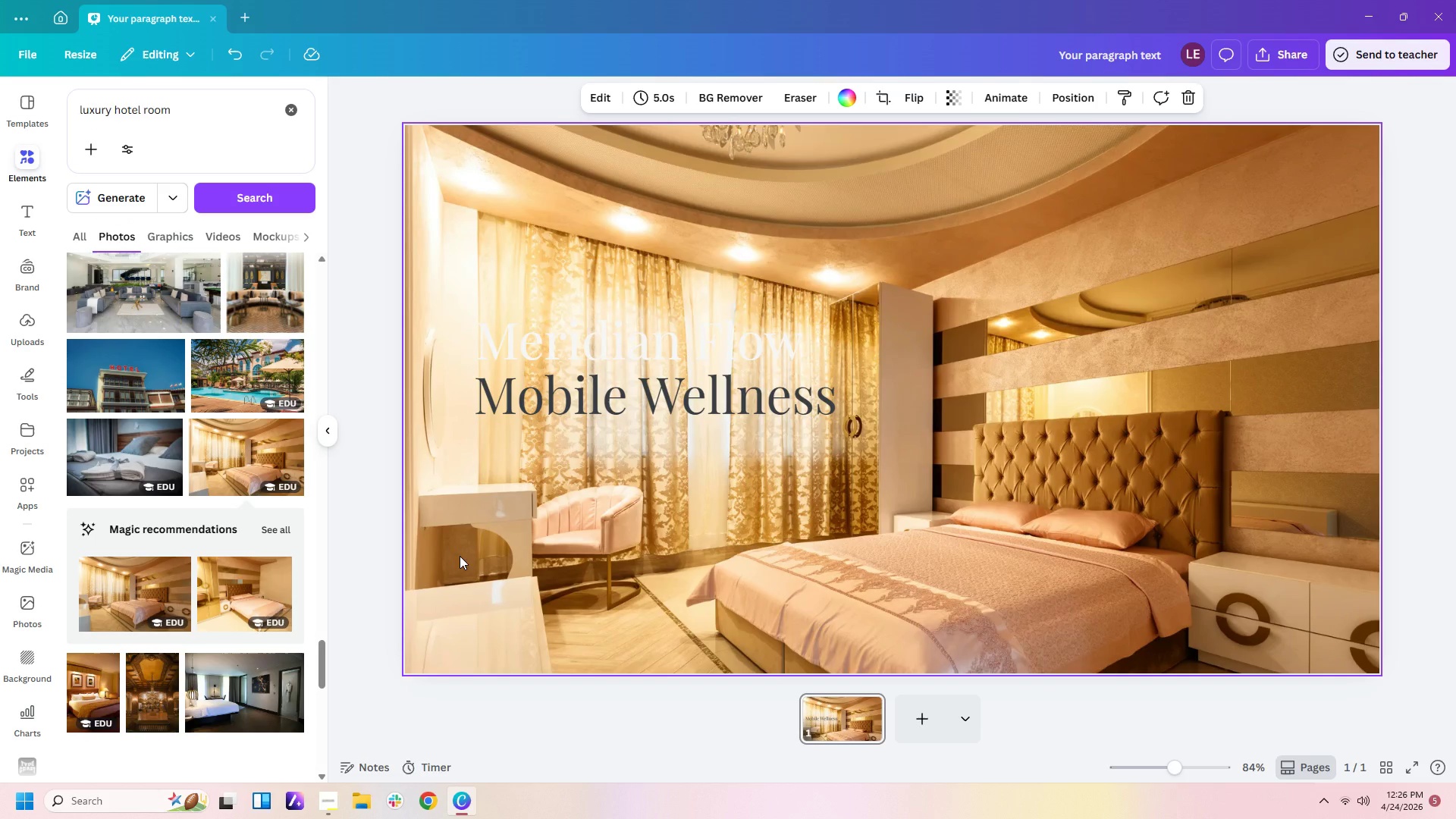 
left_click([30, 221])
 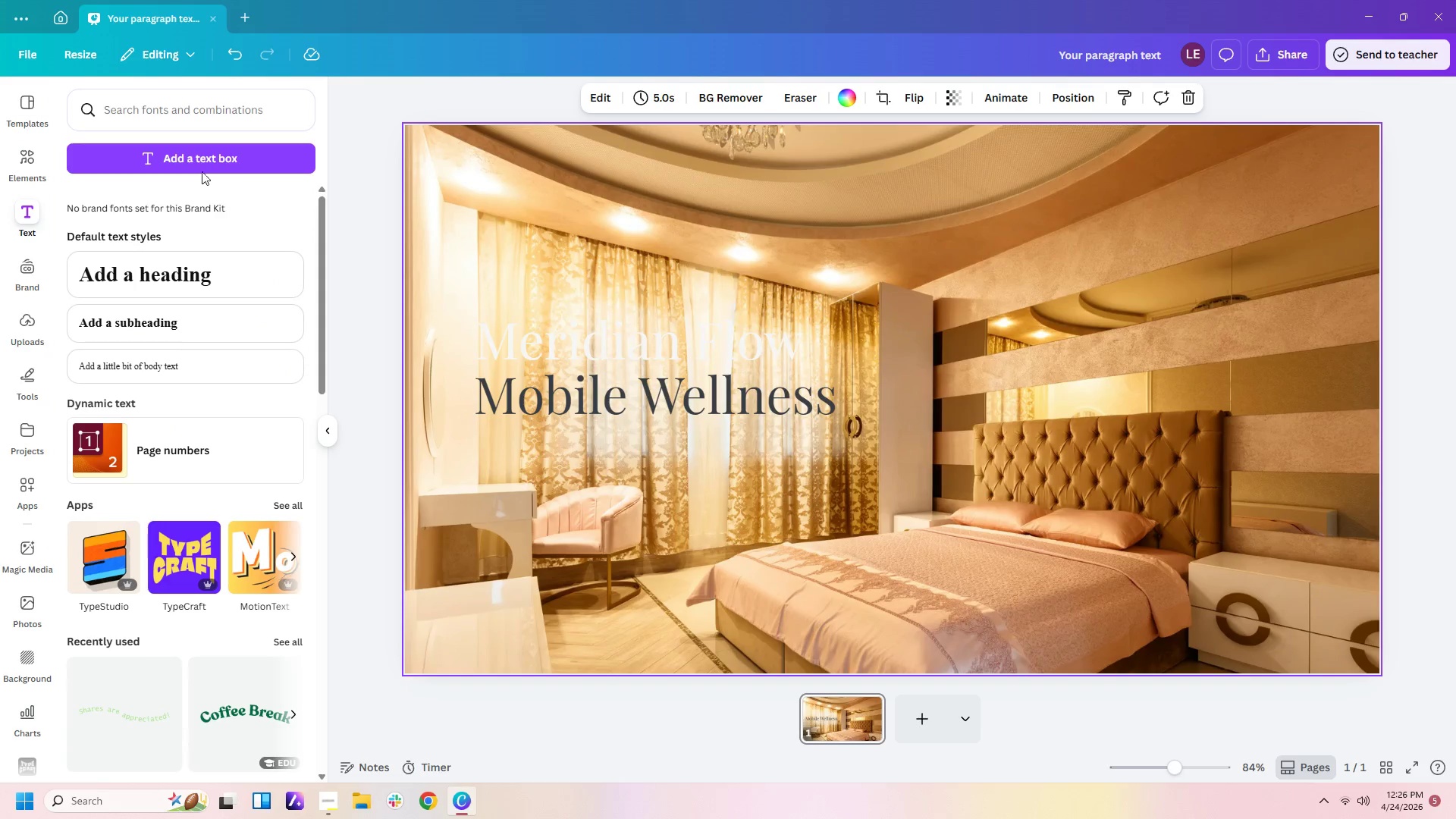 
left_click([205, 157])
 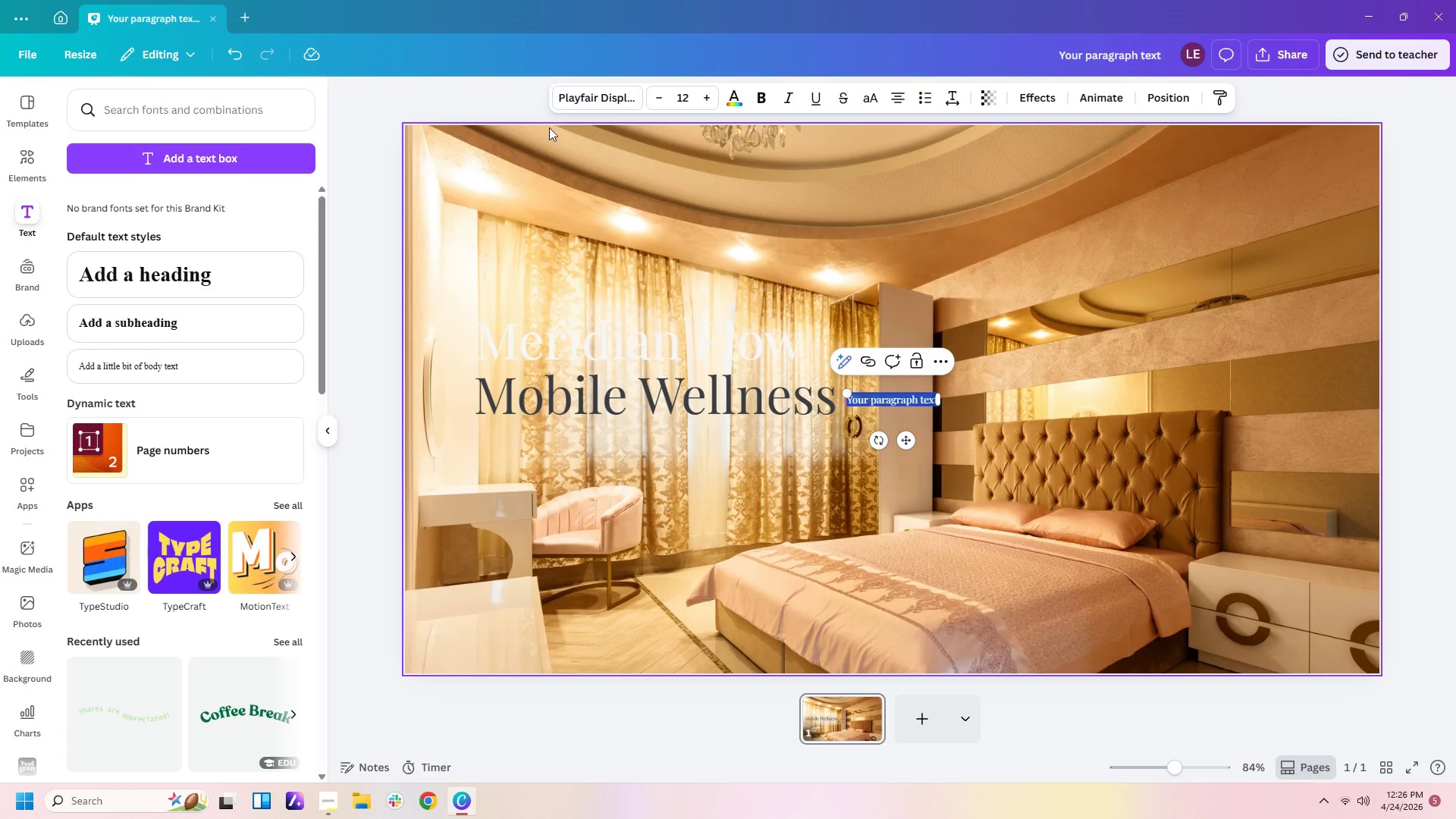 
left_click([739, 99])
 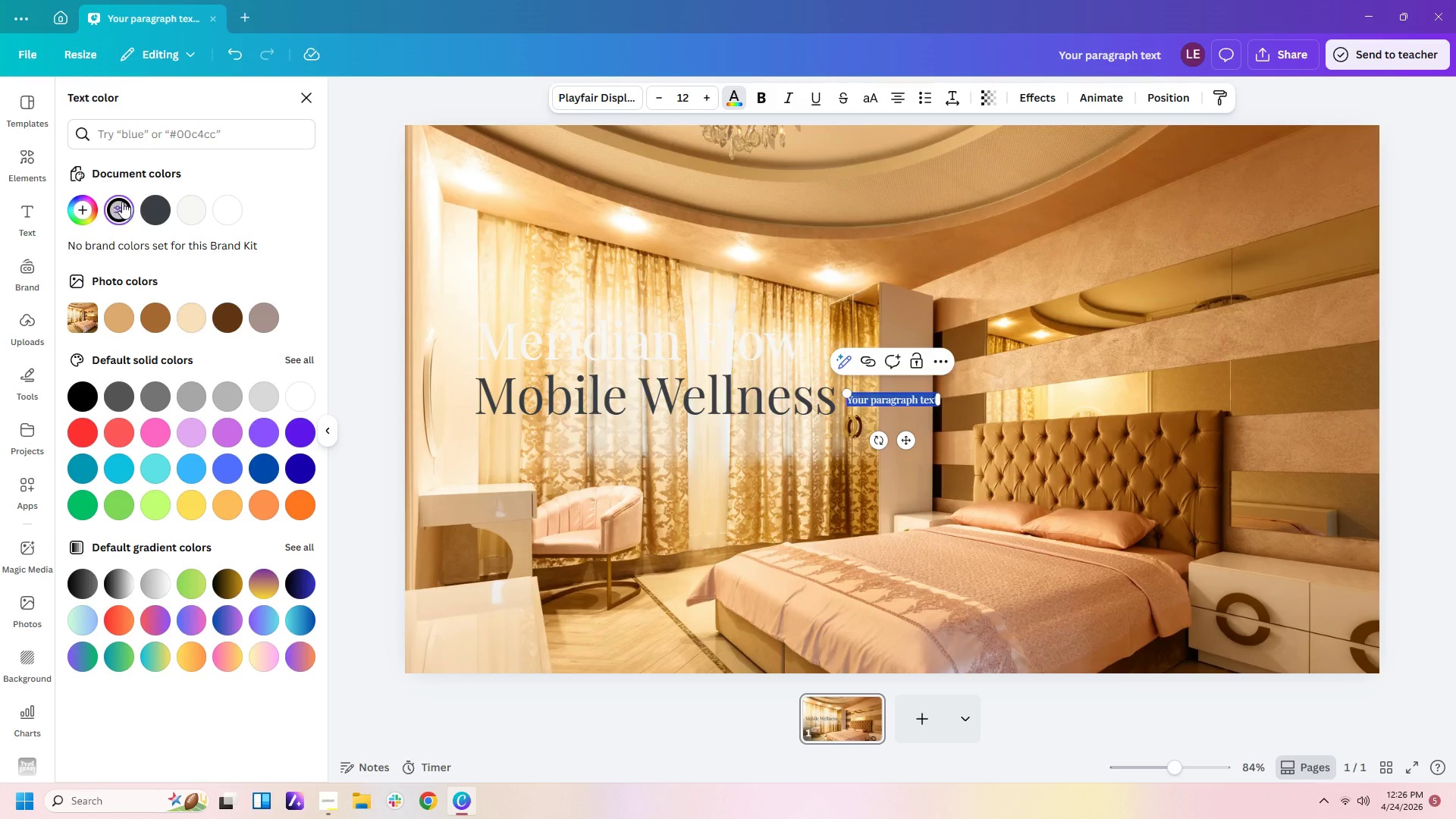 
left_click([79, 206])
 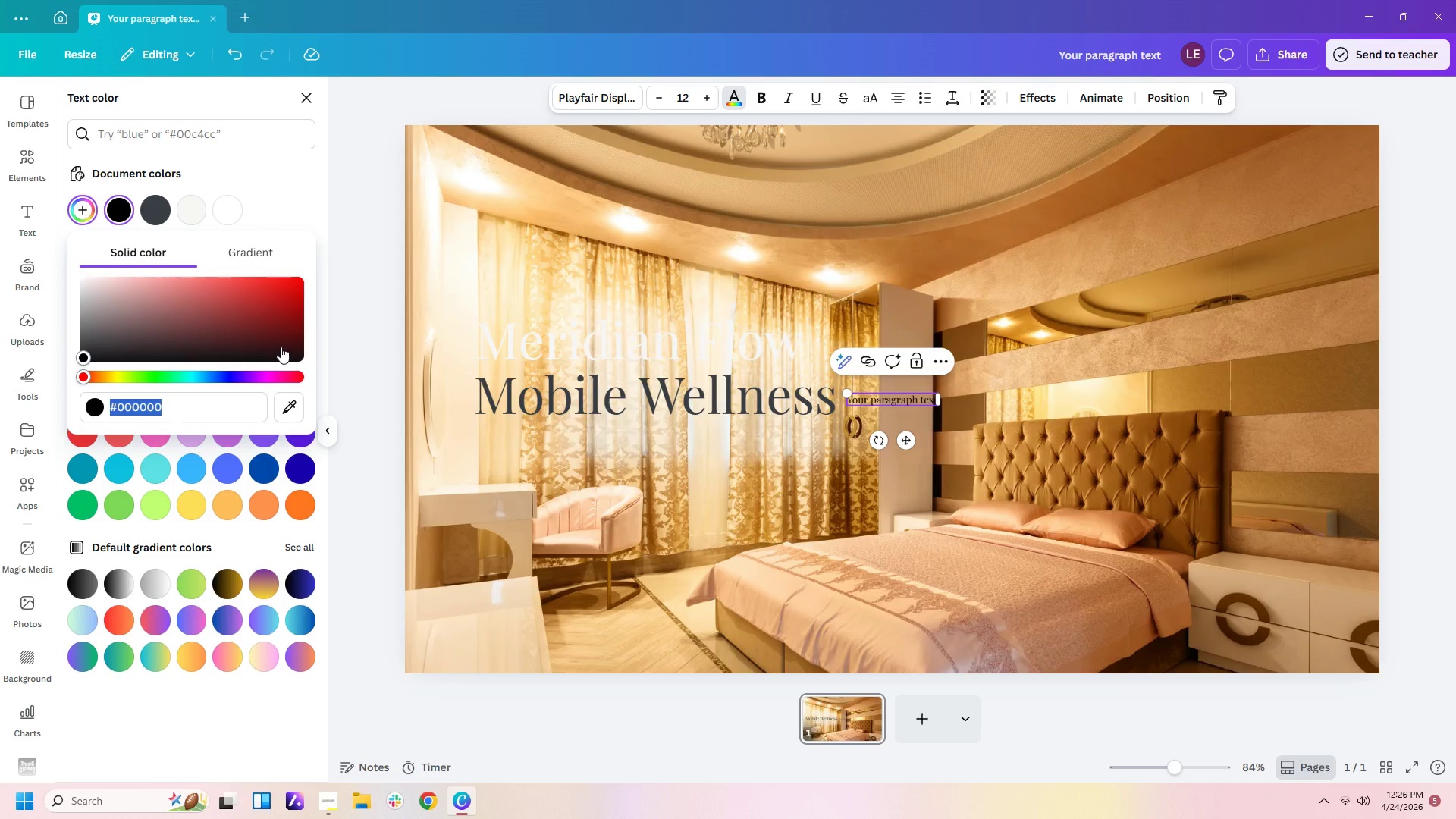 
type(a3b5a0)
 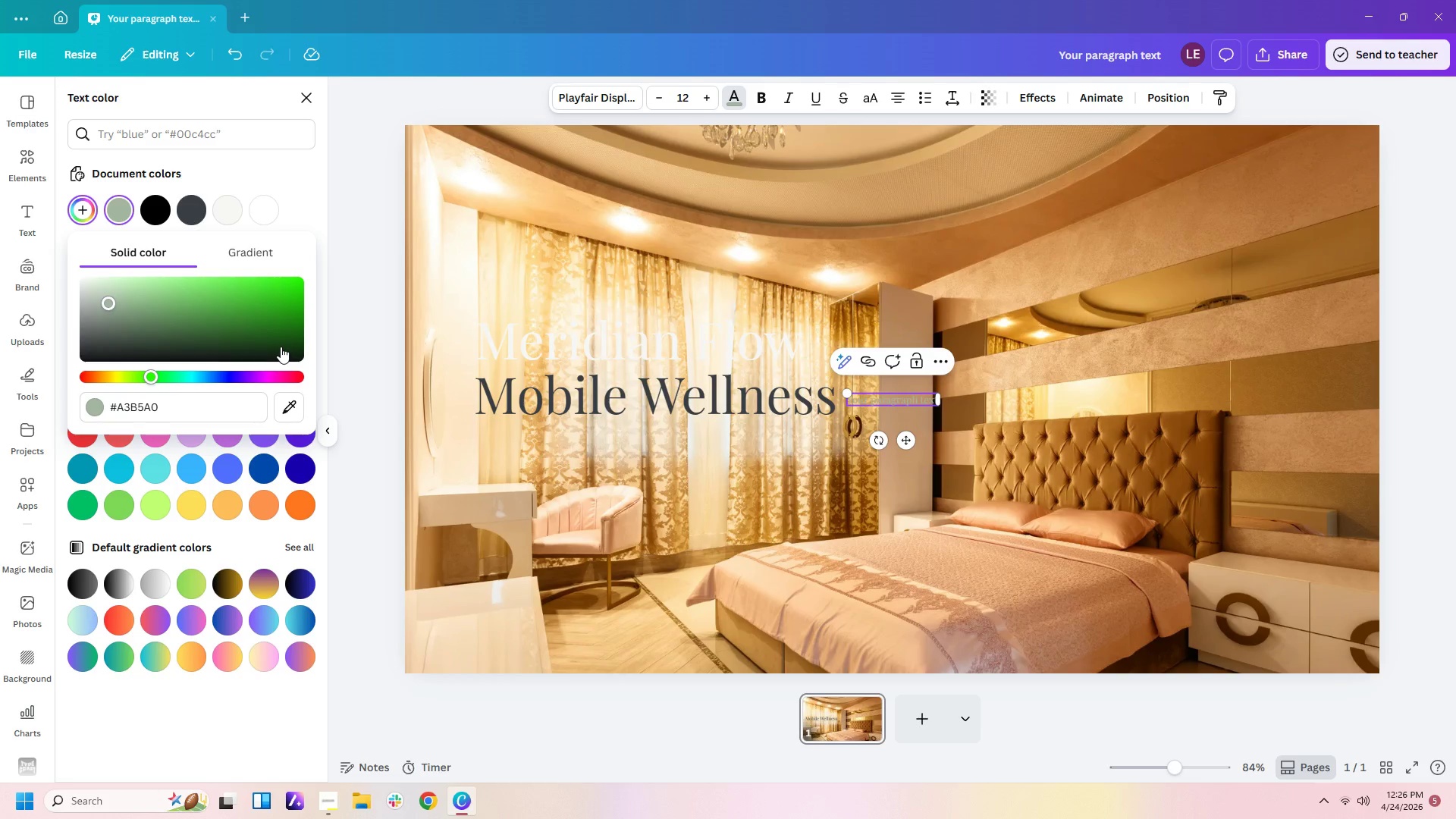 
key(Enter)
 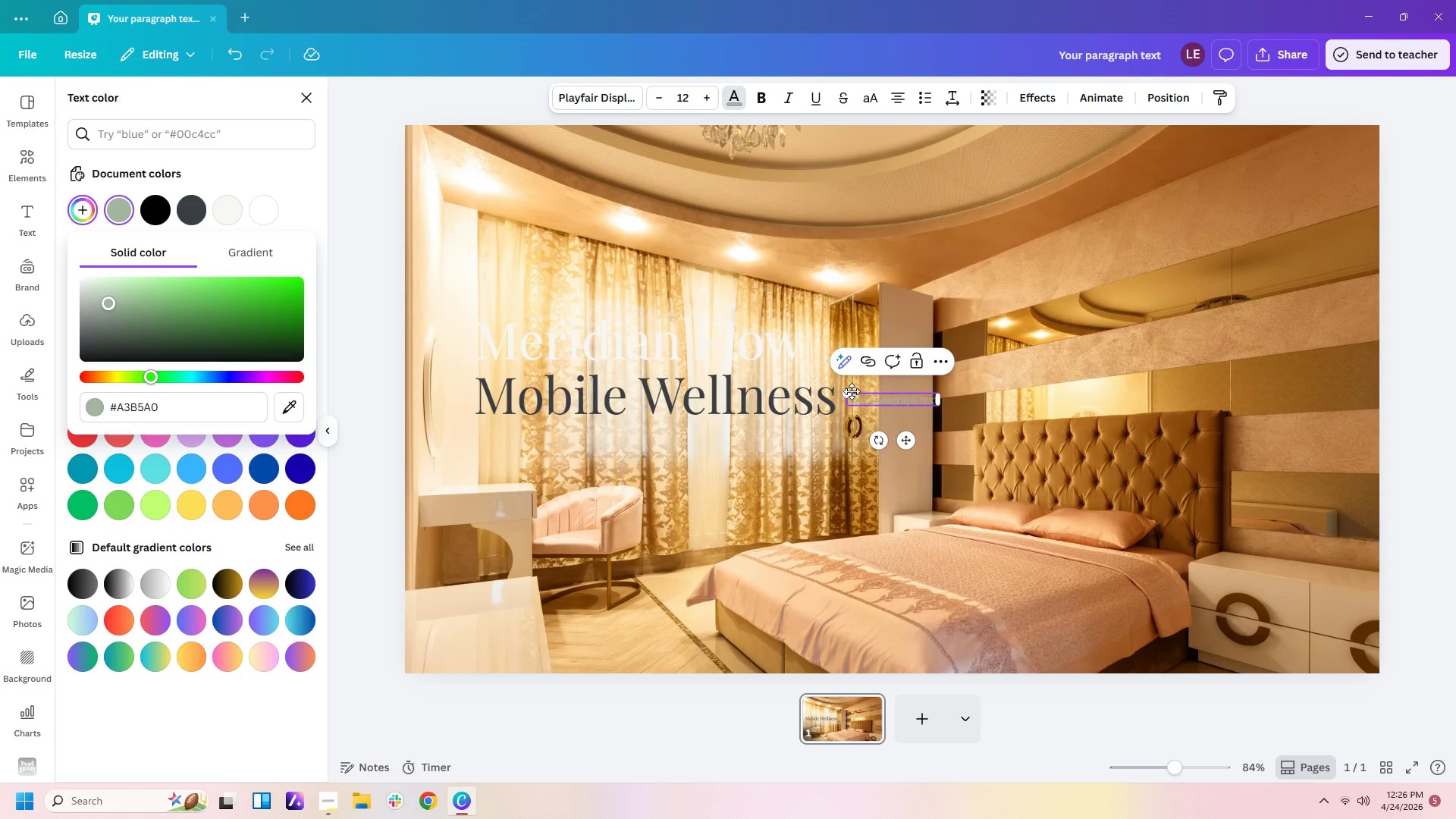 
left_click_drag(start_coordinate=[849, 393], to_coordinate=[748, 308])
 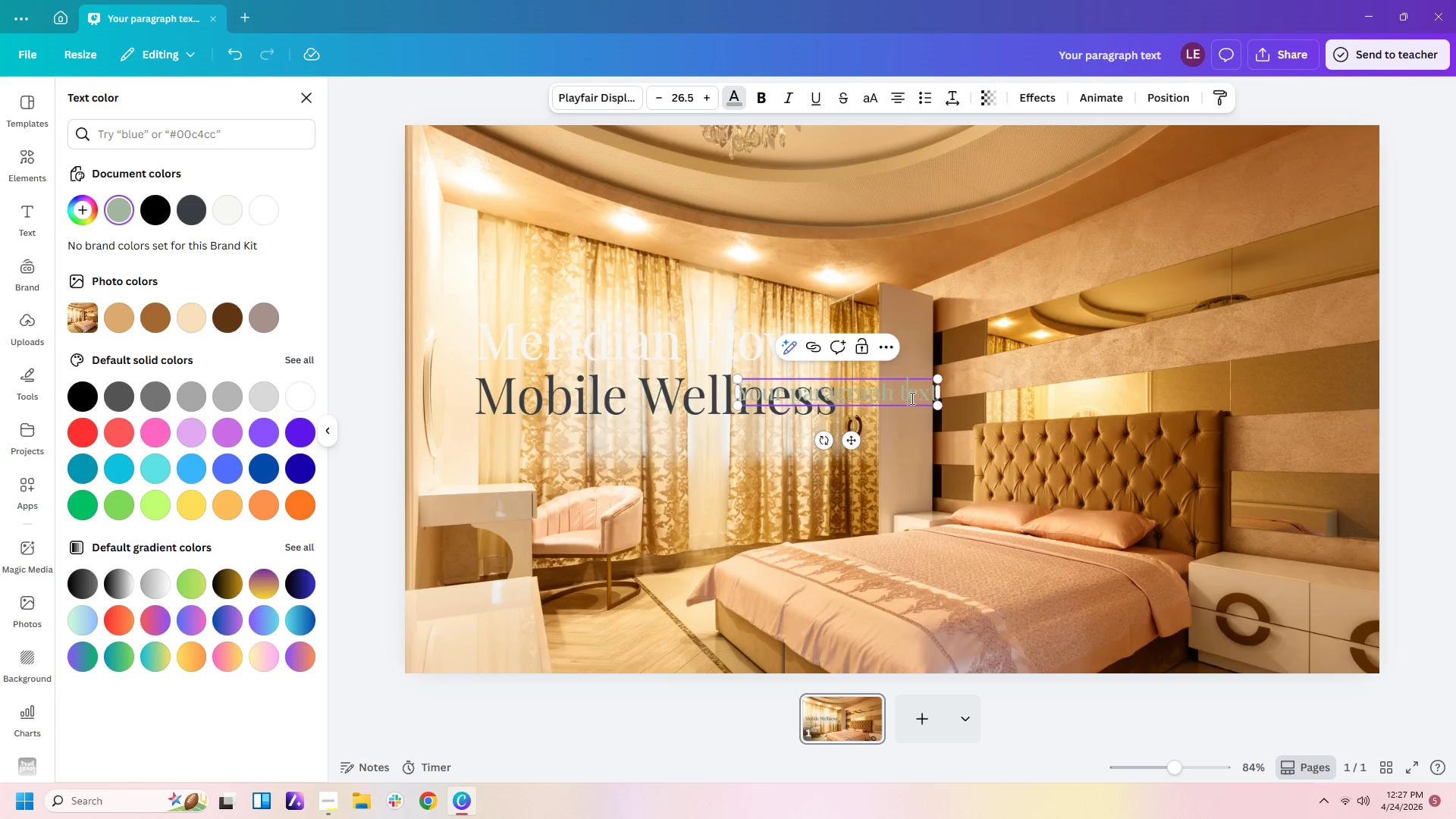 
double_click([946, 422])
 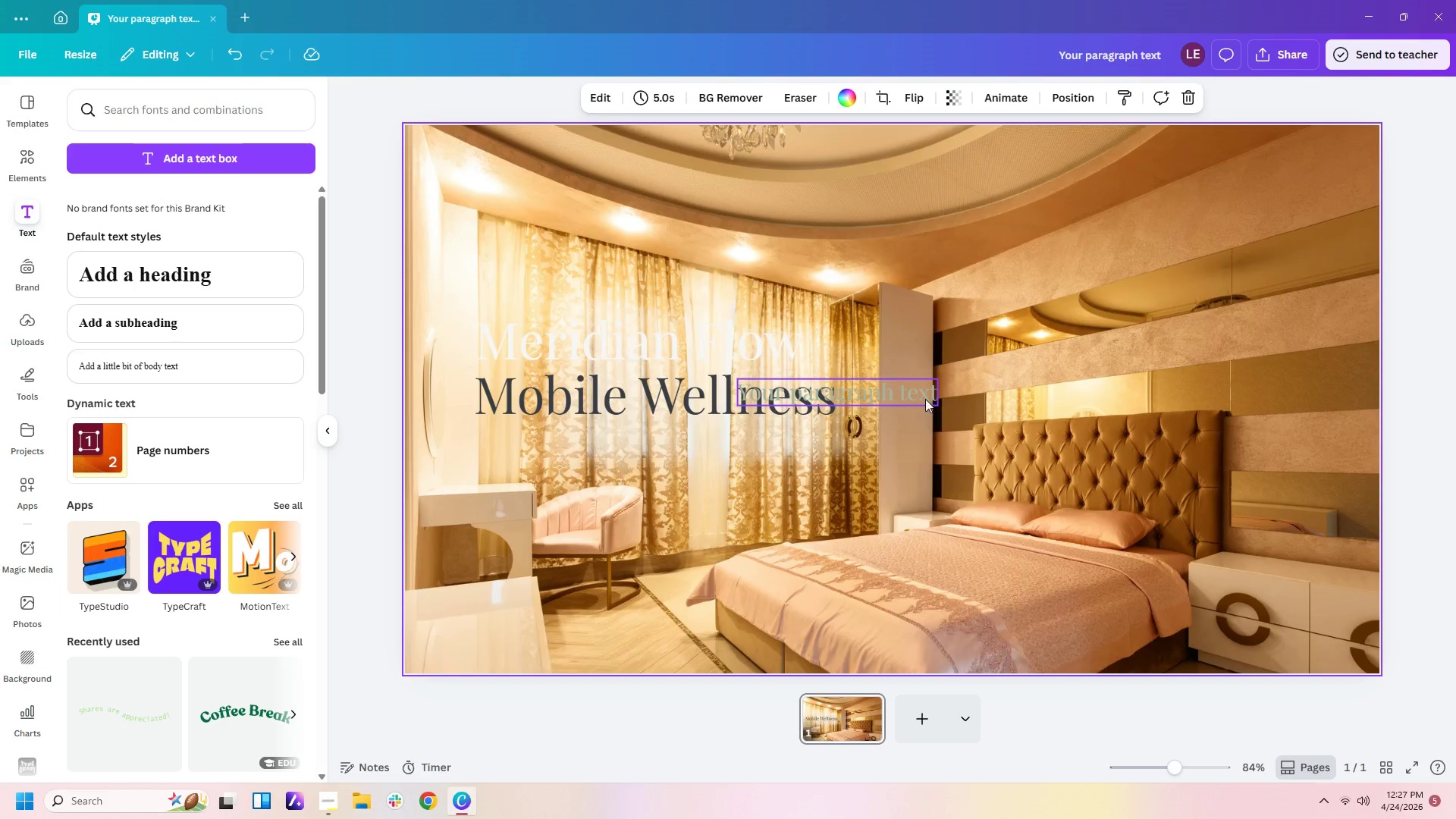 
left_click_drag(start_coordinate=[924, 397], to_coordinate=[998, 497])
 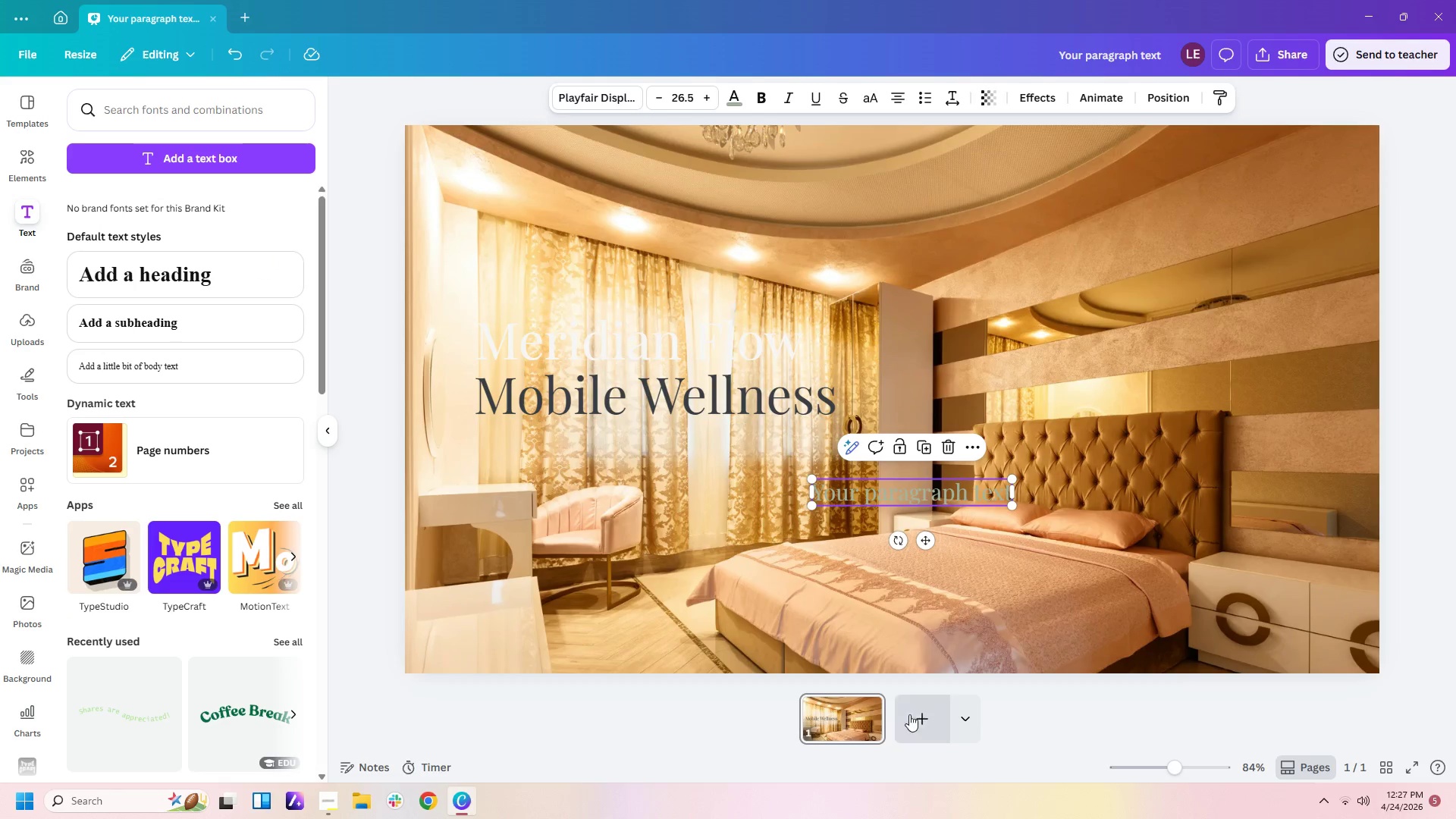 
left_click([923, 728])
 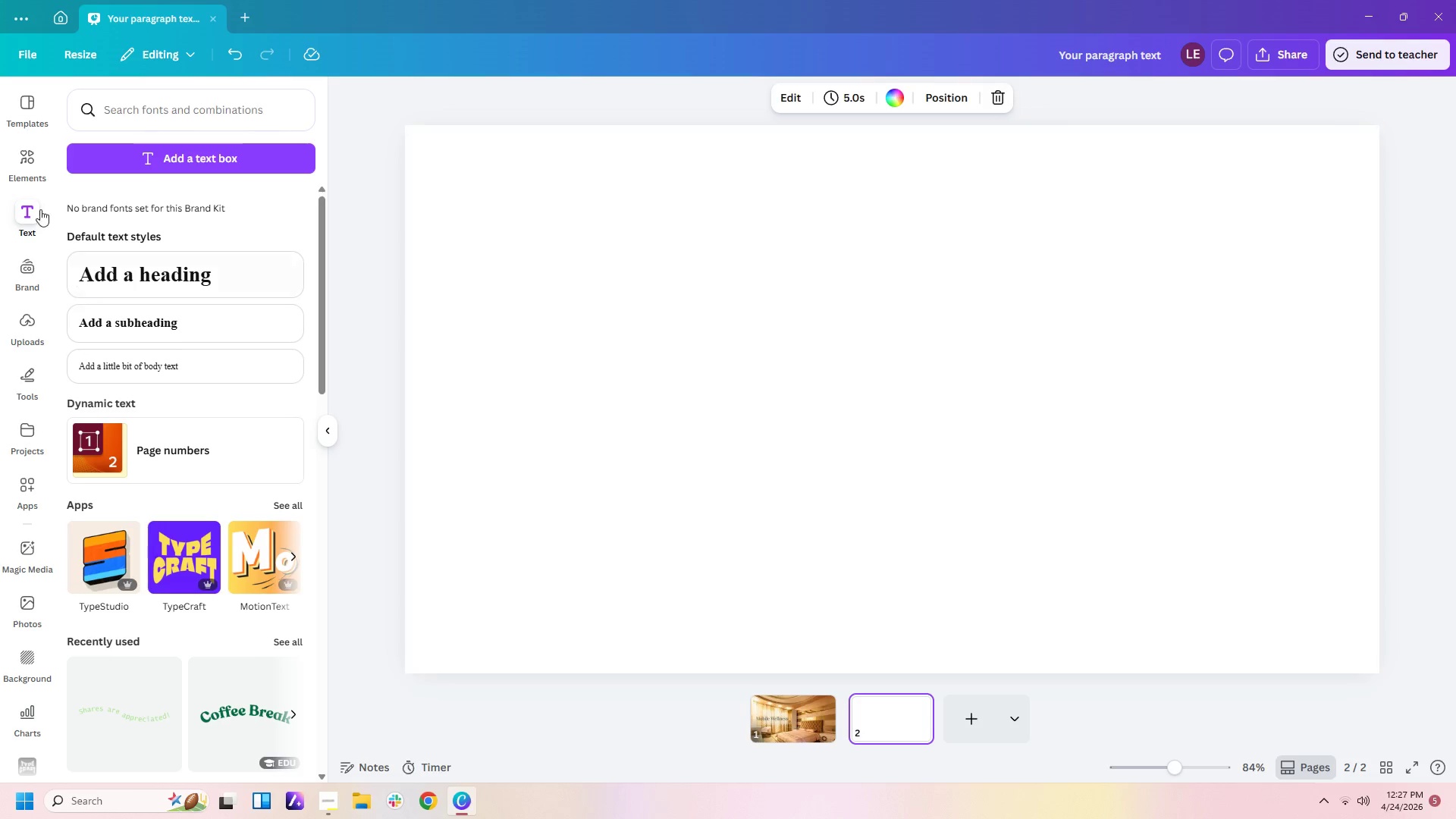 
left_click([20, 160])
 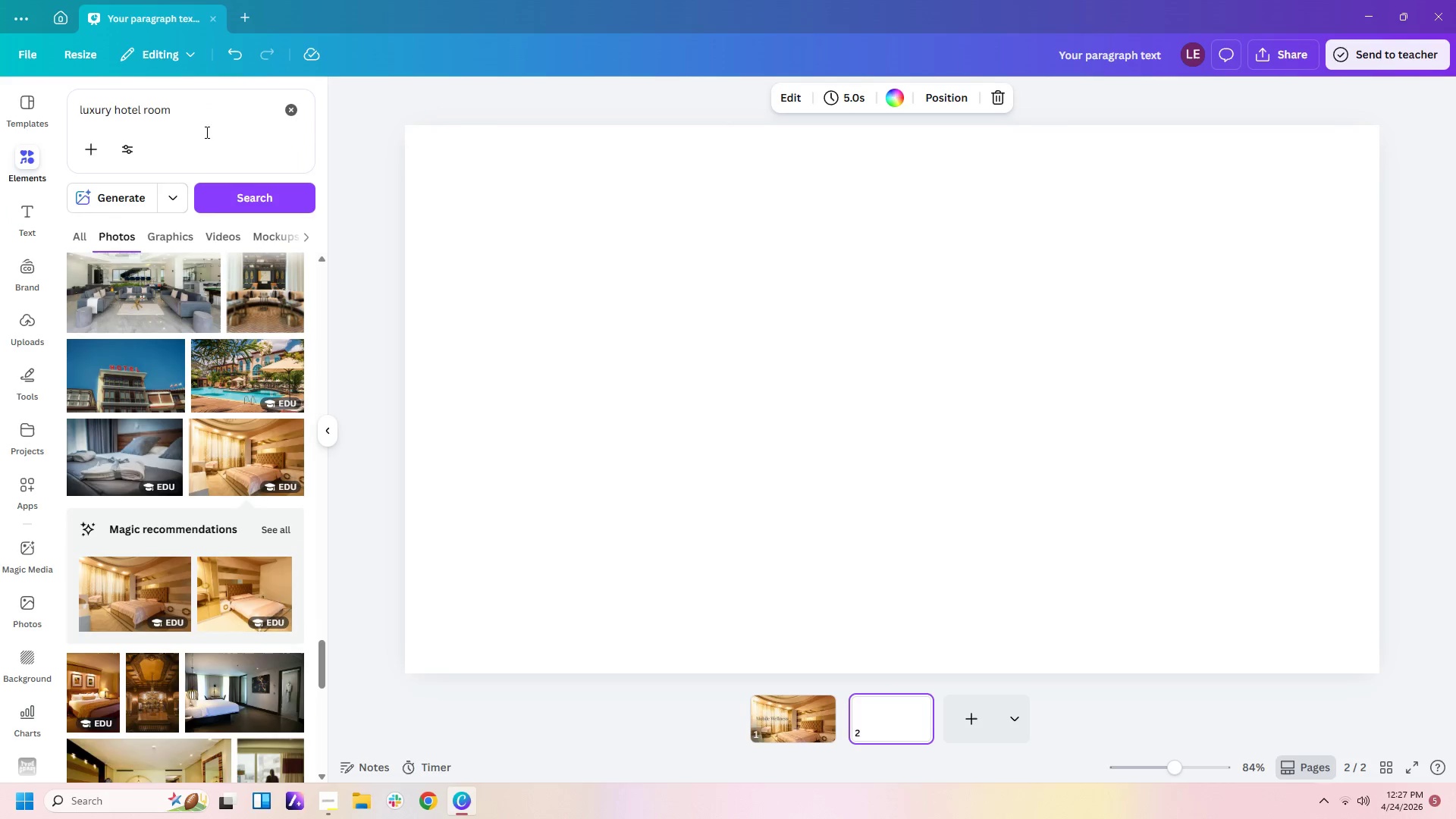 
left_click_drag(start_coordinate=[220, 115], to_coordinate=[0, 34])
 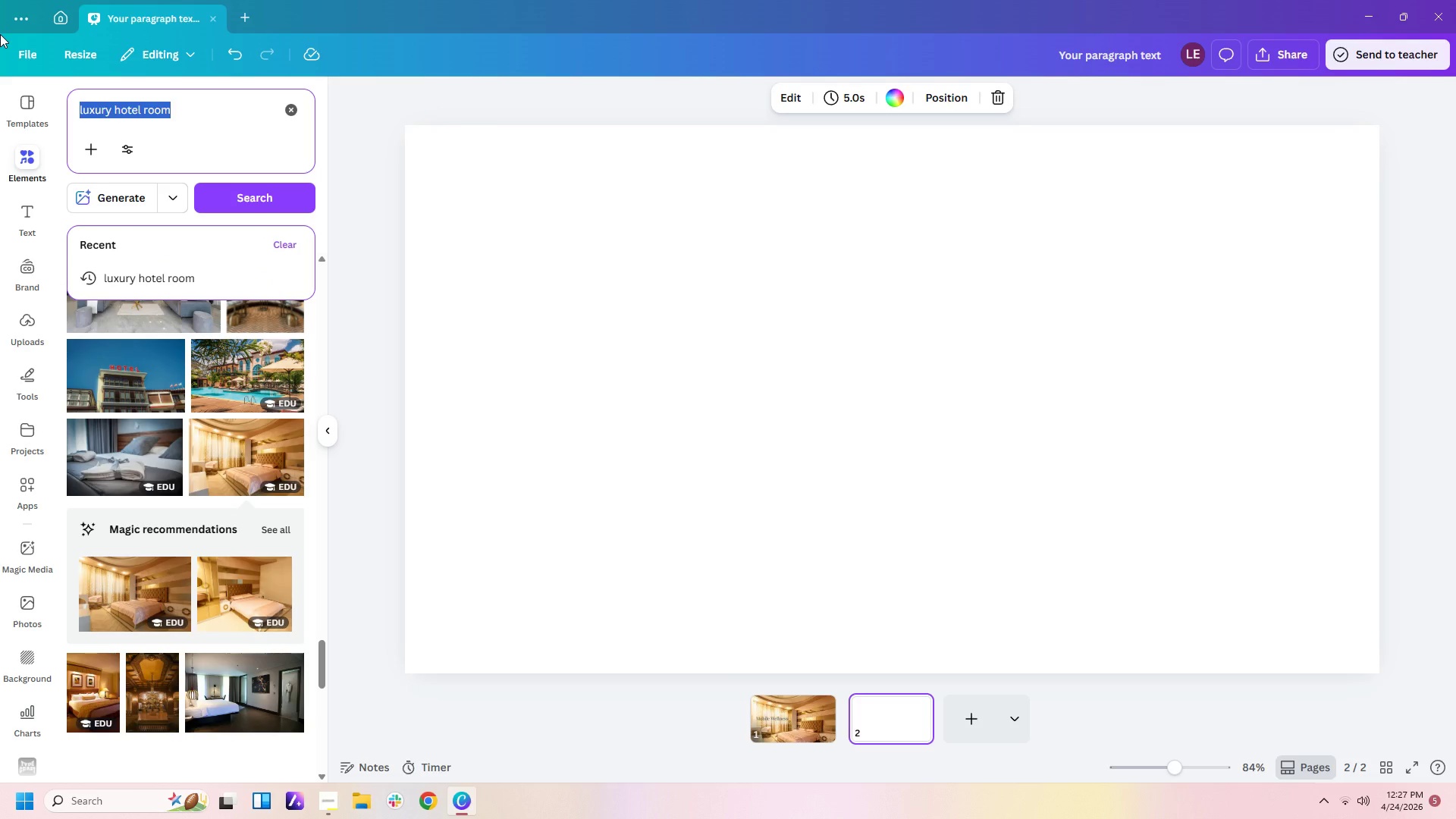 
type(accupuncture min)
key(Backspace)
key(Backspace)
key(Backspace)
key(Backspace)
key(Backspace)
key(Backspace)
key(Backspace)
key(Backspace)
type(upuncture minimal setup)
 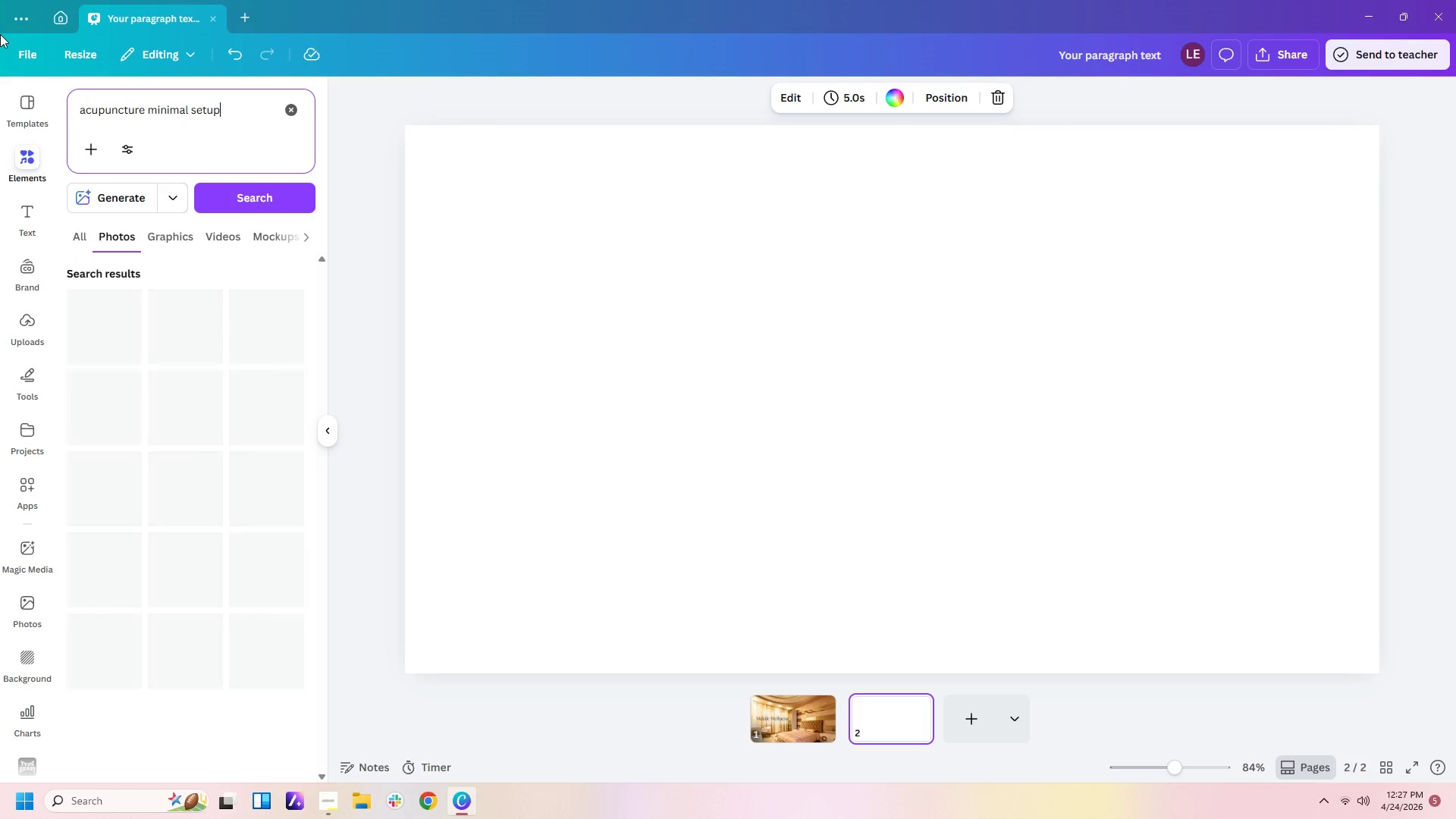 
key(Enter)
 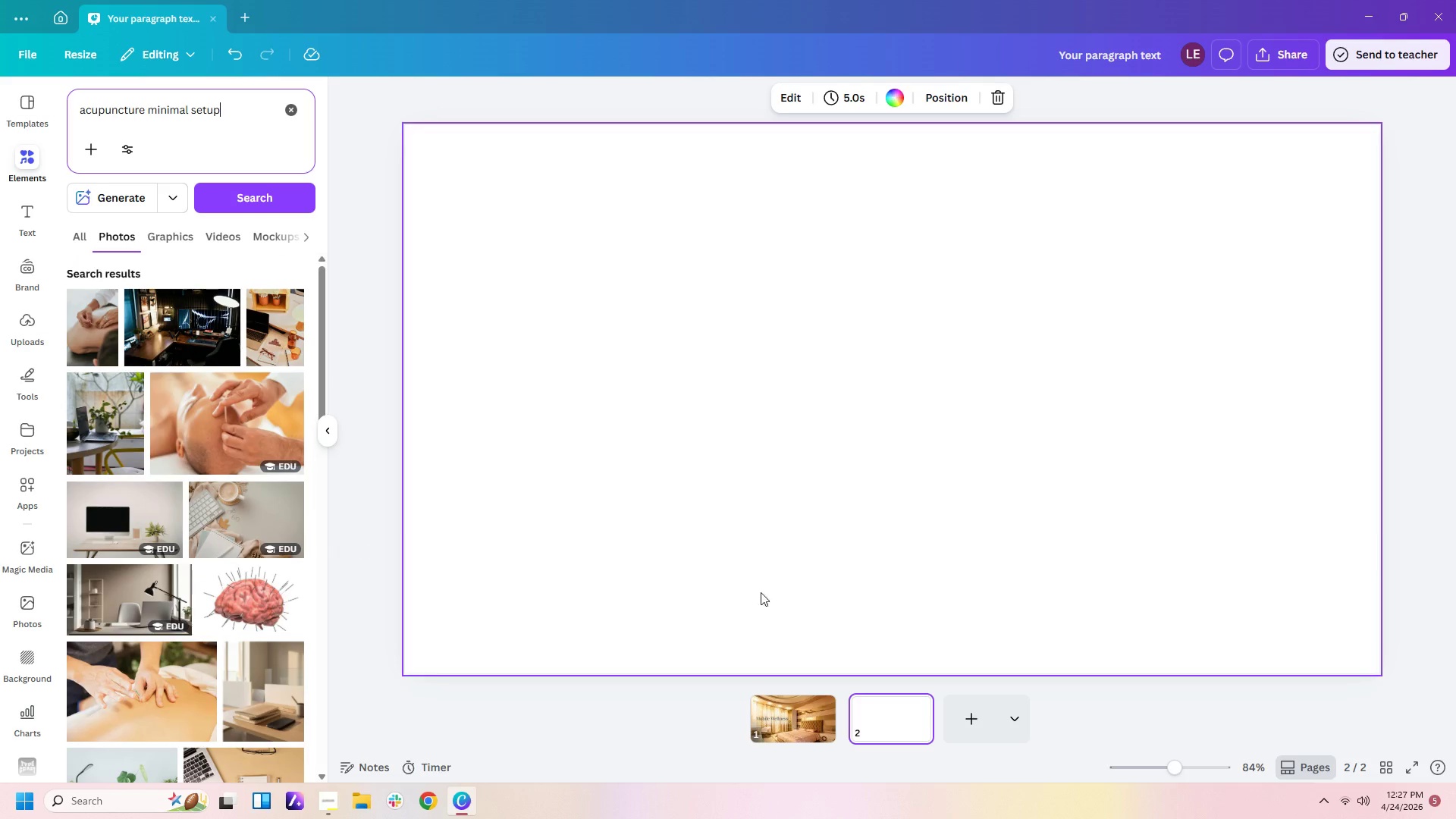 
mouse_move([915, 719])
 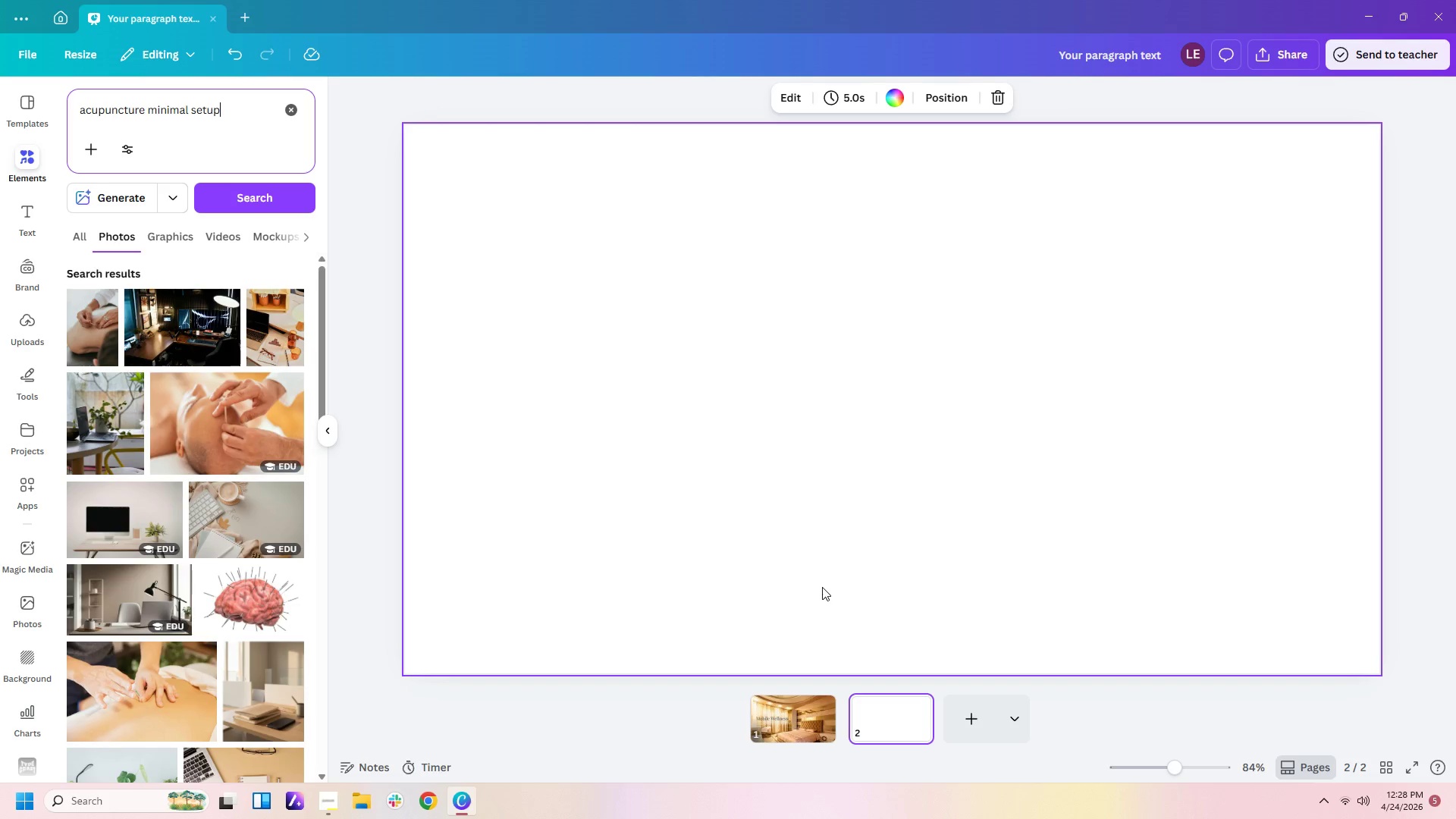 
wait(38.73)
 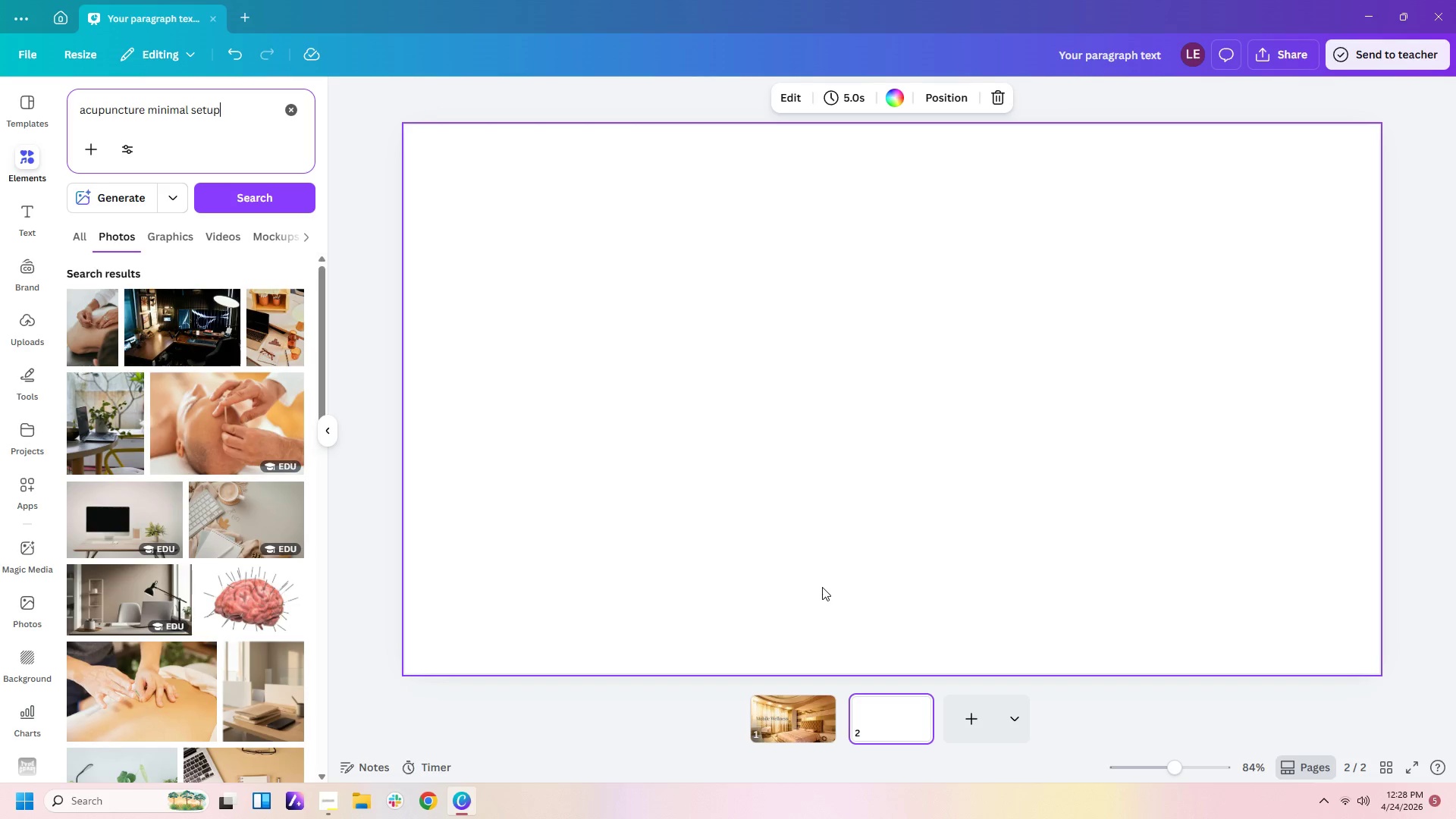 
scroll: coordinate [822, 587], scroll_direction: up, amount: 1.0
 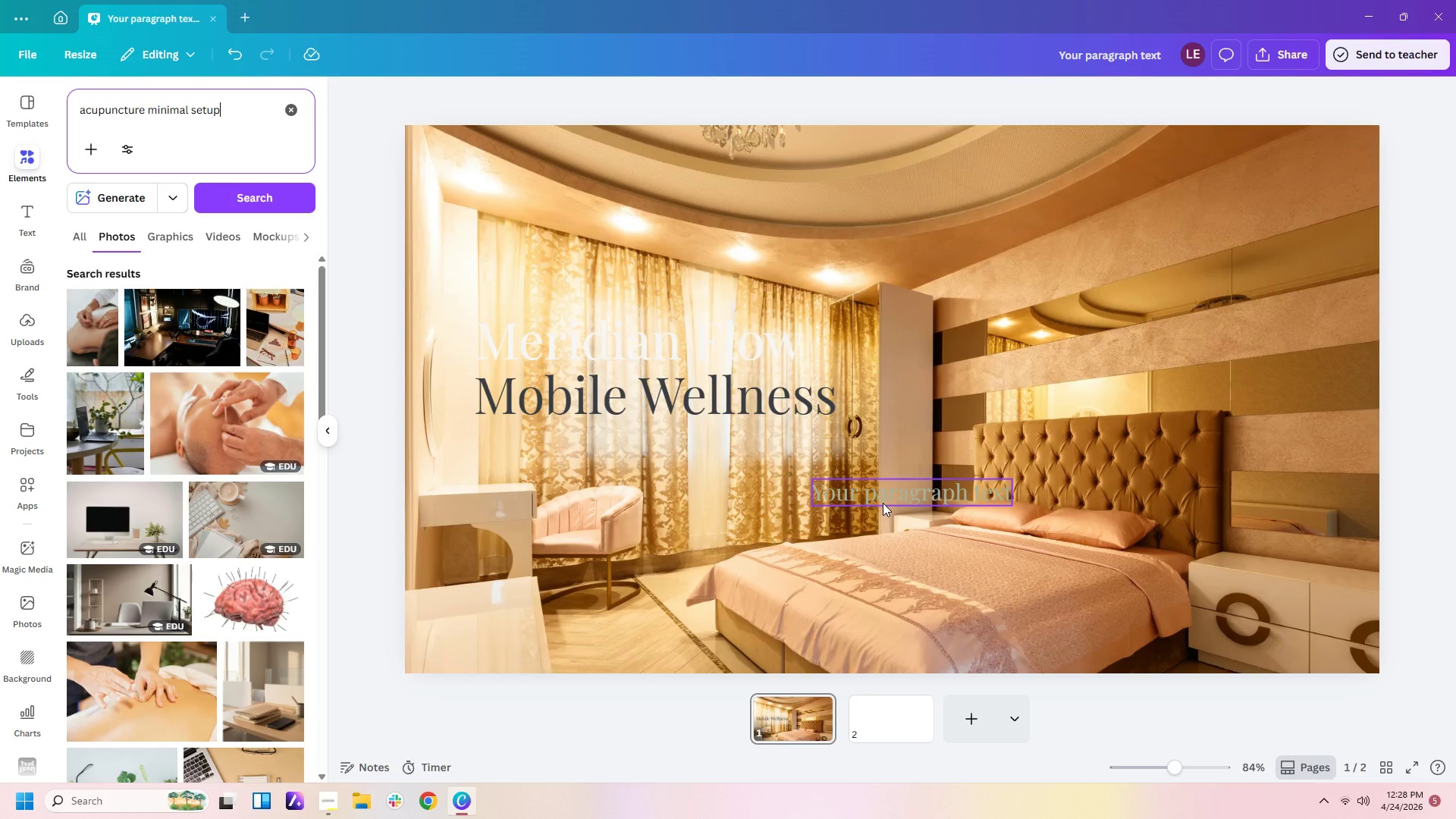 
left_click([896, 726])
 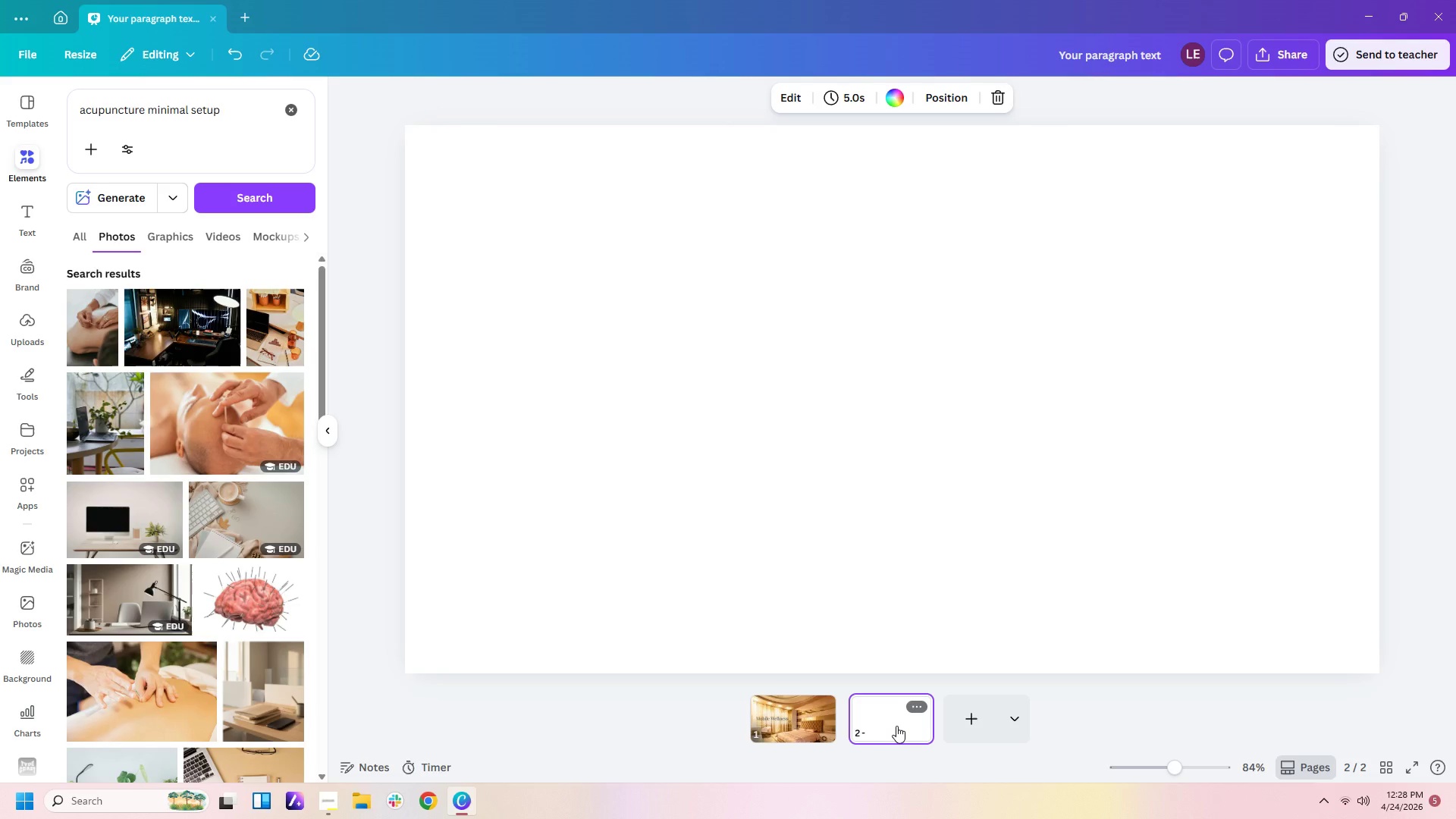 
wait(12.05)
 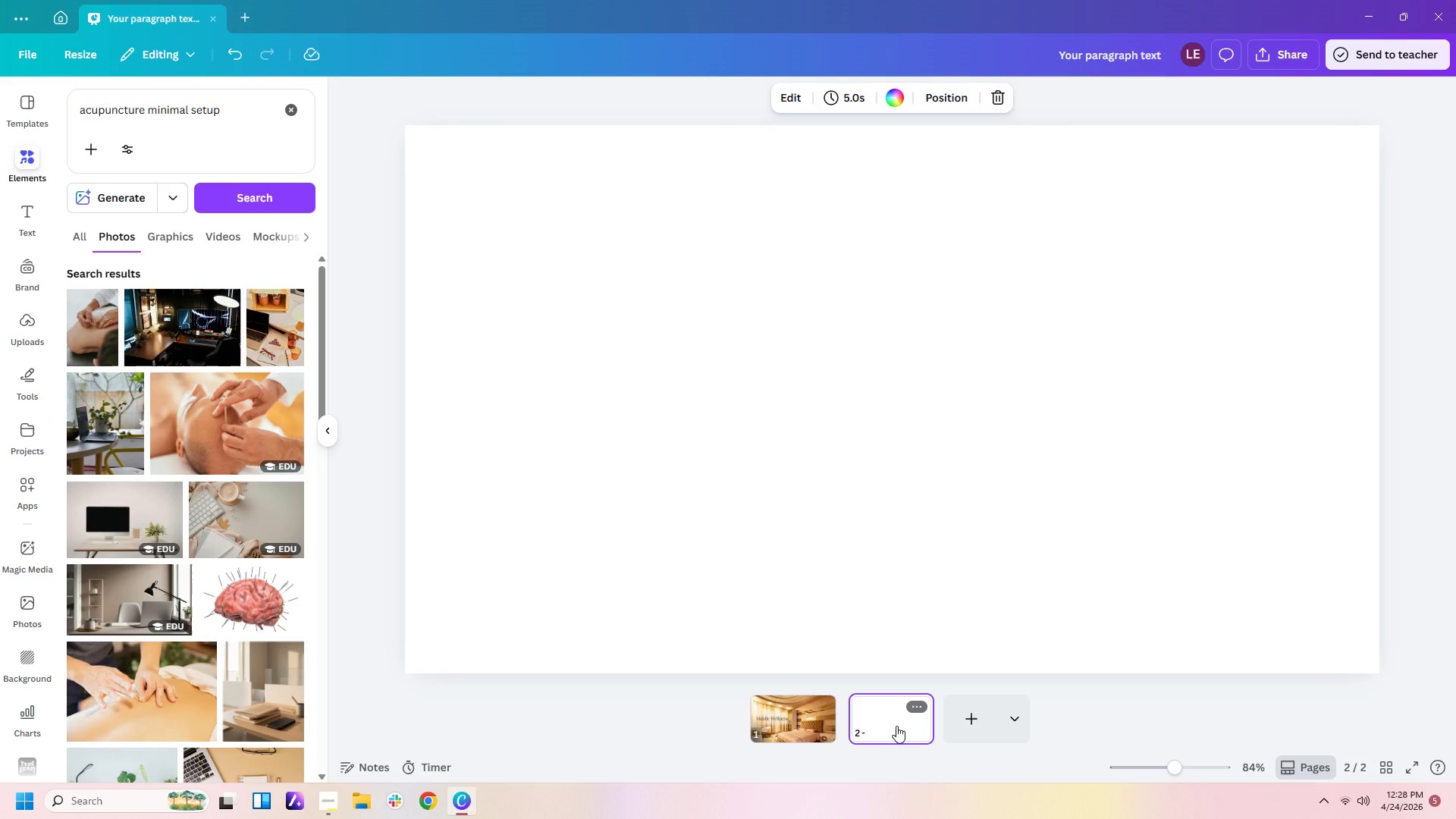 
left_click([768, 713])
 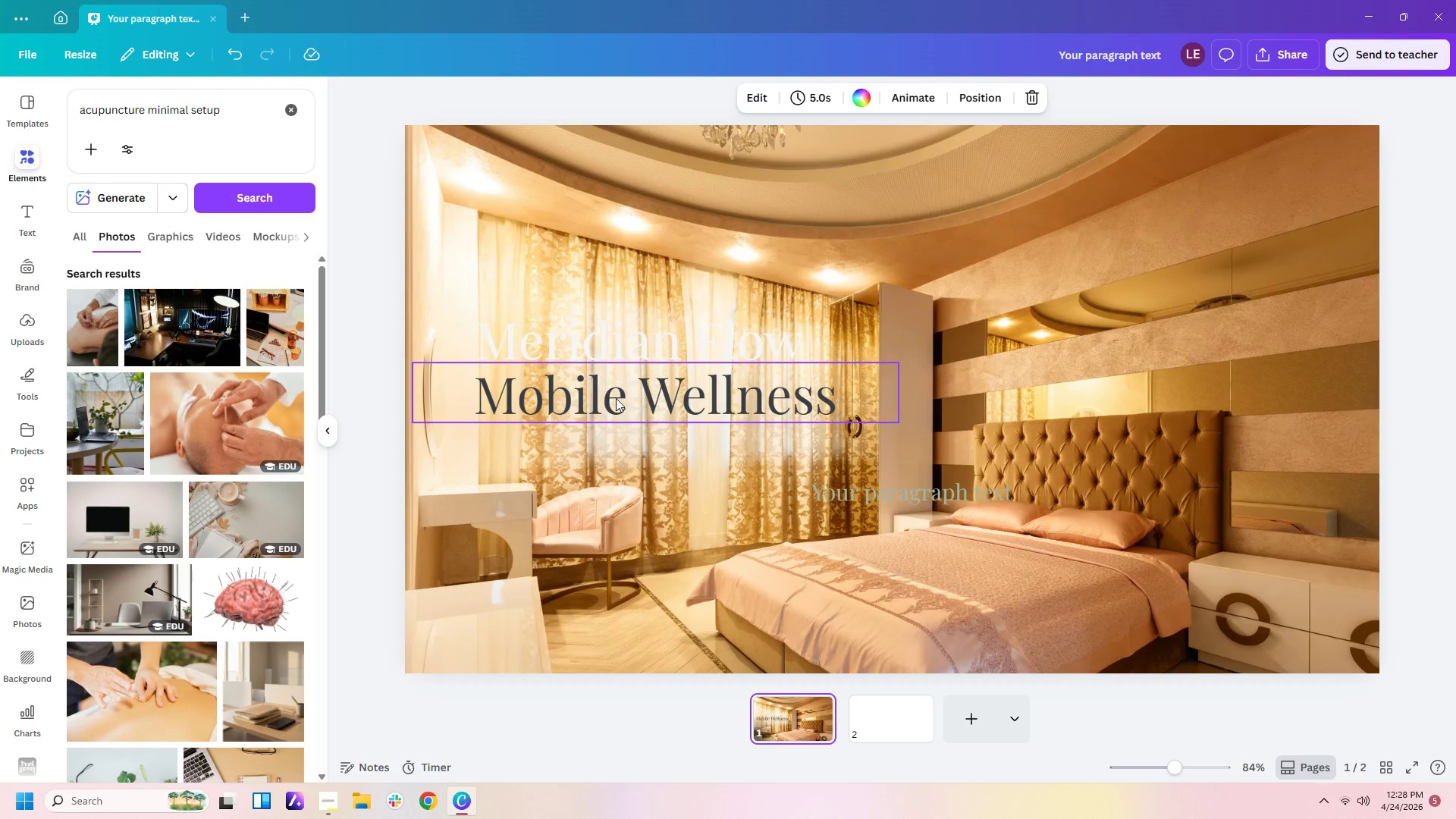 
left_click([626, 316])
 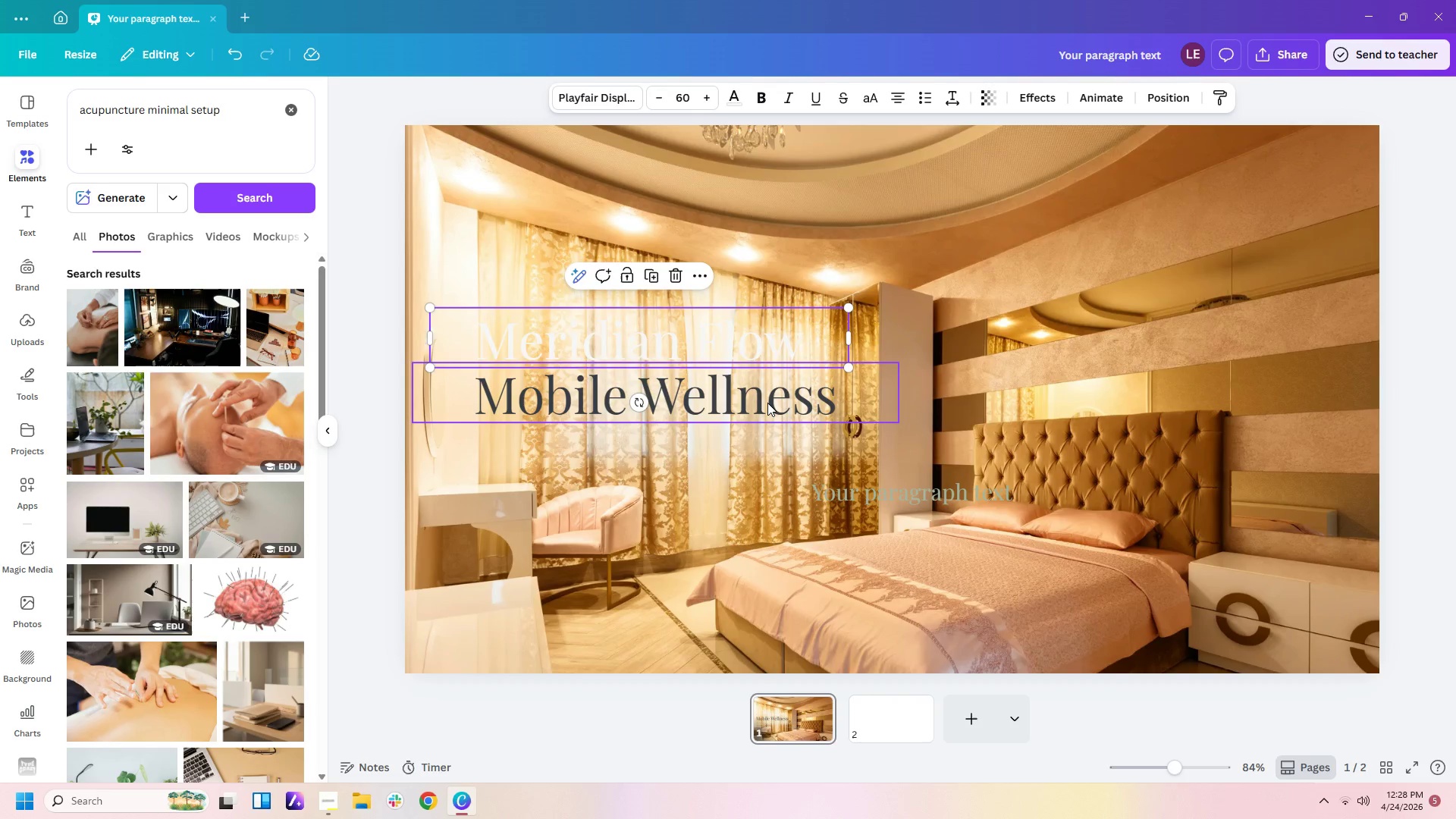 
left_click([767, 403])
 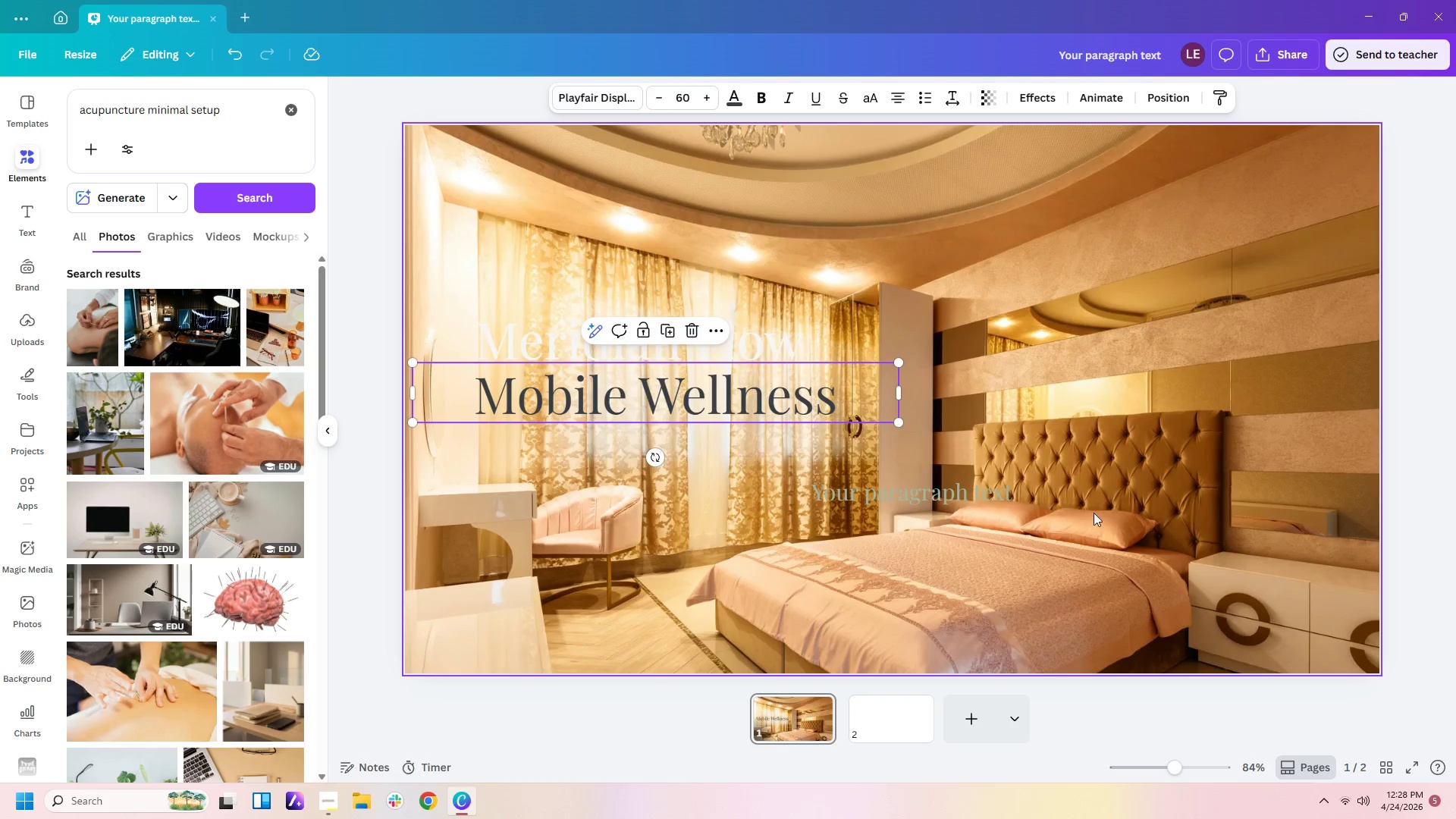 
double_click([953, 490])
 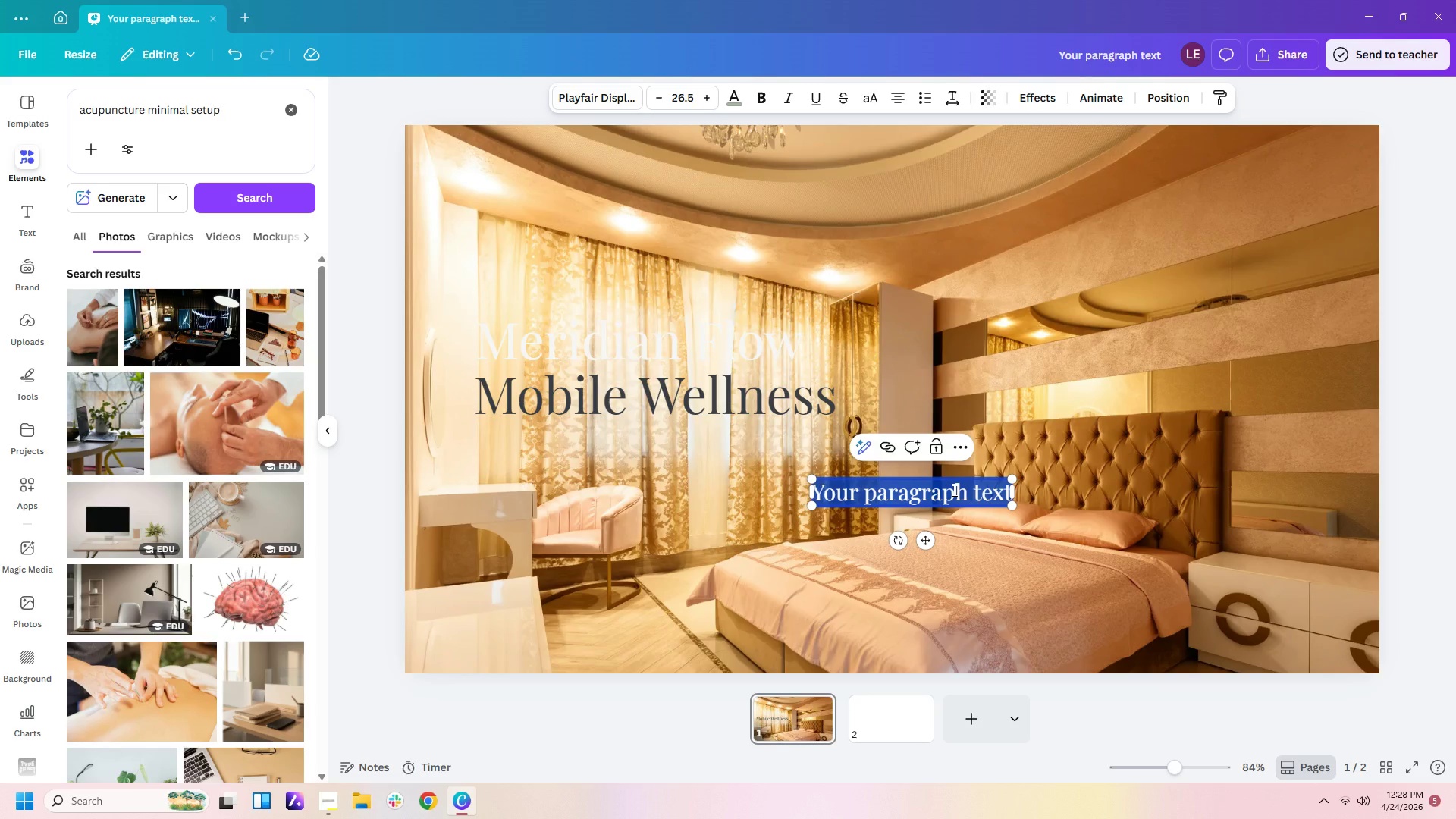 
type(Meridian Flow)
 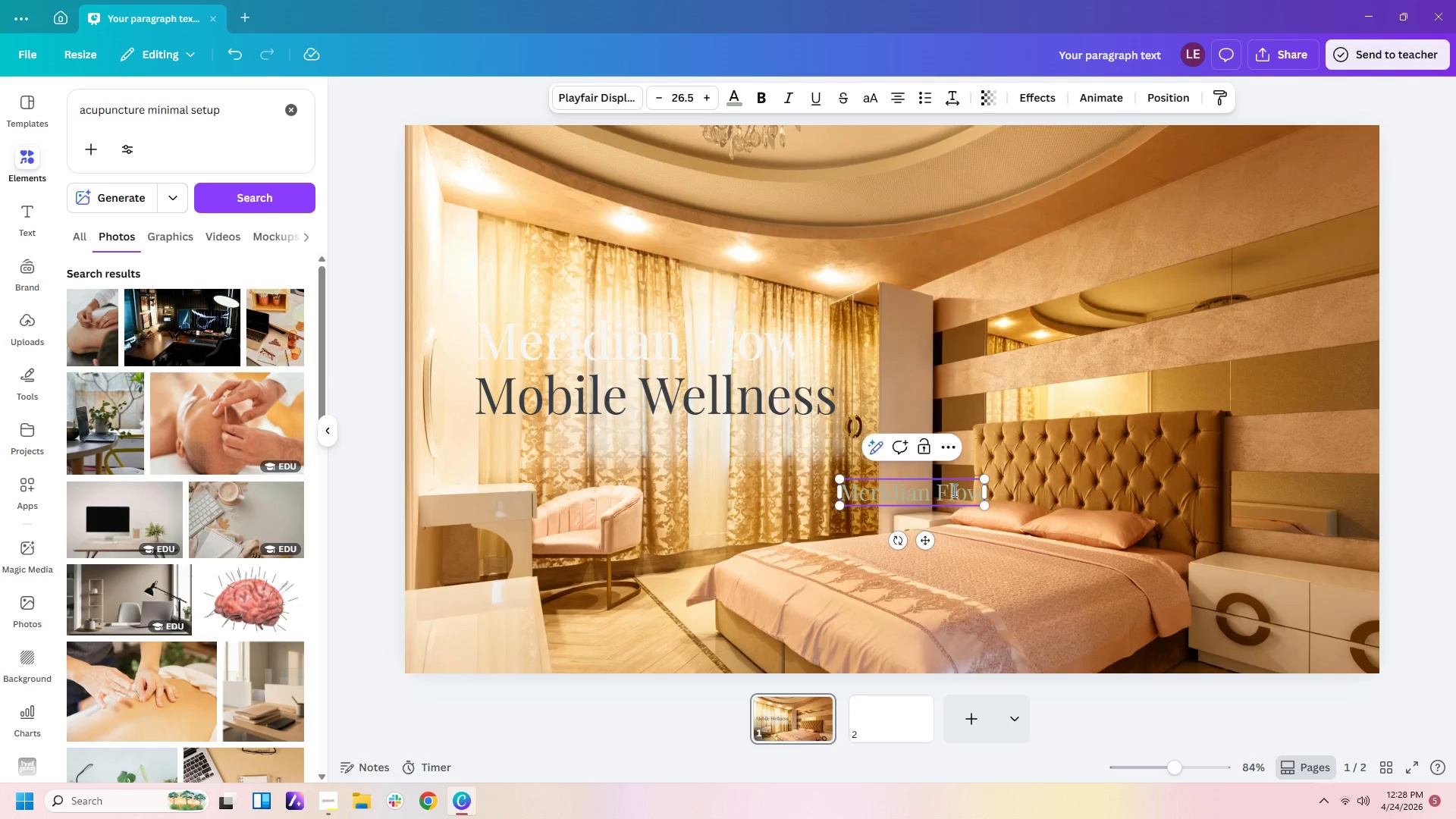 
left_click([696, 93])
 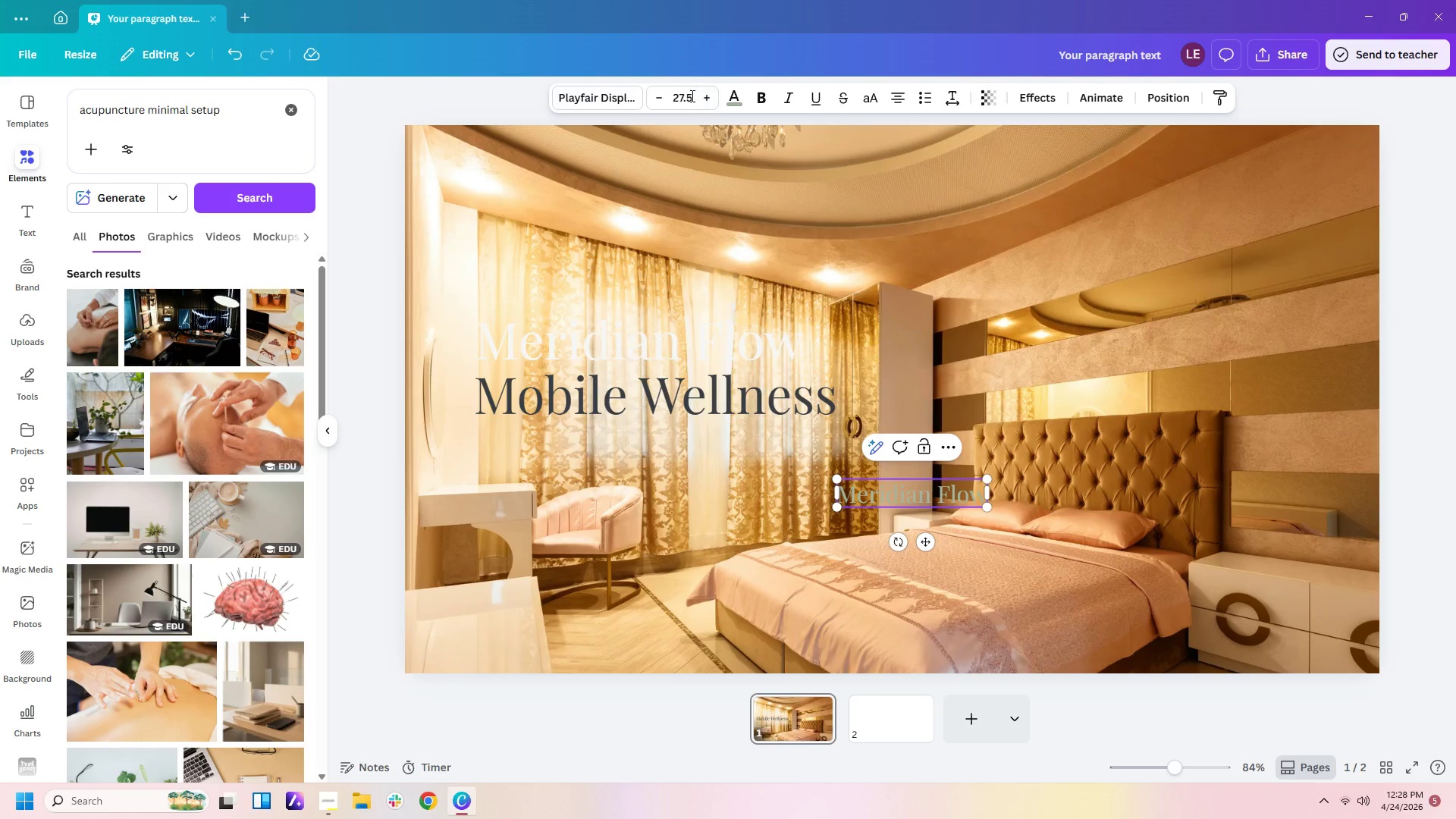 
left_click([691, 96])
 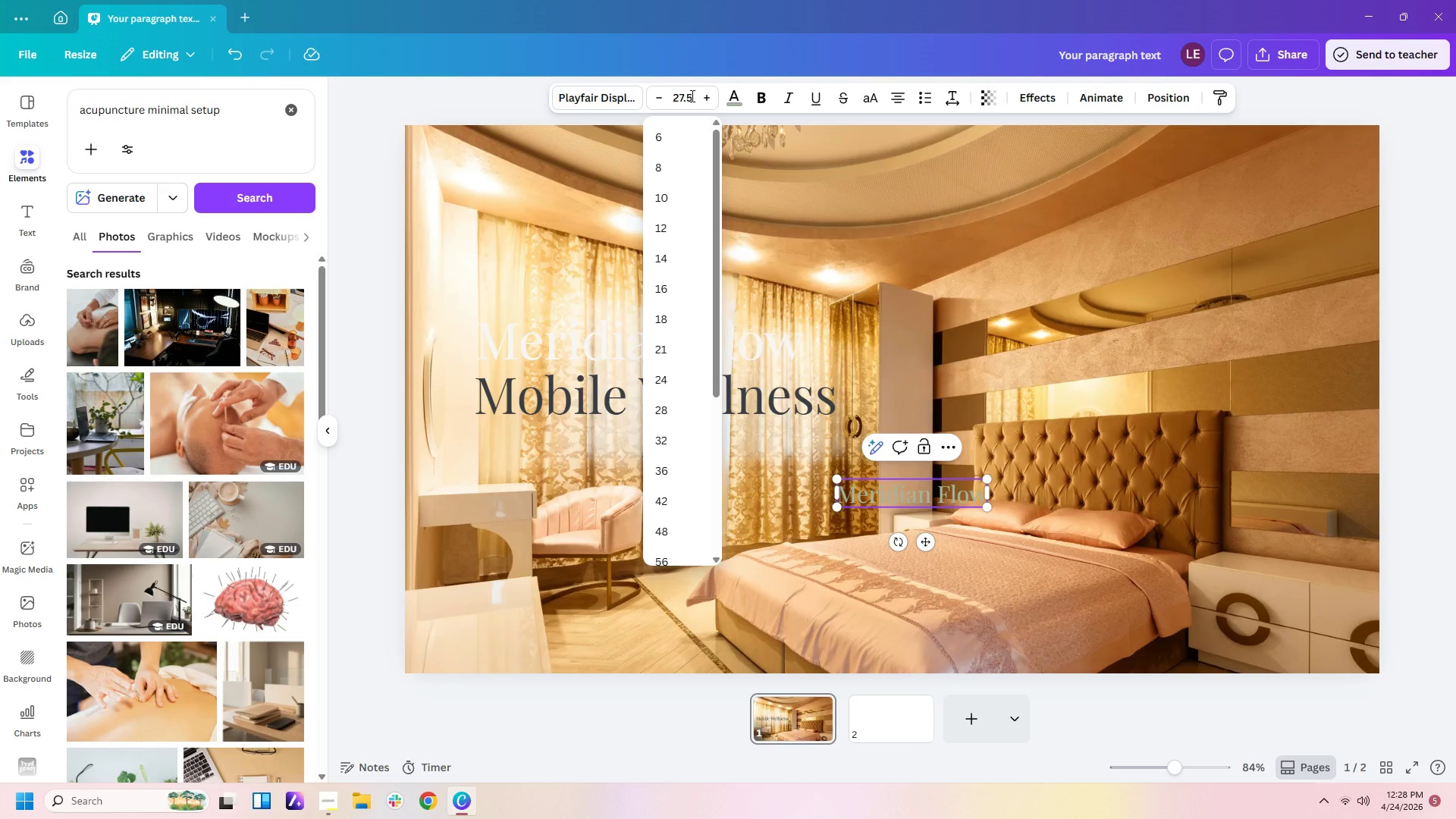 
key(Numpad6)
 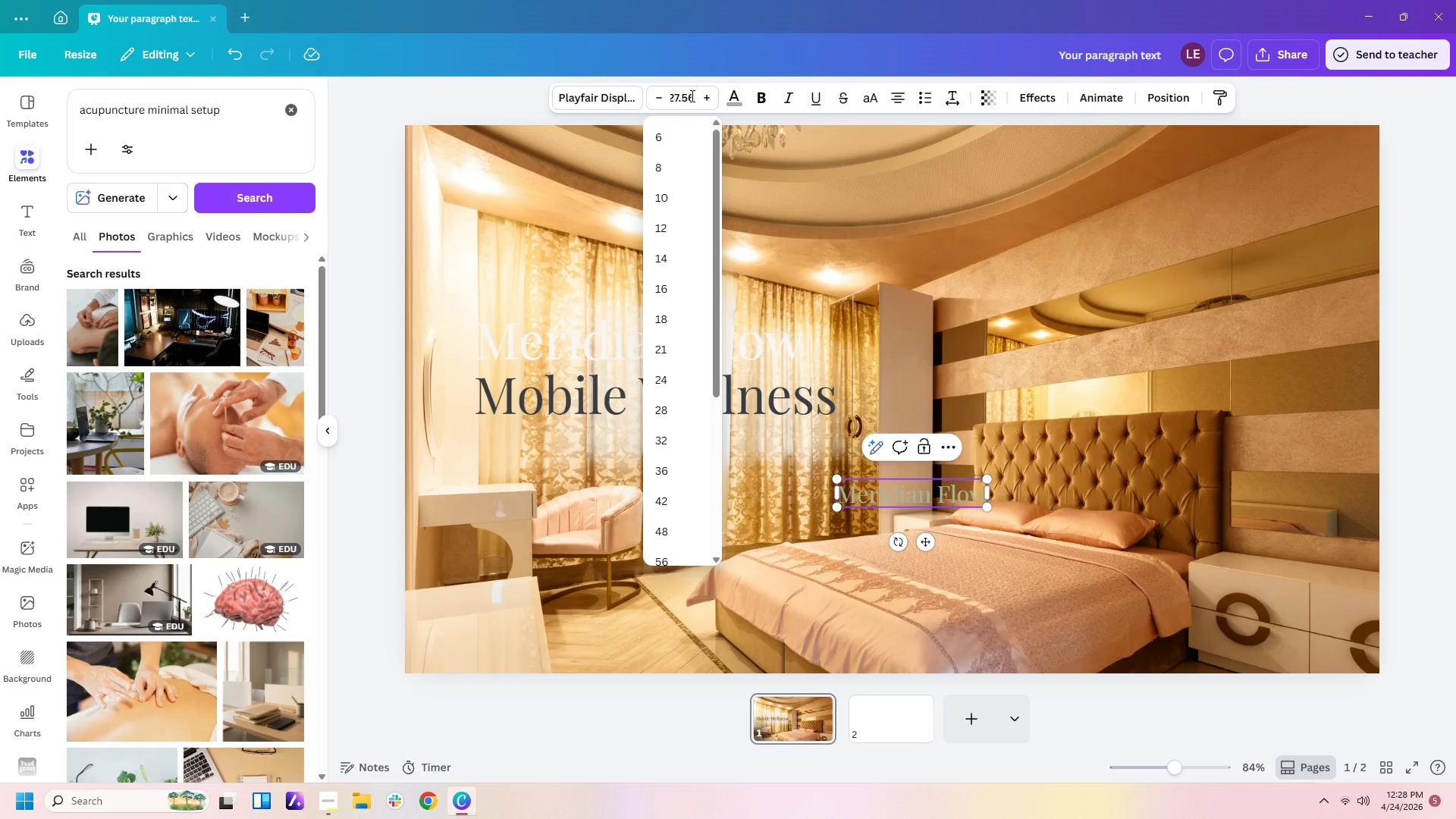 
key(Backspace)
 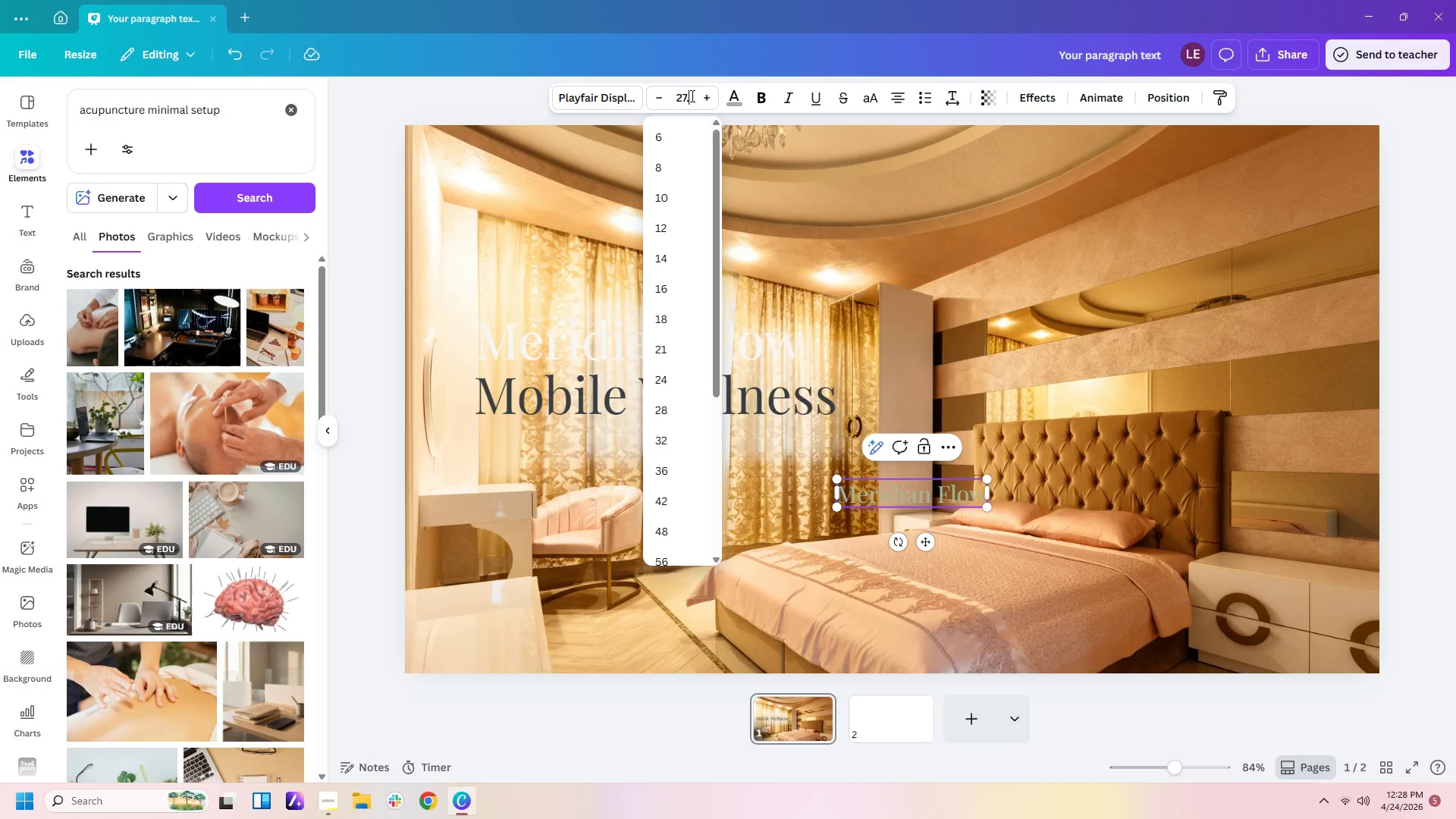 
key(Backspace)
 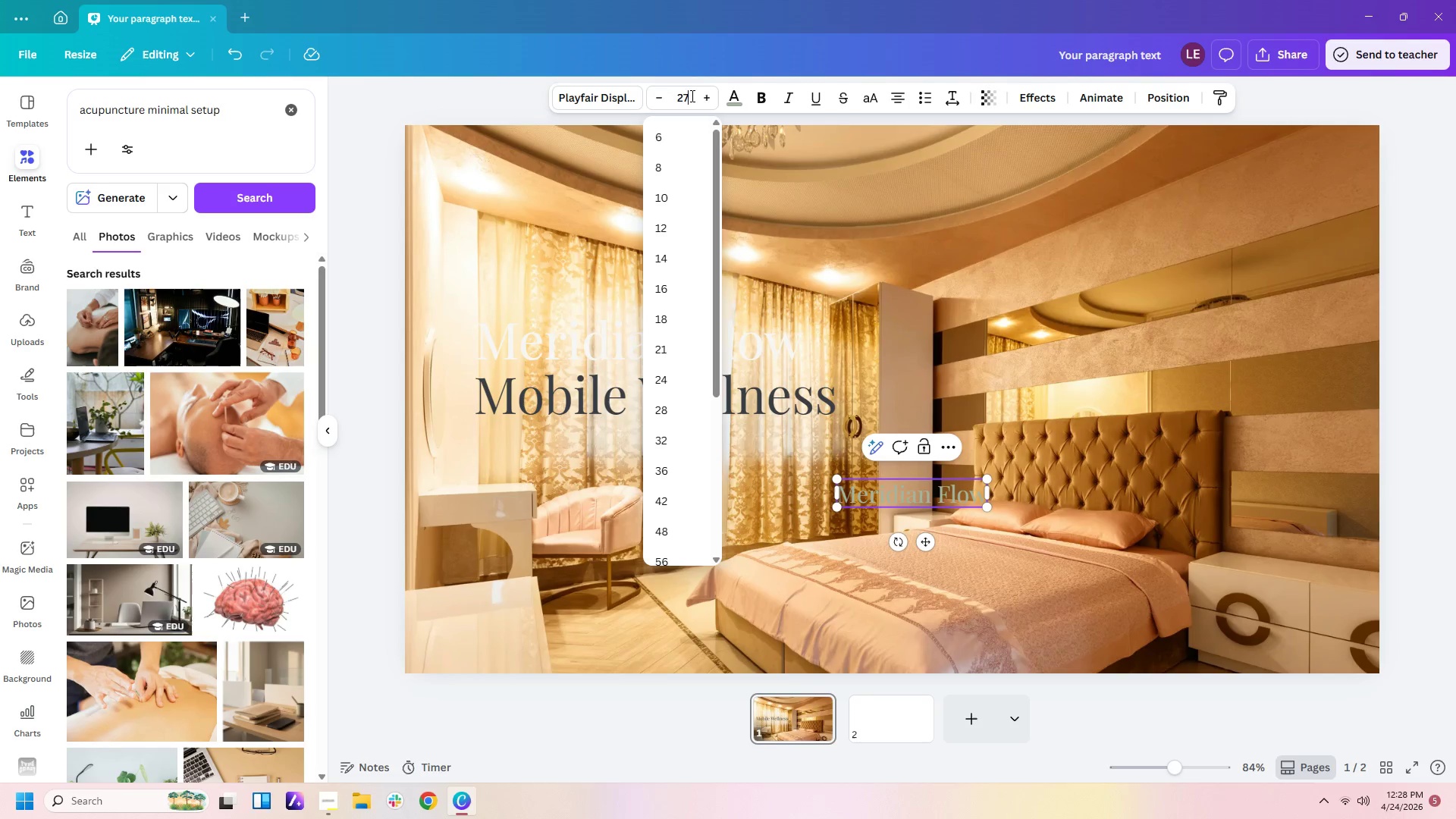 
key(Backspace)
 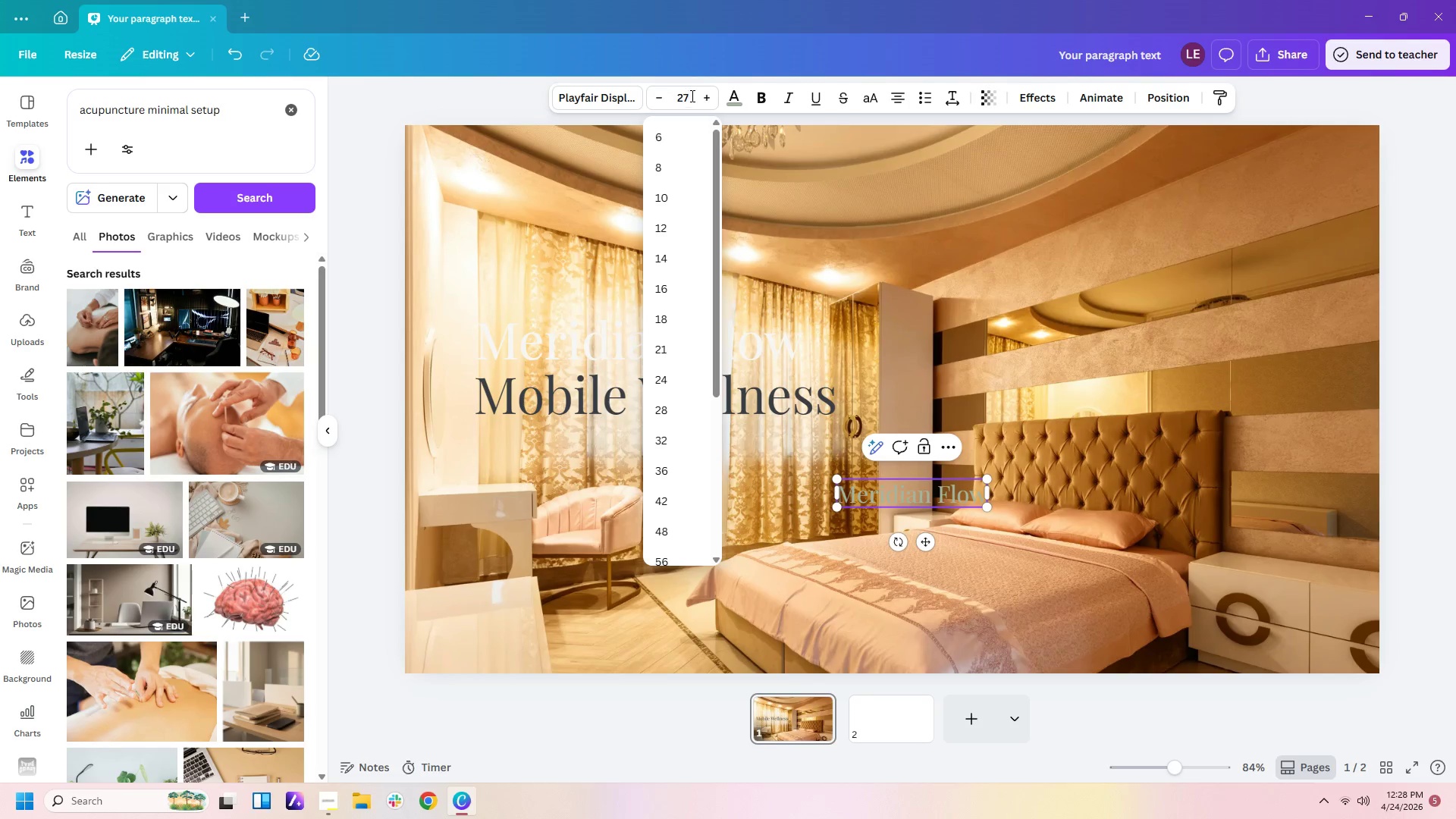 
key(Backspace)
 